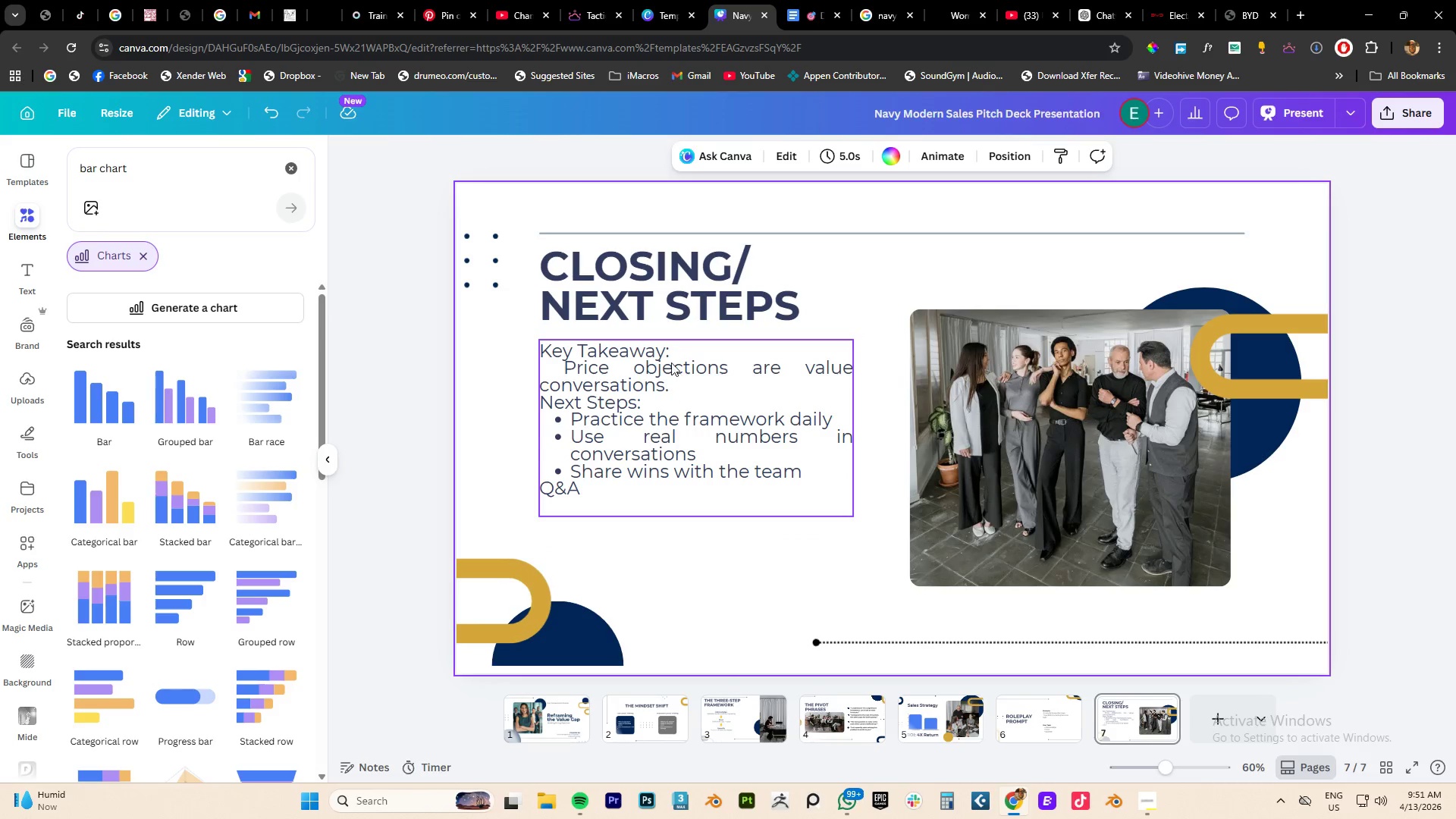 
double_click([670, 358])
 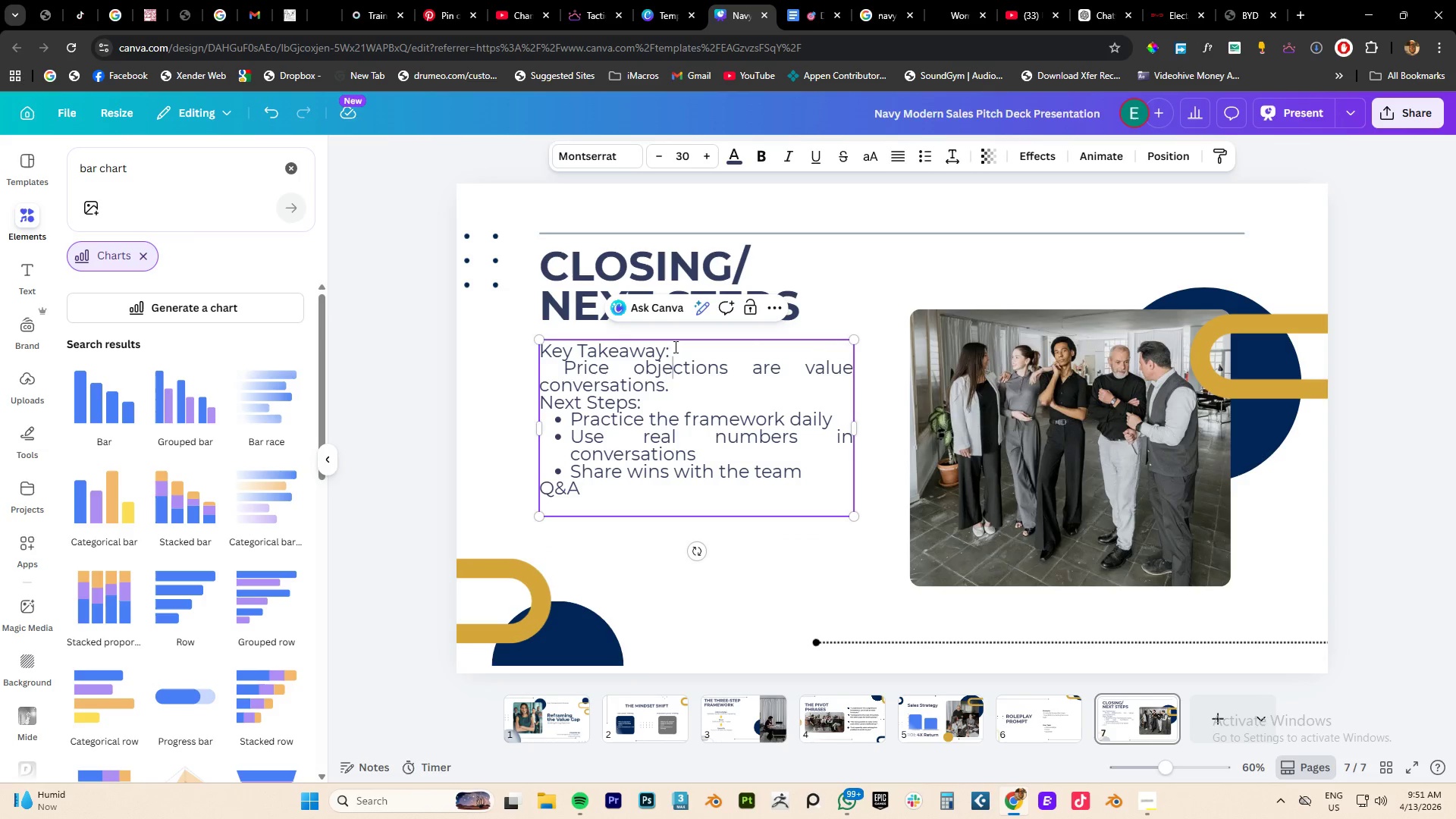 
left_click_drag(start_coordinate=[674, 347], to_coordinate=[545, 344])
 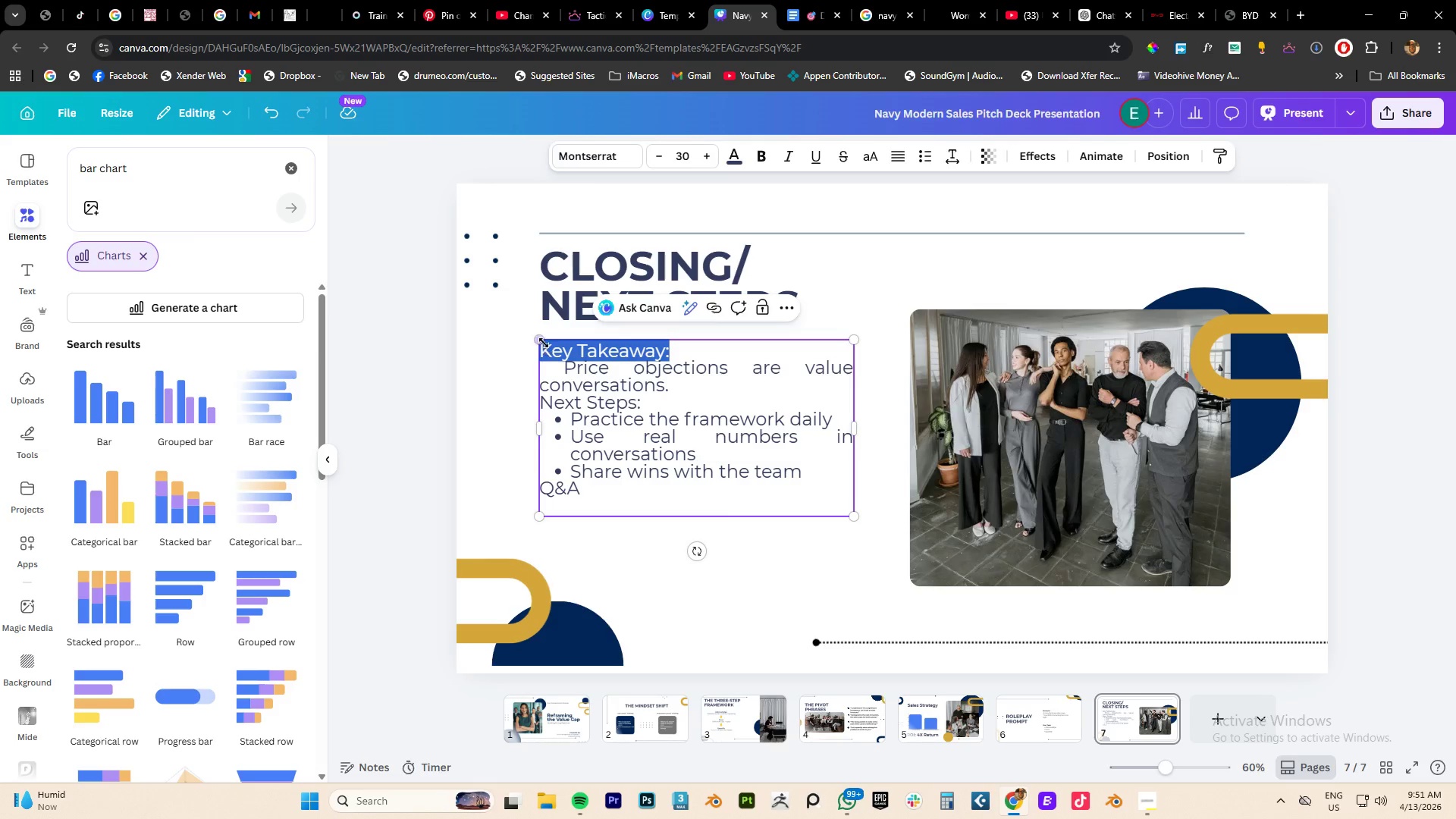 
key(Control+B)
 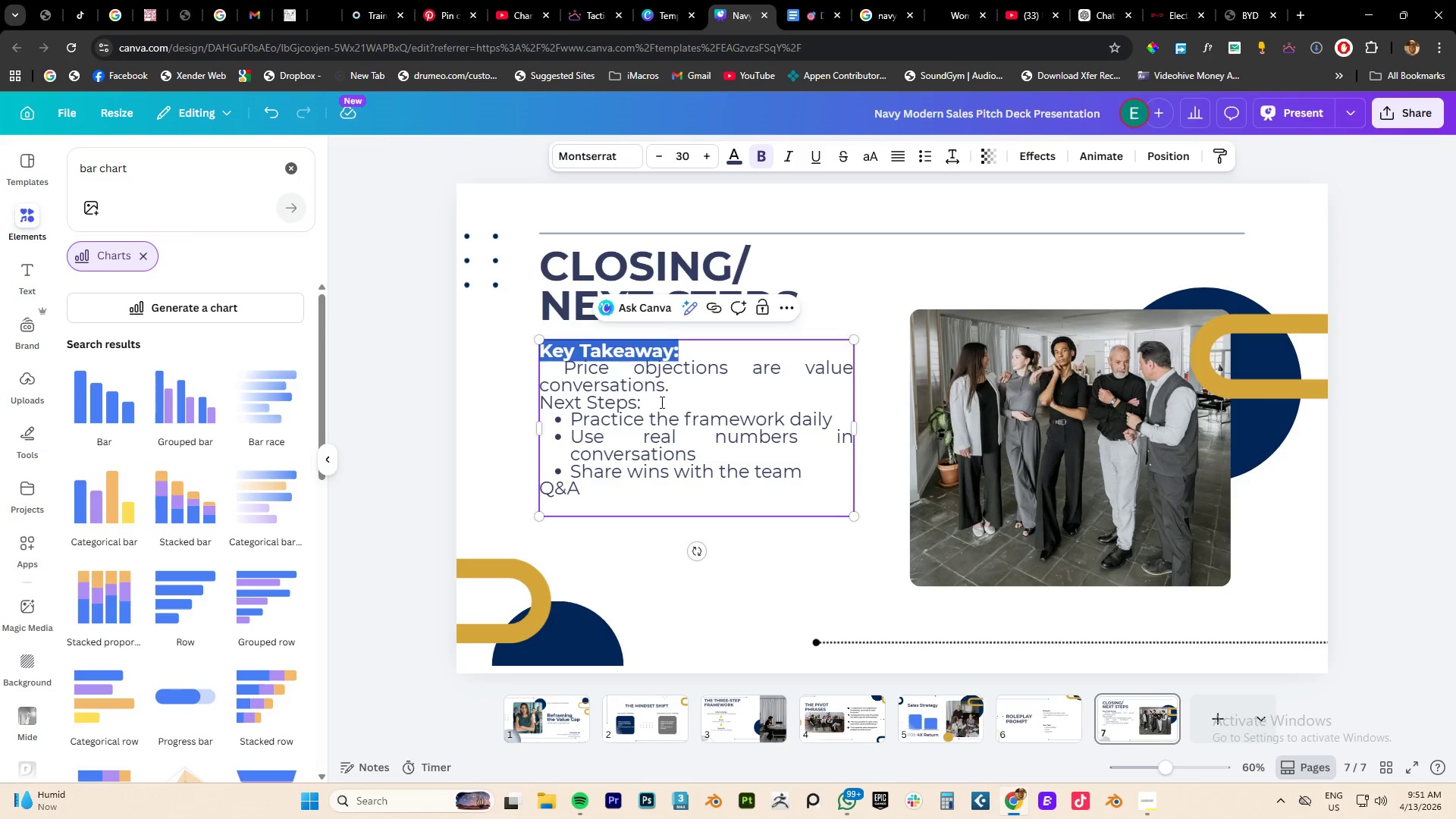 
left_click_drag(start_coordinate=[660, 401], to_coordinate=[545, 402])
 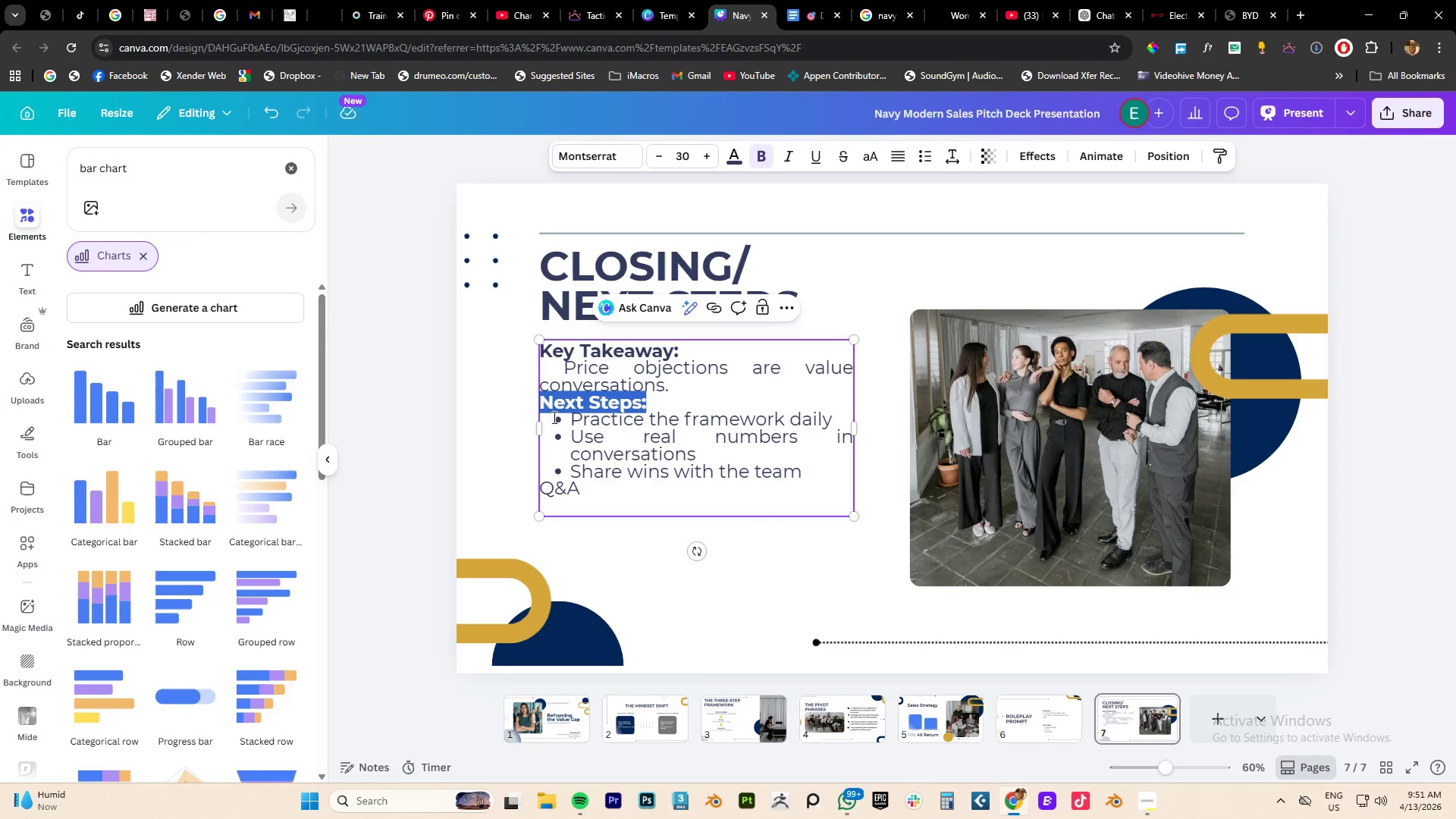 
key(Control+B)
 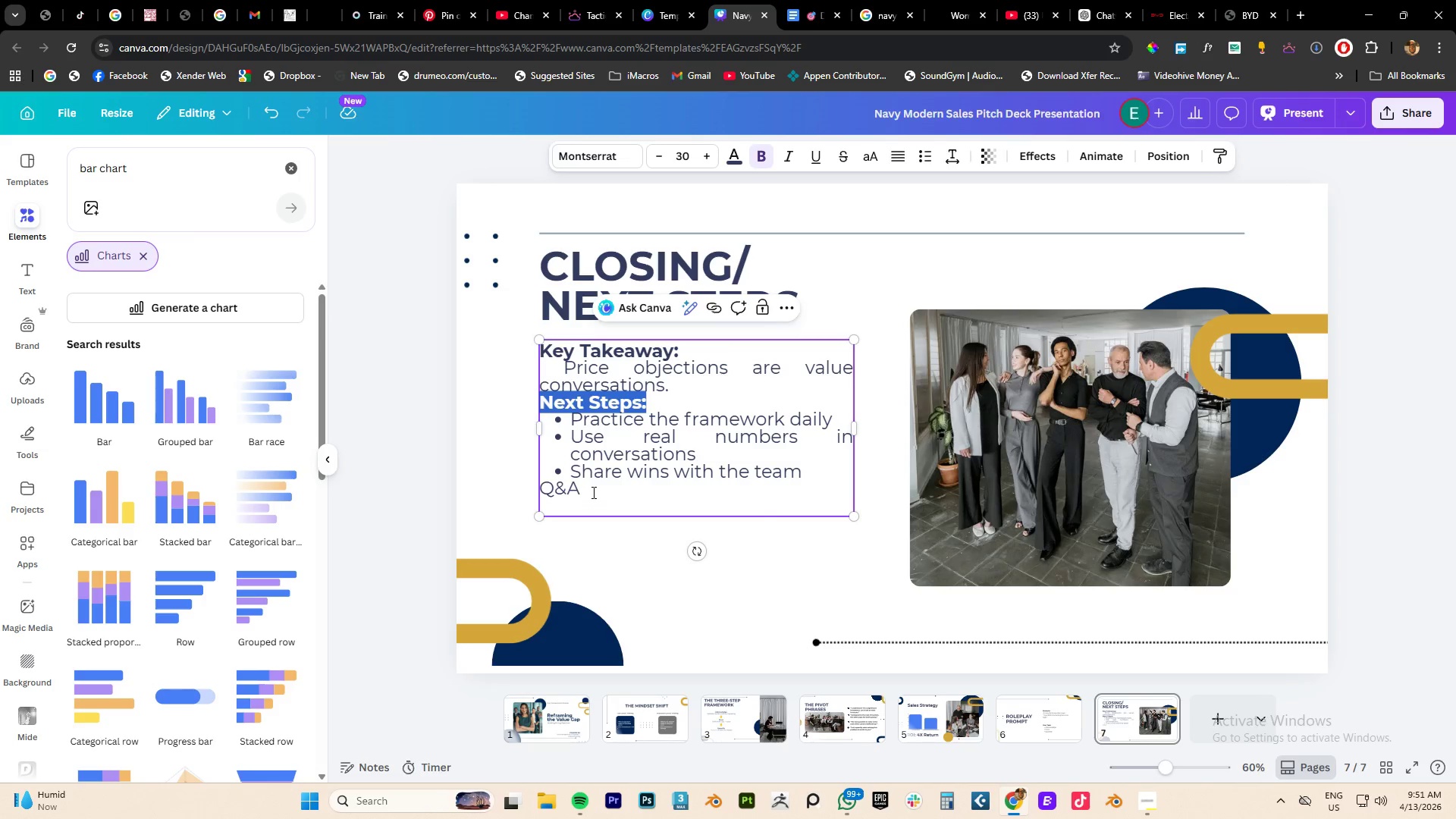 
left_click_drag(start_coordinate=[587, 490], to_coordinate=[546, 488])
 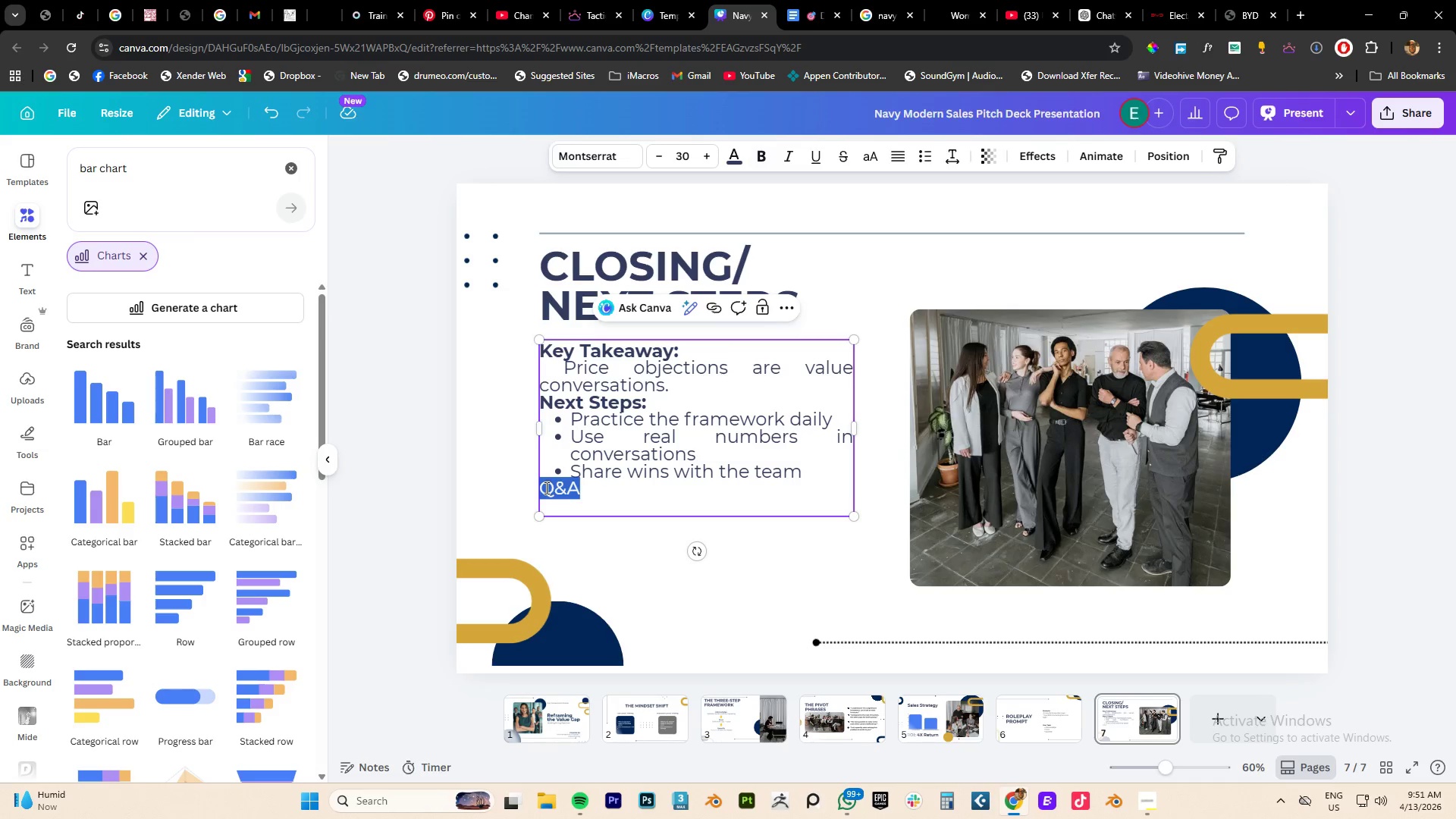 
key(Control+B)
 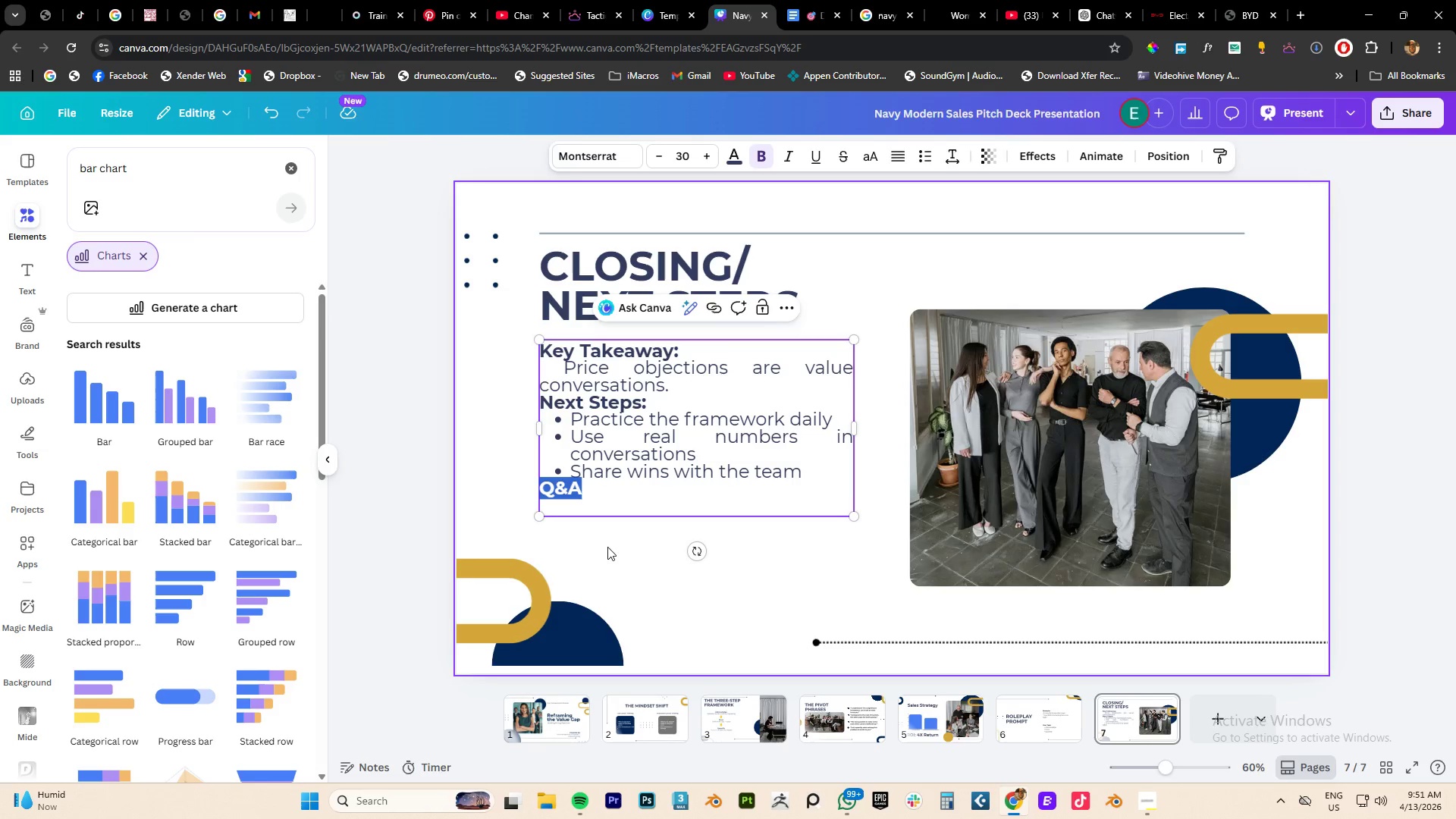 
left_click([598, 549])
 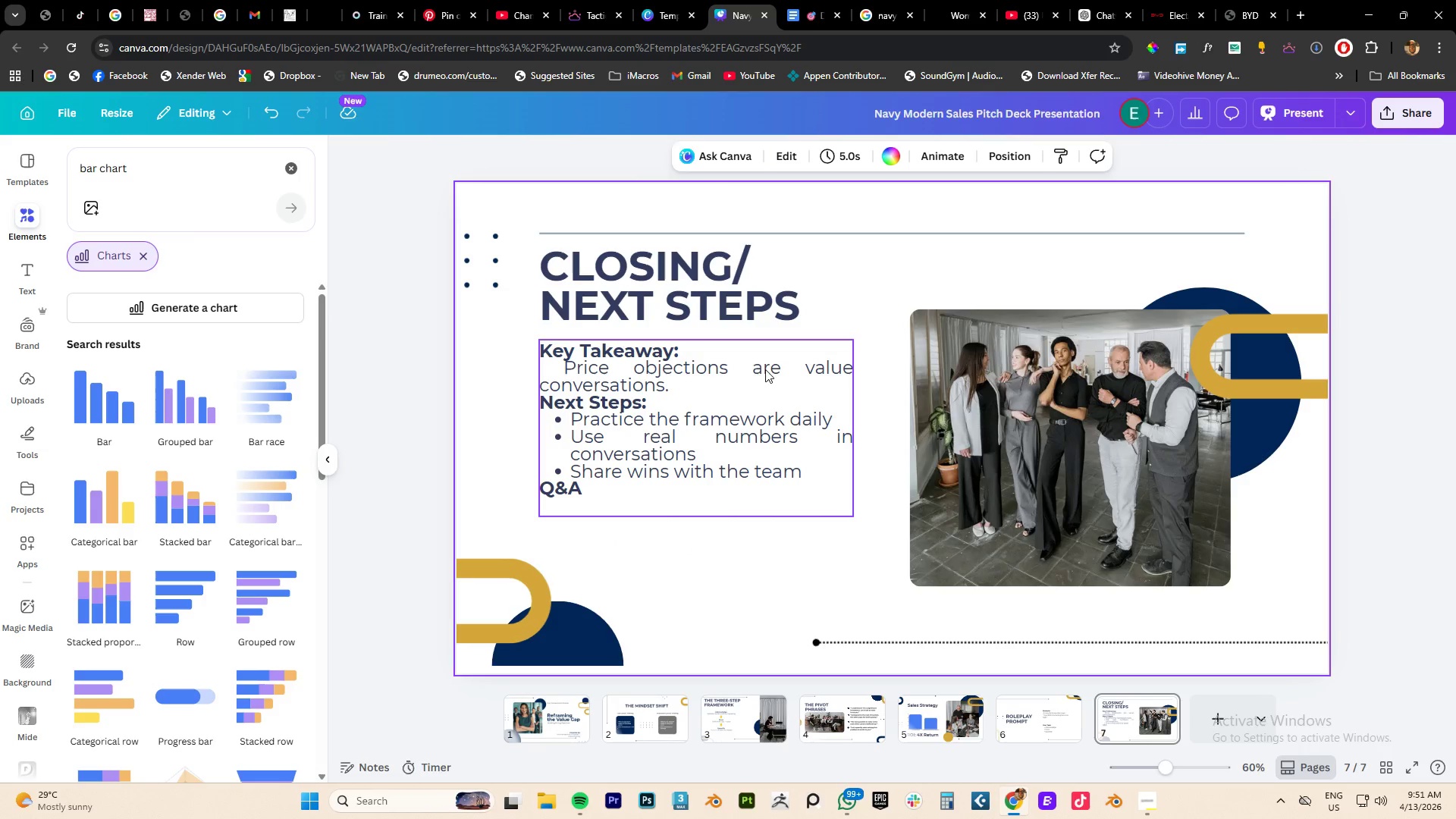 
wait(5.92)
 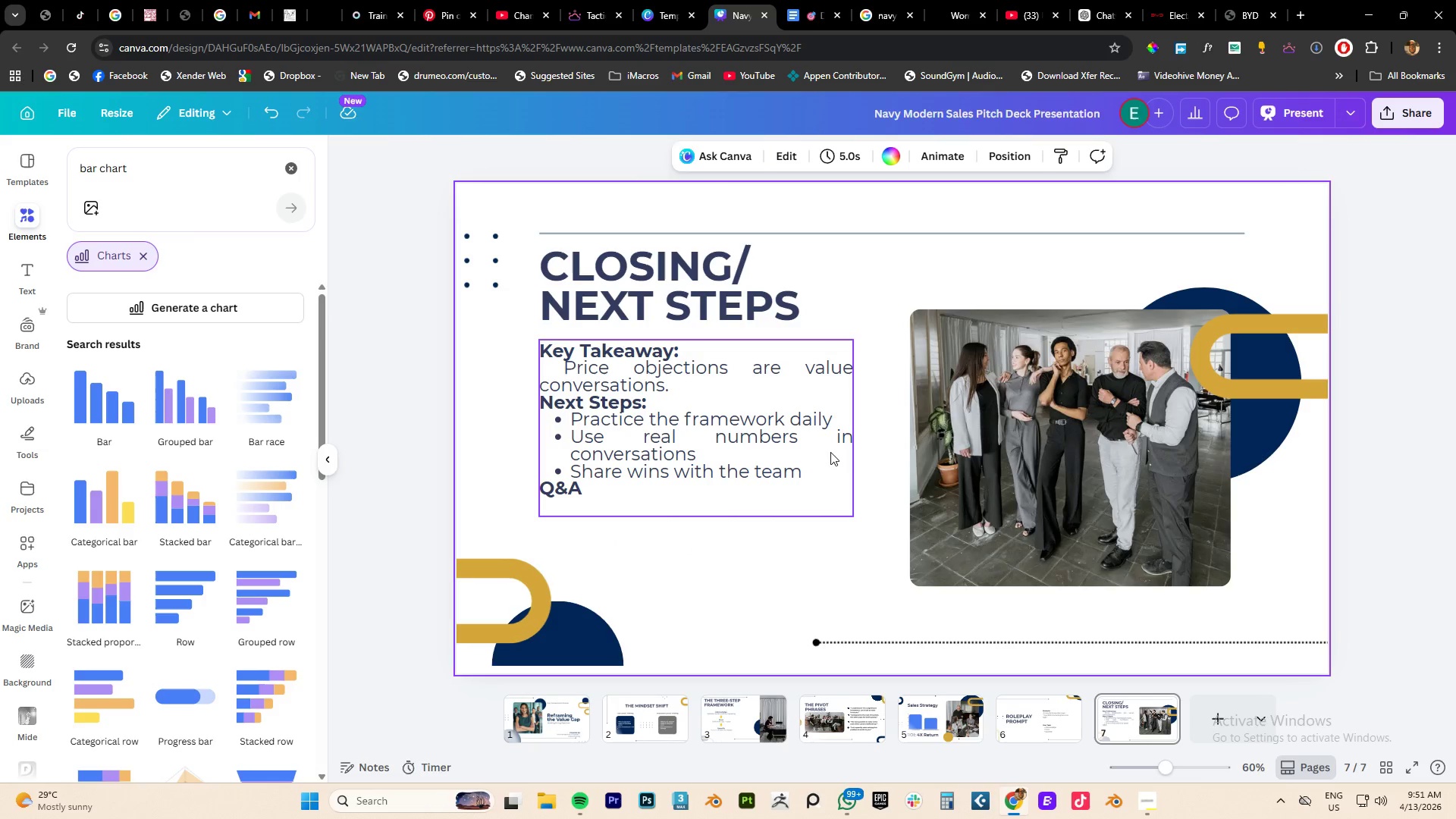 
left_click([738, 438])
 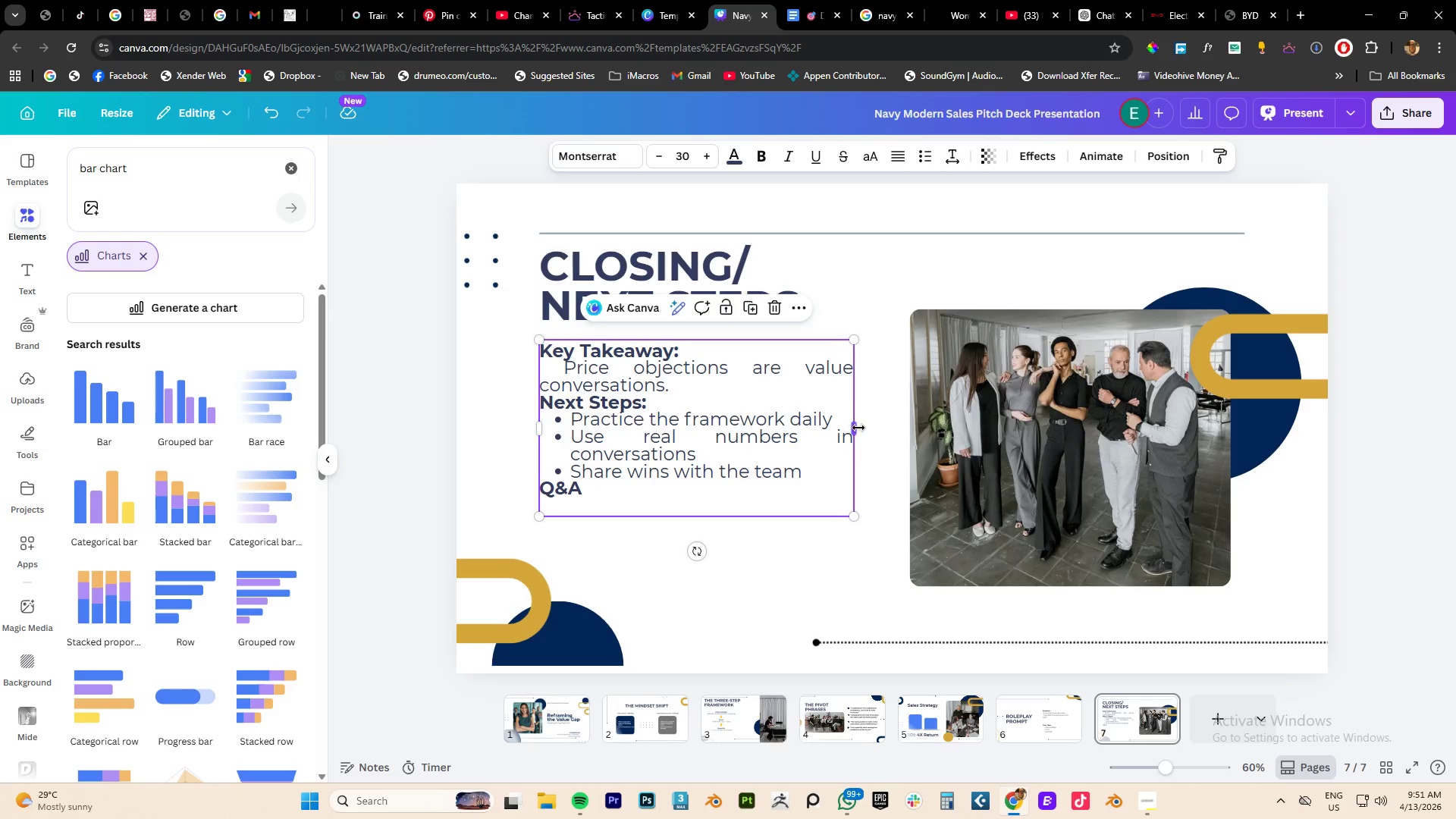 
left_click_drag(start_coordinate=[858, 431], to_coordinate=[821, 425])
 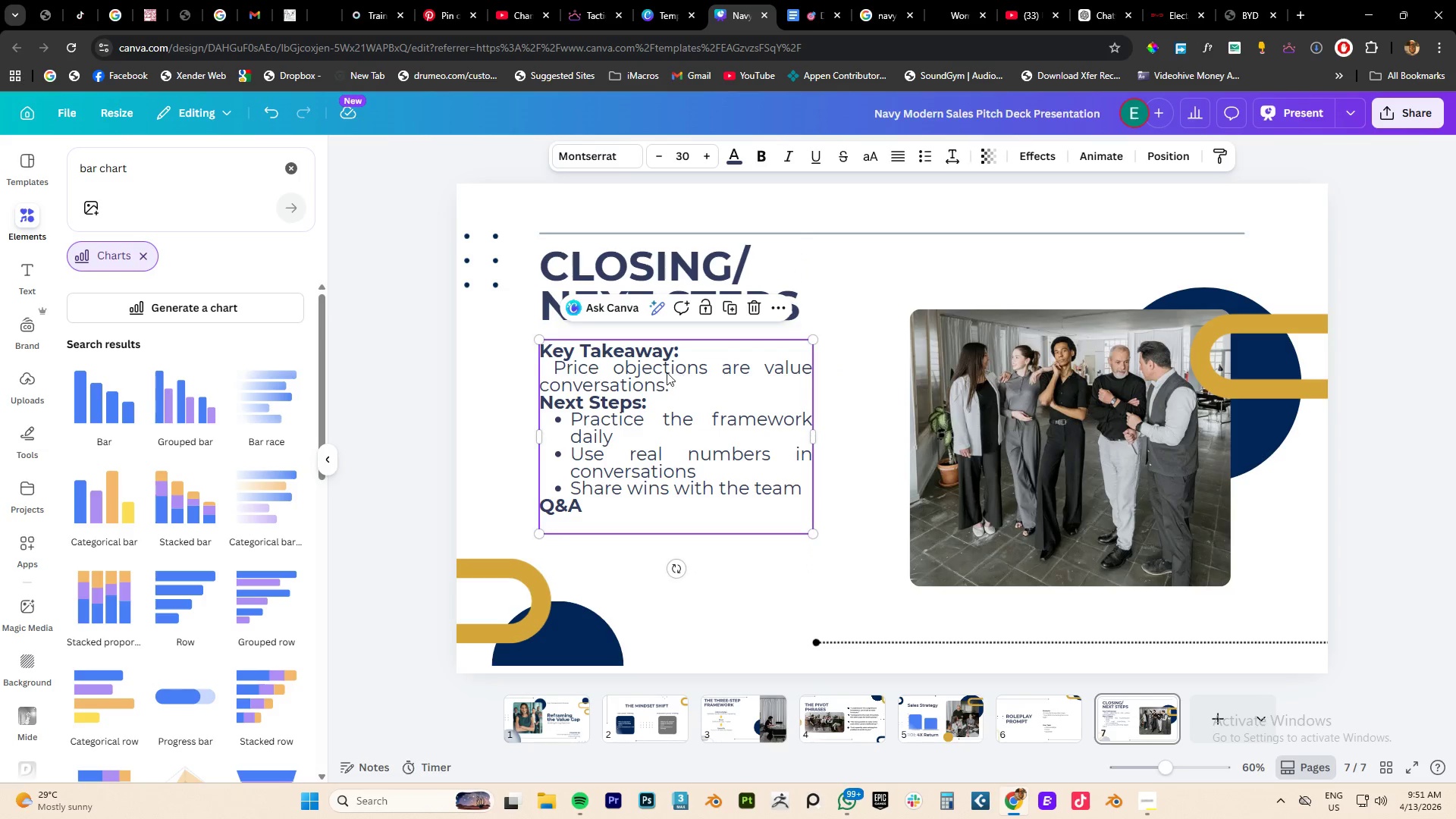 
double_click([682, 381])
 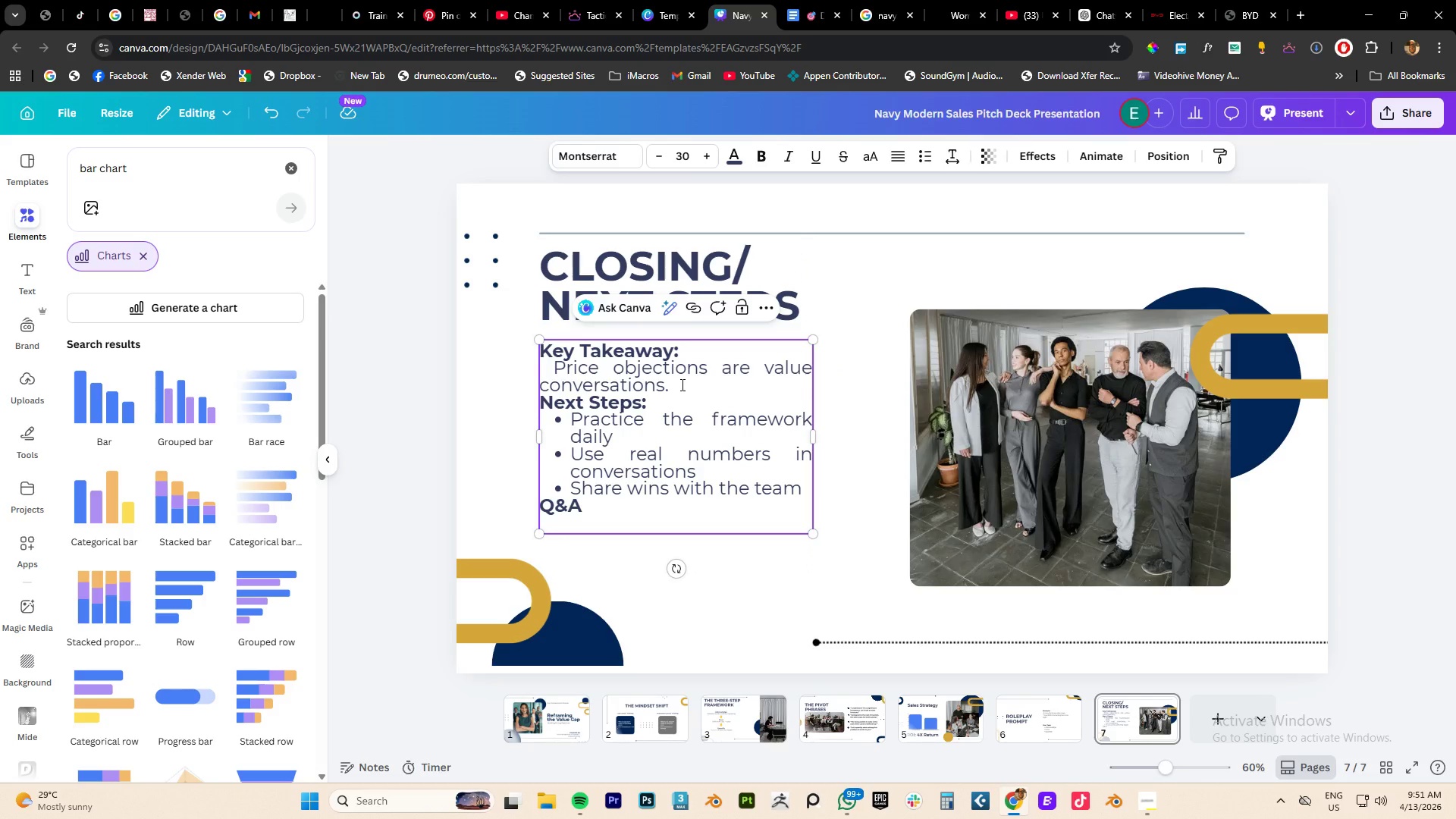 
left_click([681, 384])
 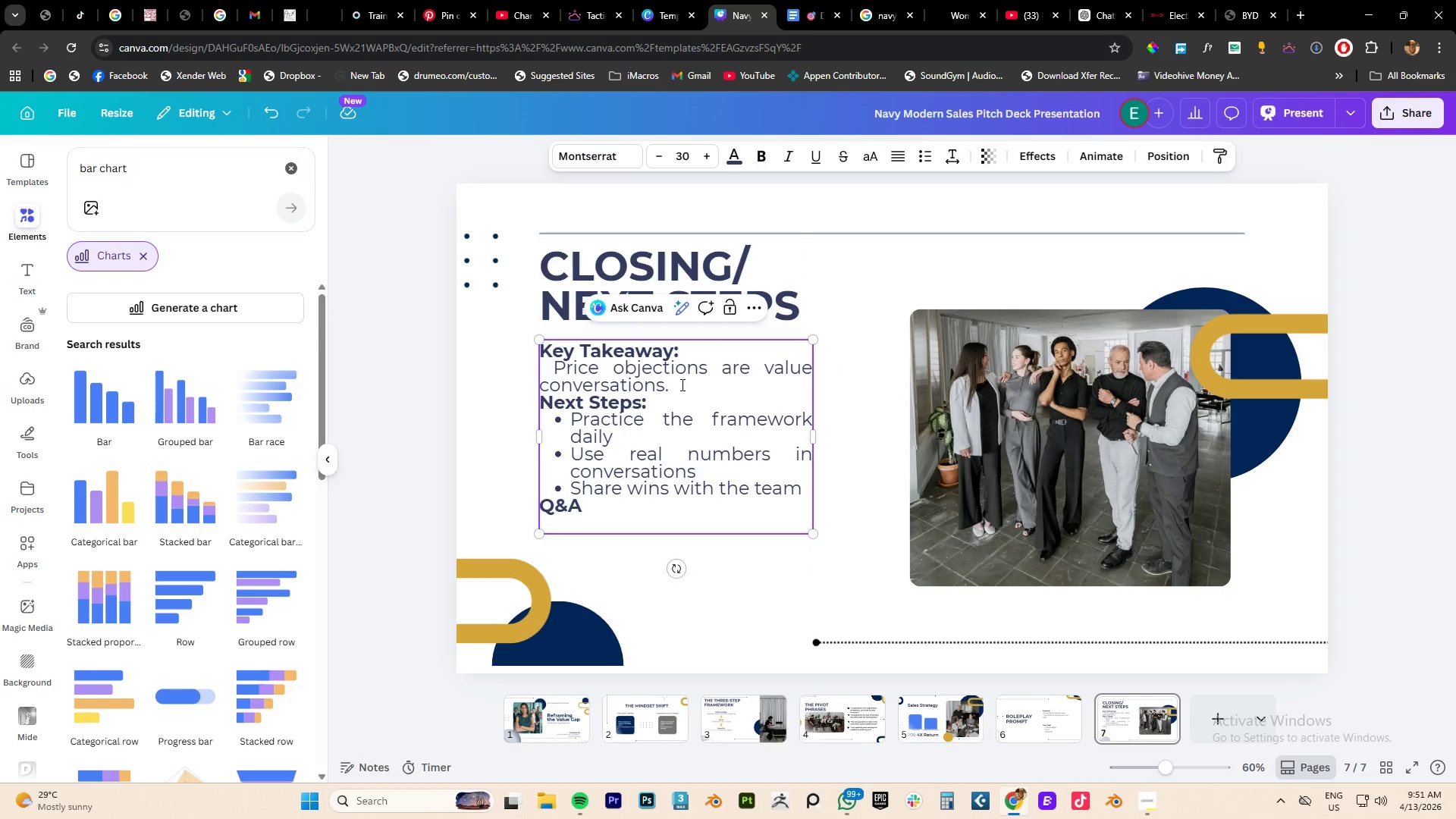 
key(Enter)
 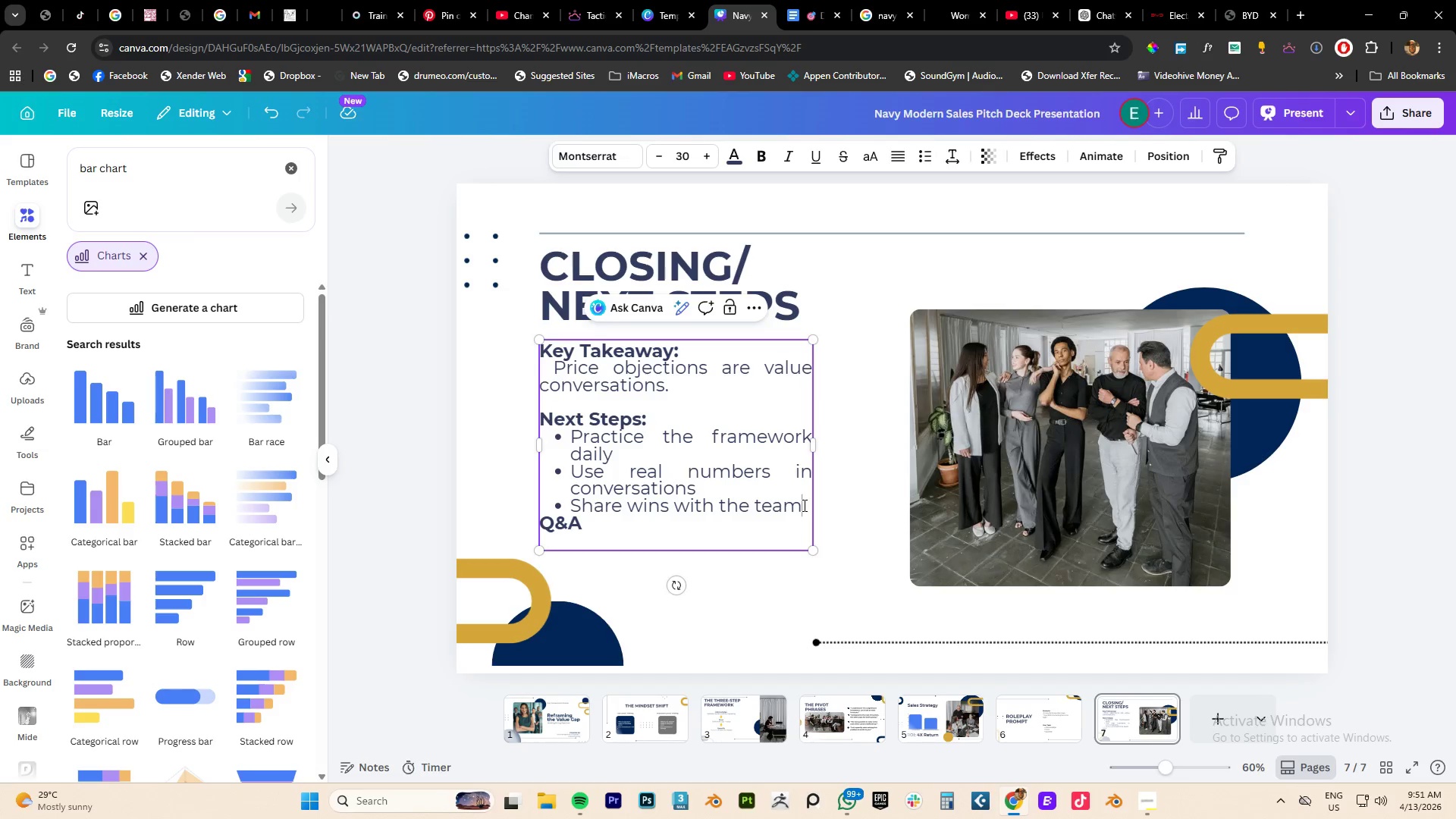 
key(Enter)
 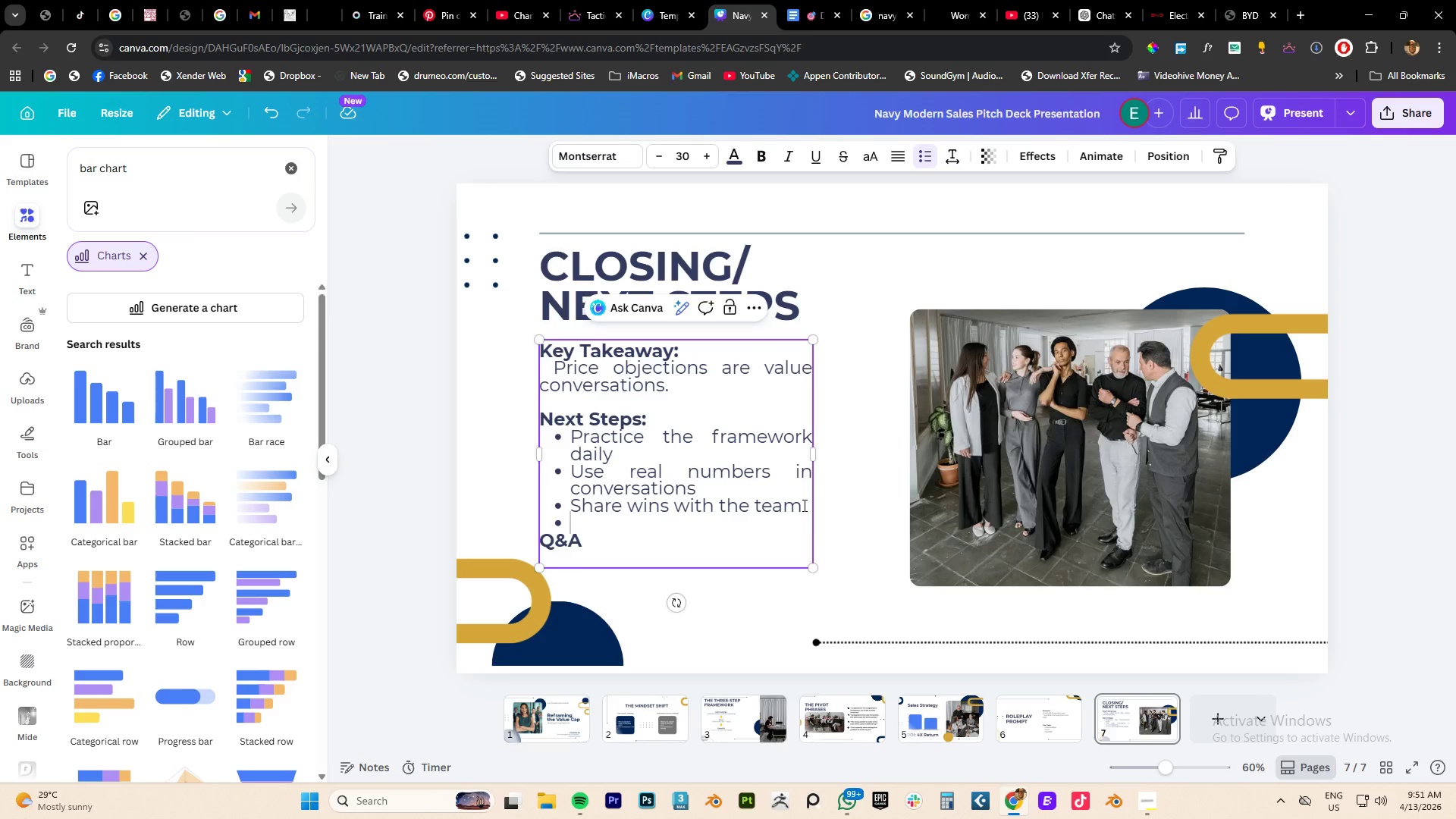 
key(Enter)
 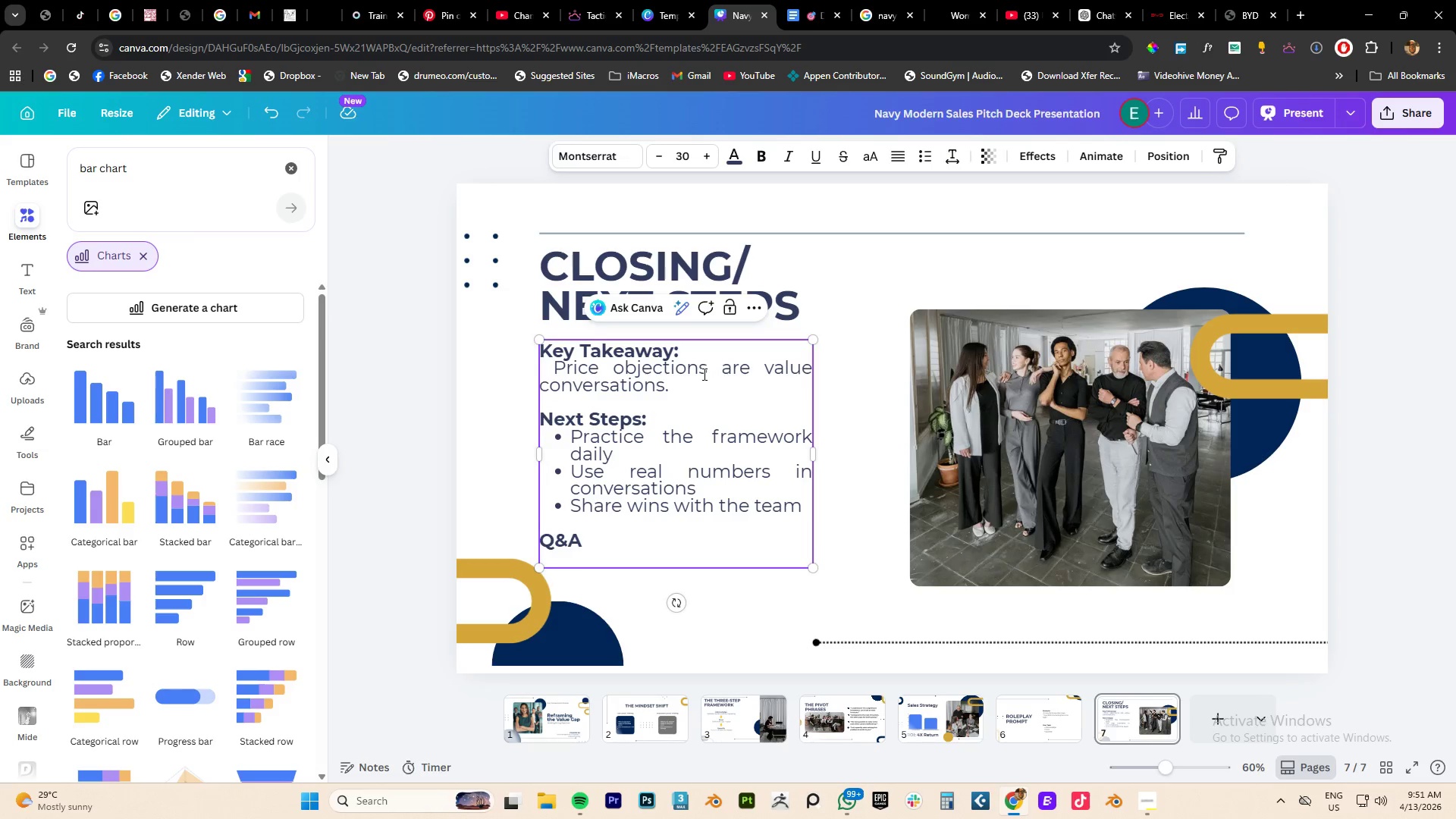 
left_click([698, 351])
 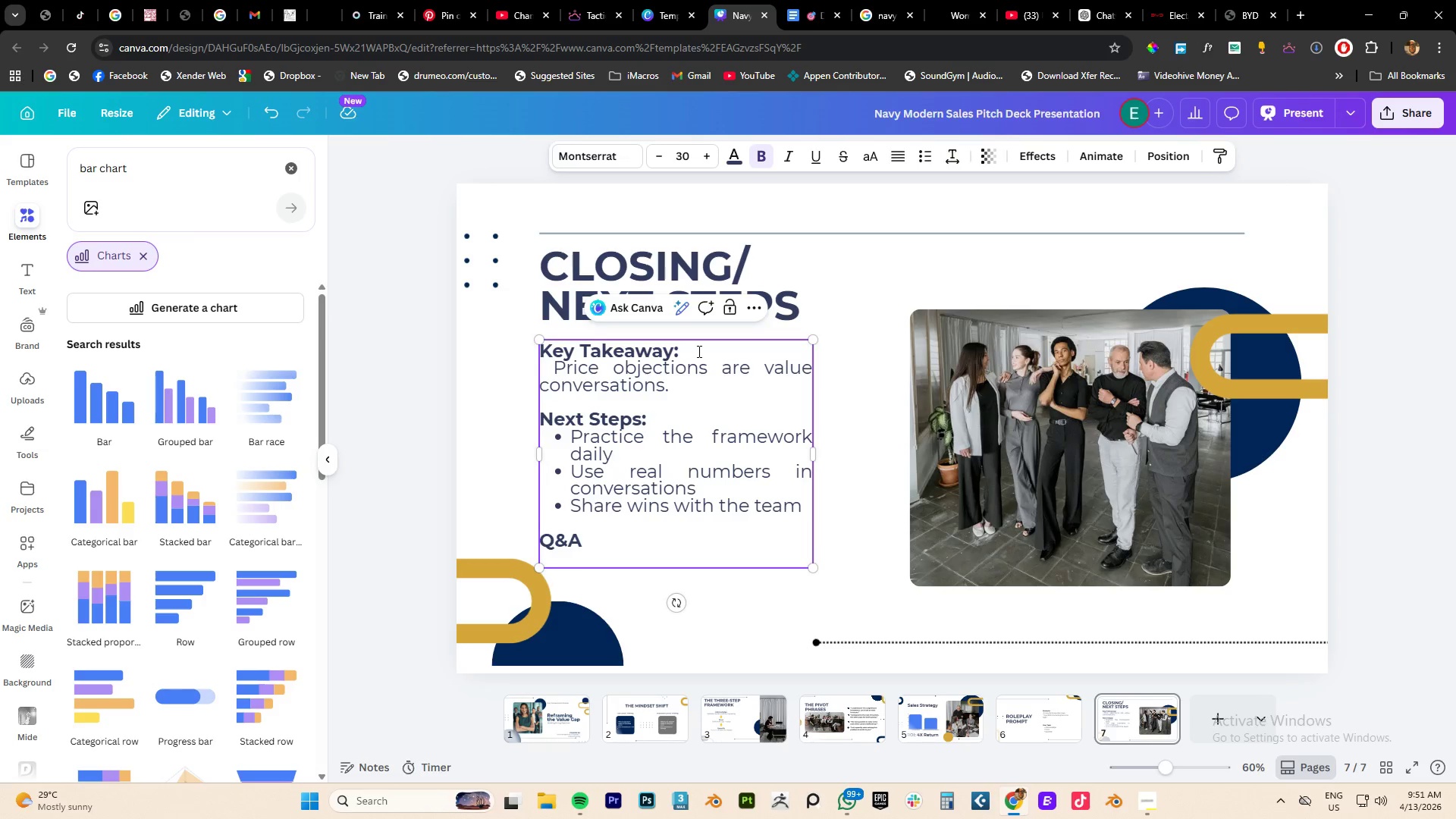 
key(Enter)
 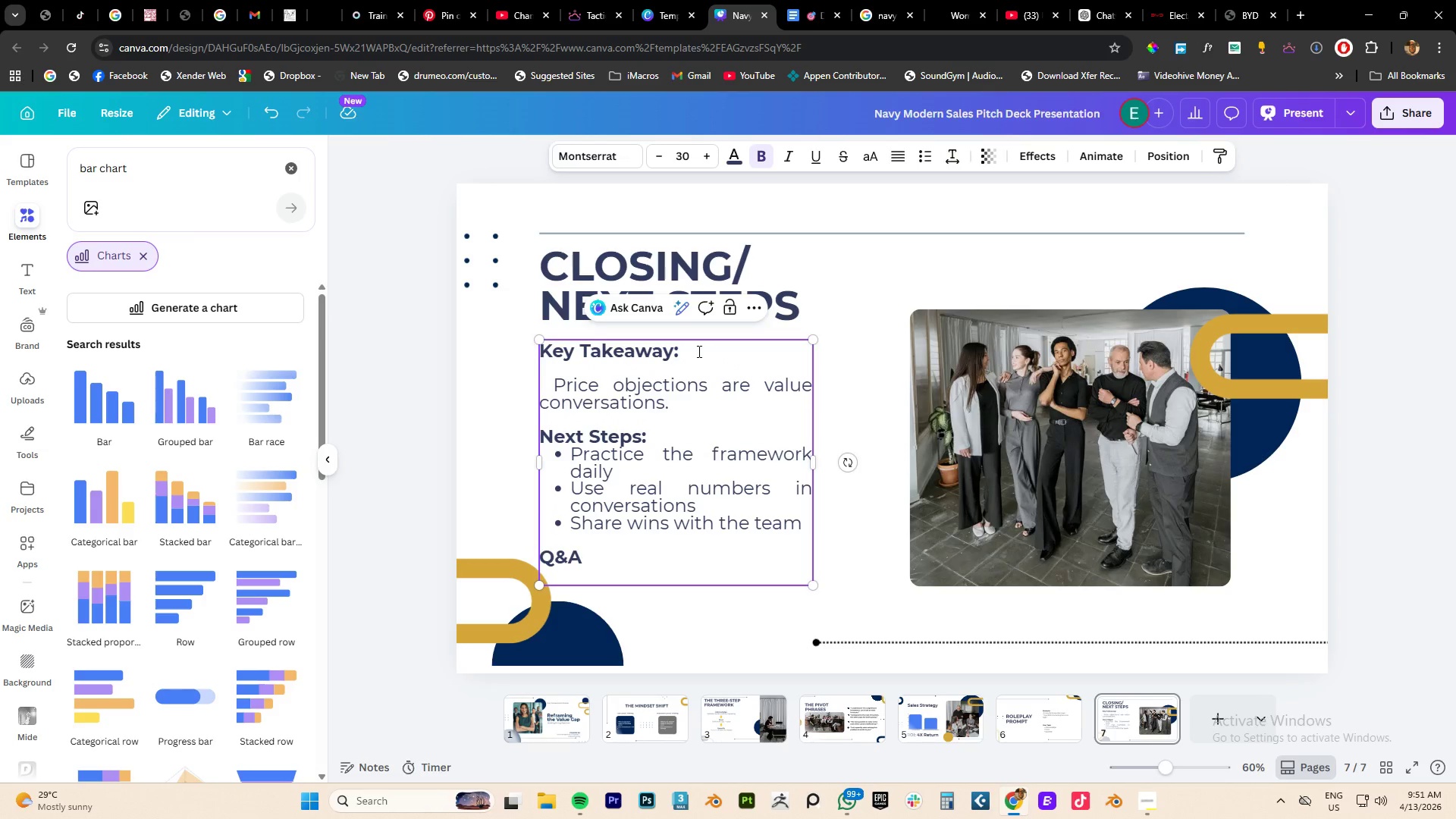 
left_click([683, 435])
 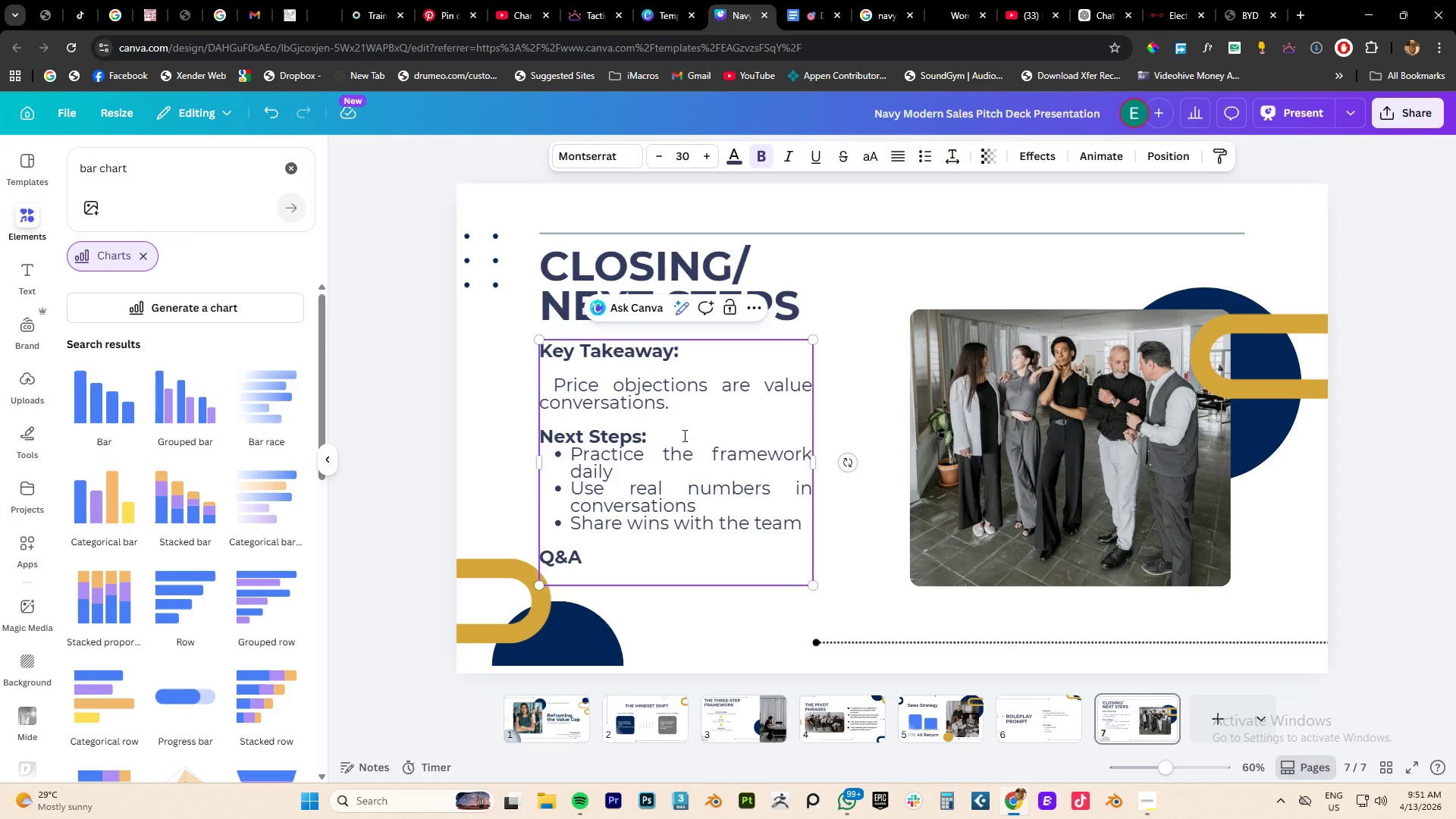 
key(Enter)
 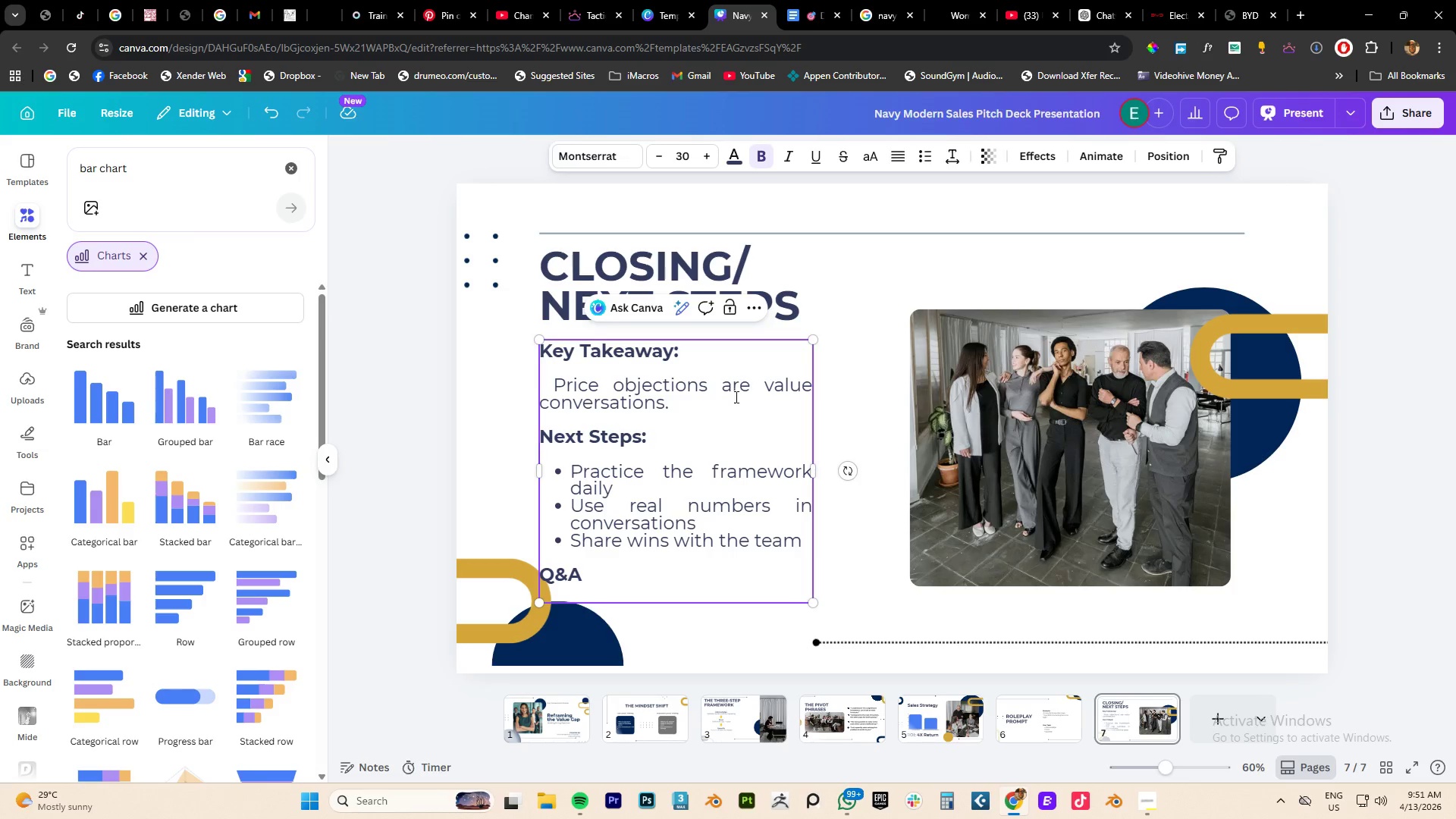 
left_click([863, 388])
 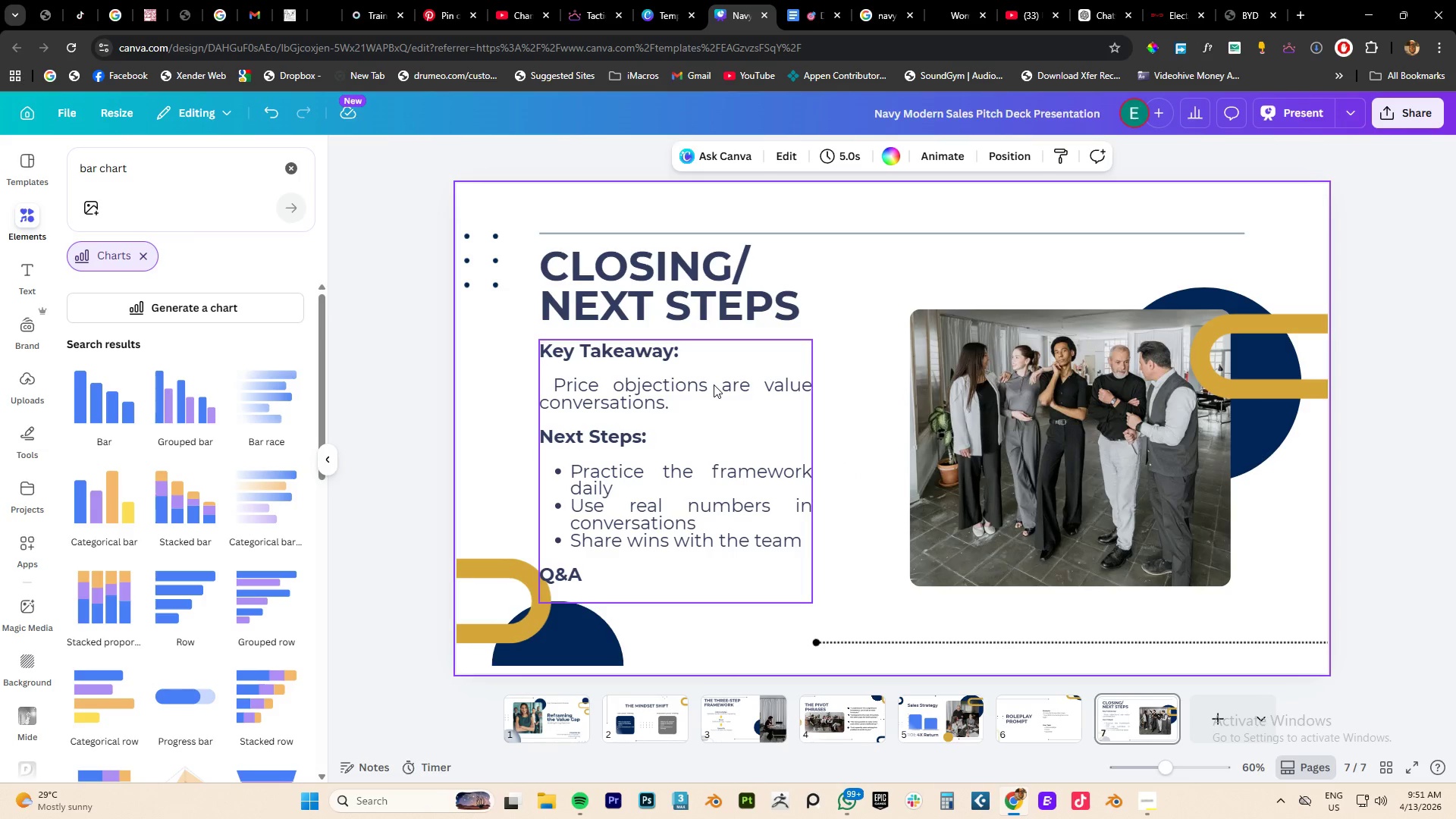 
left_click([714, 384])
 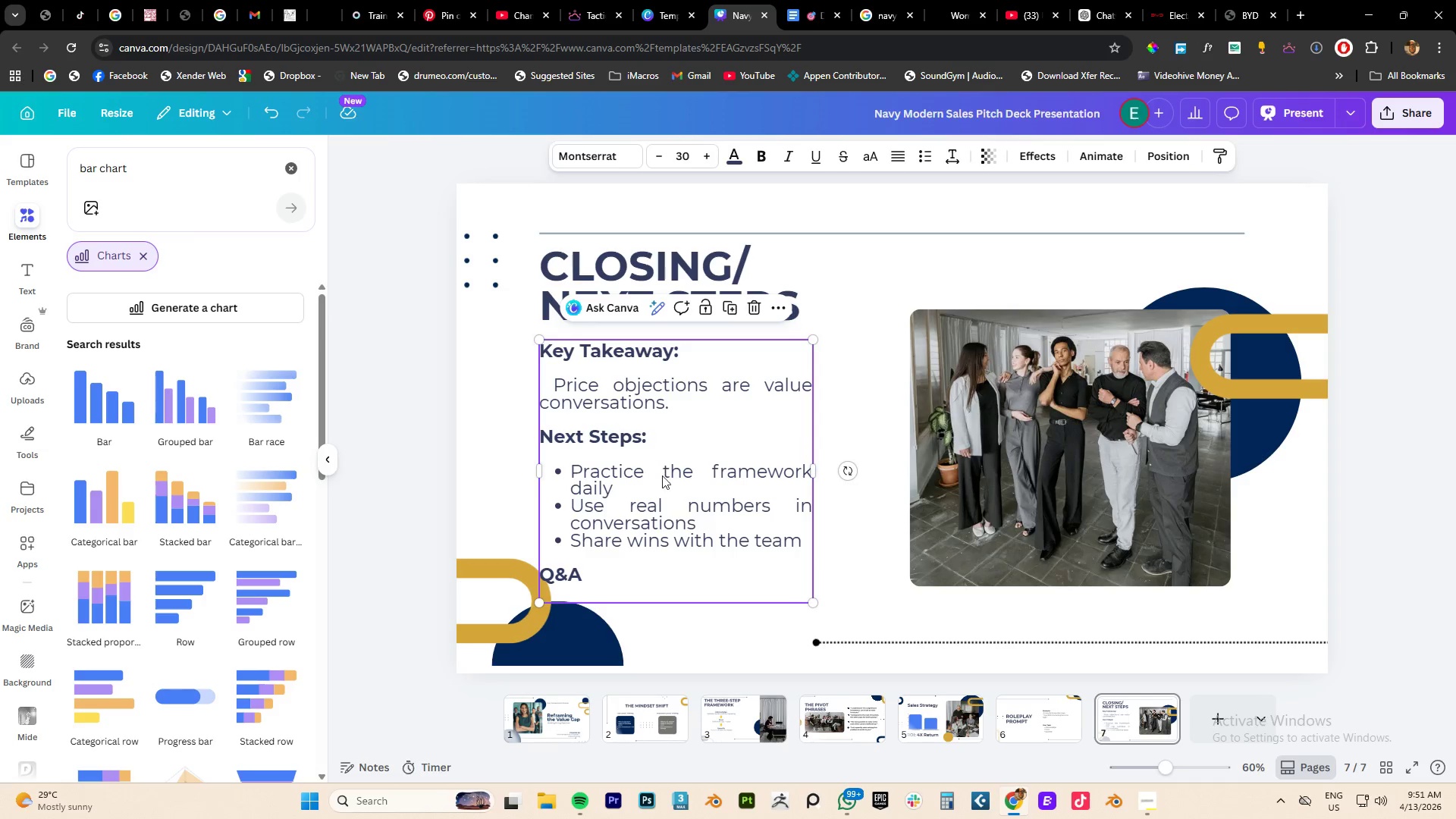 
left_click_drag(start_coordinate=[682, 491], to_coordinate=[683, 479])
 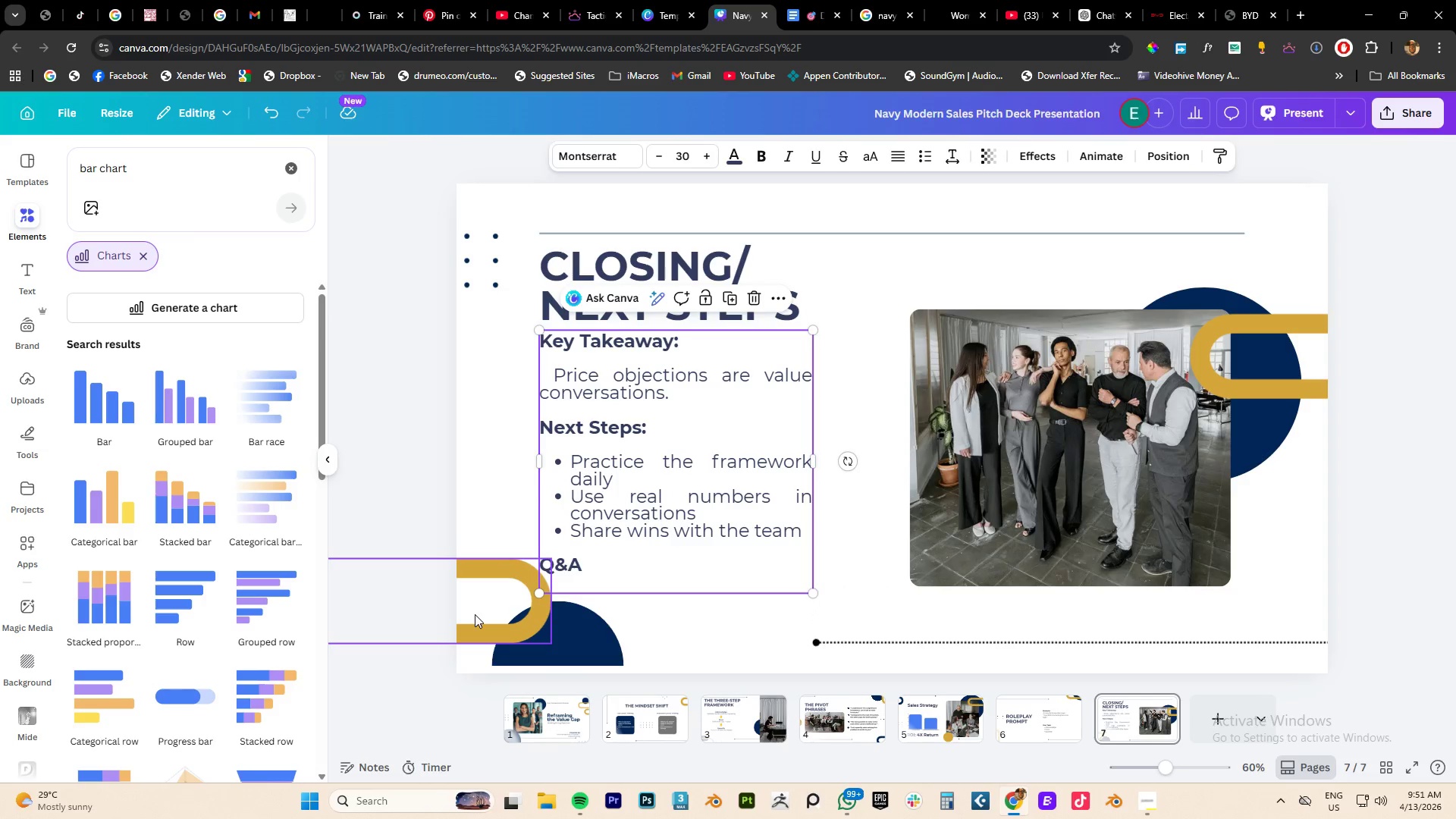 
left_click_drag(start_coordinate=[475, 614], to_coordinate=[469, 645])
 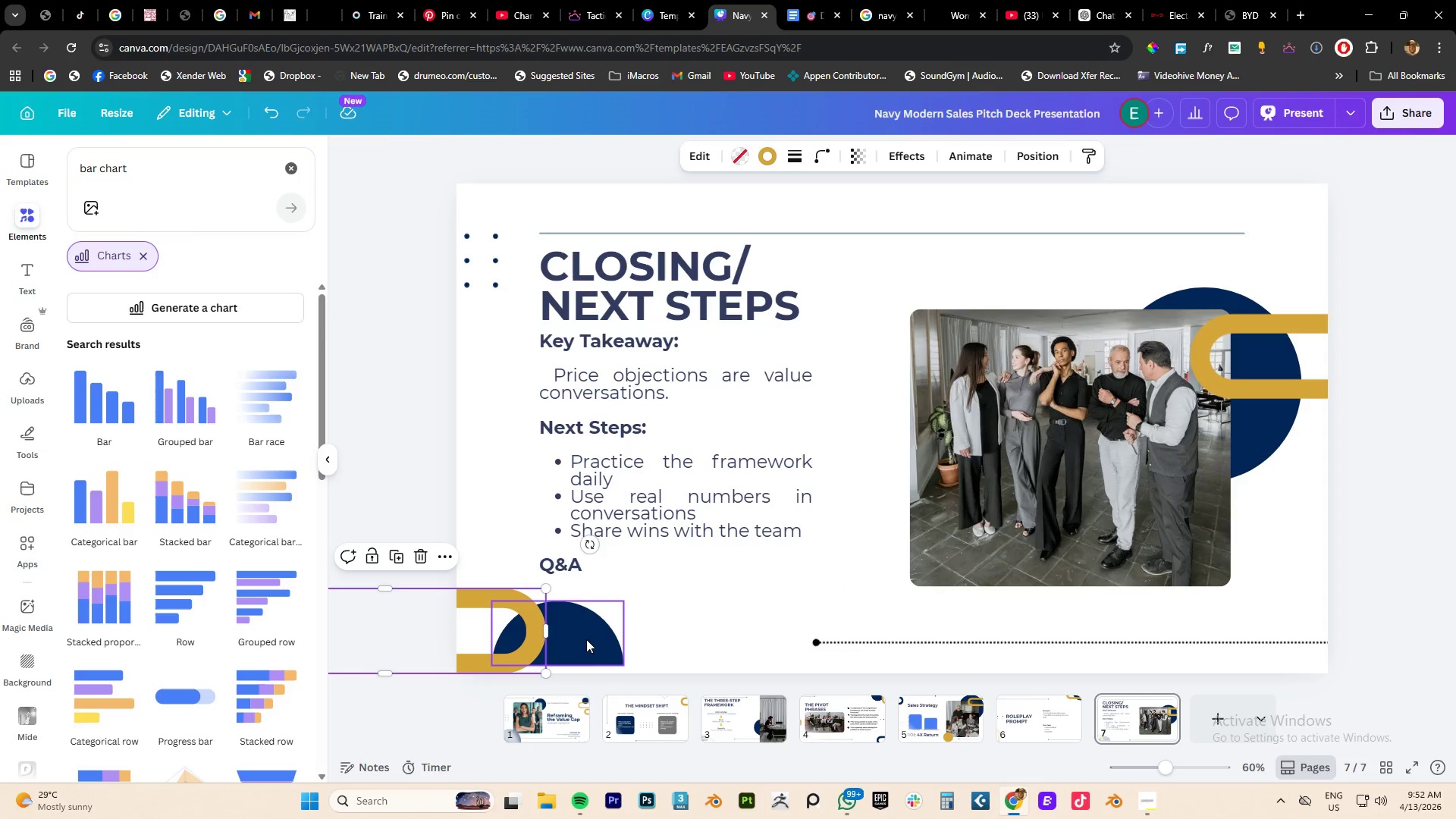 
left_click_drag(start_coordinate=[588, 639], to_coordinate=[590, 663])
 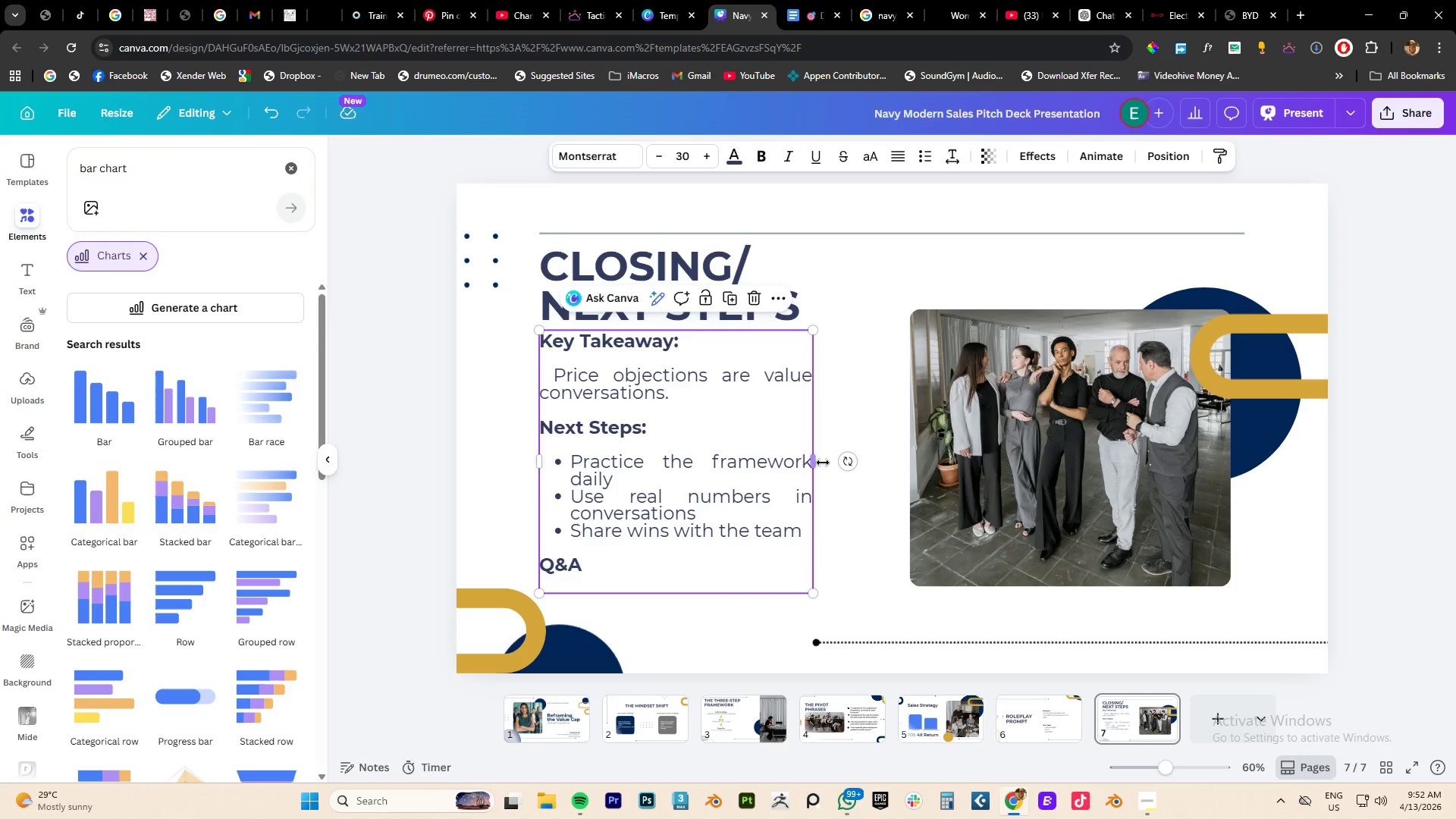 
left_click_drag(start_coordinate=[818, 463], to_coordinate=[842, 456])
 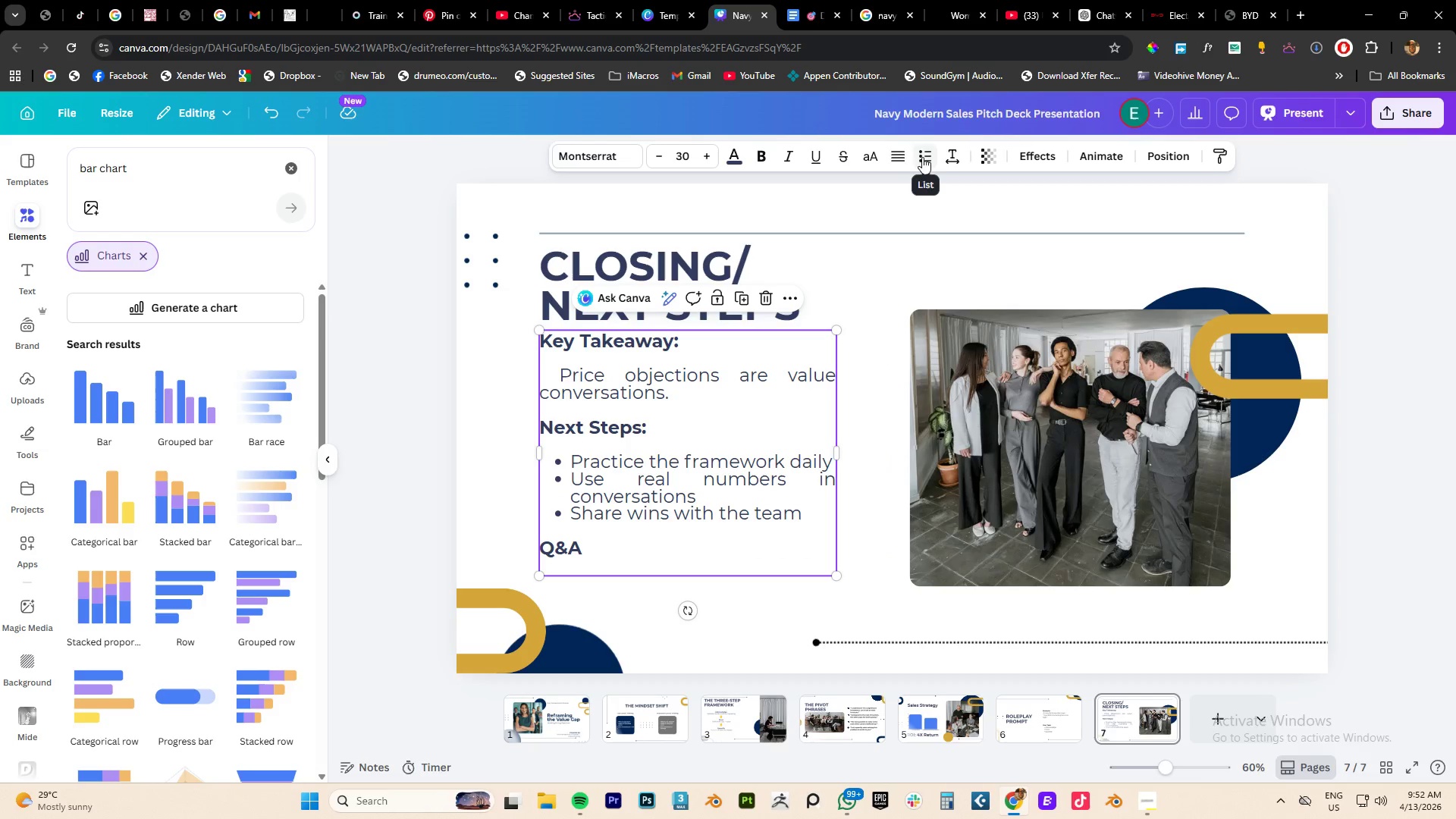 
left_click([899, 157])
 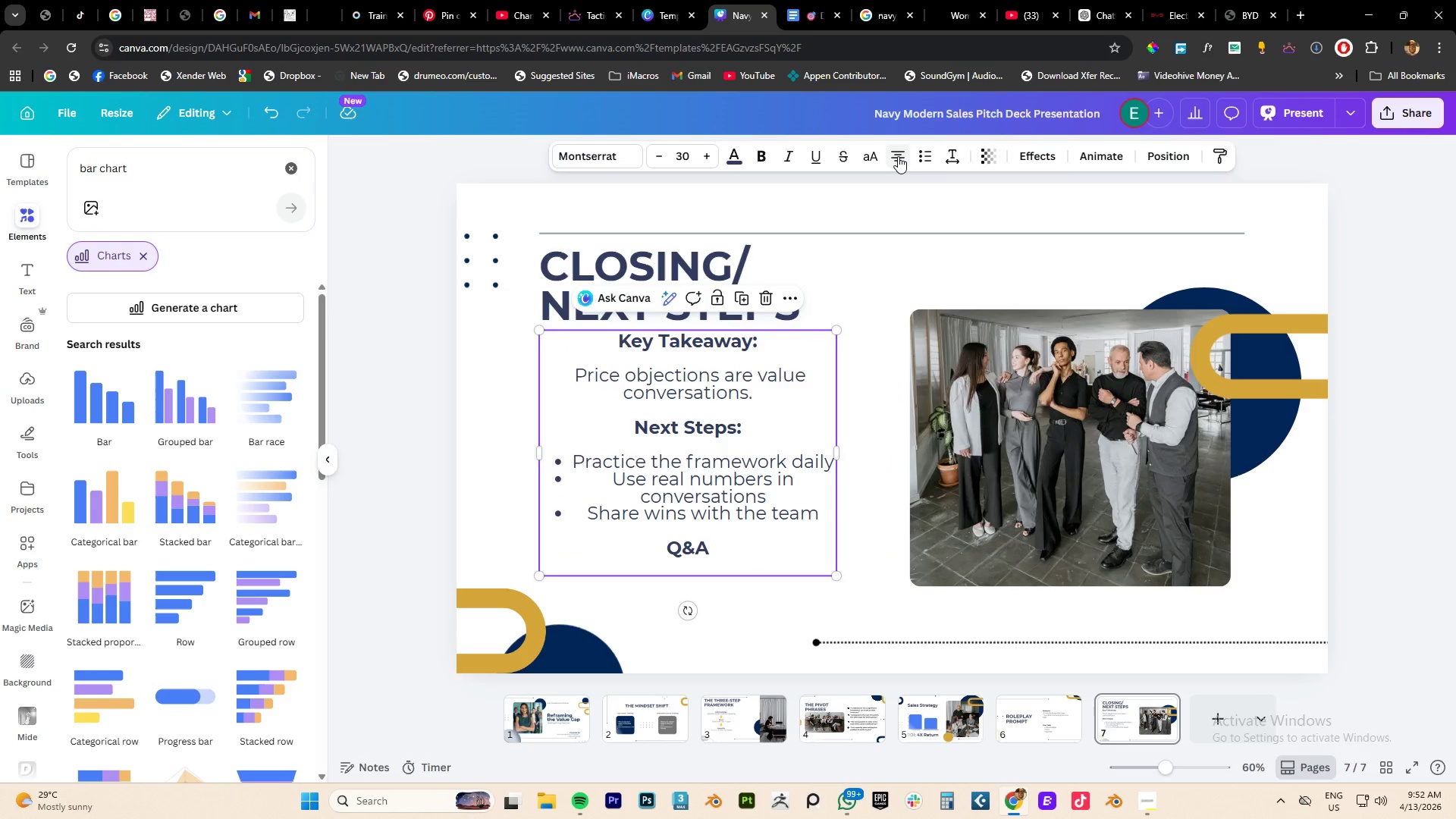 
double_click([898, 156])
 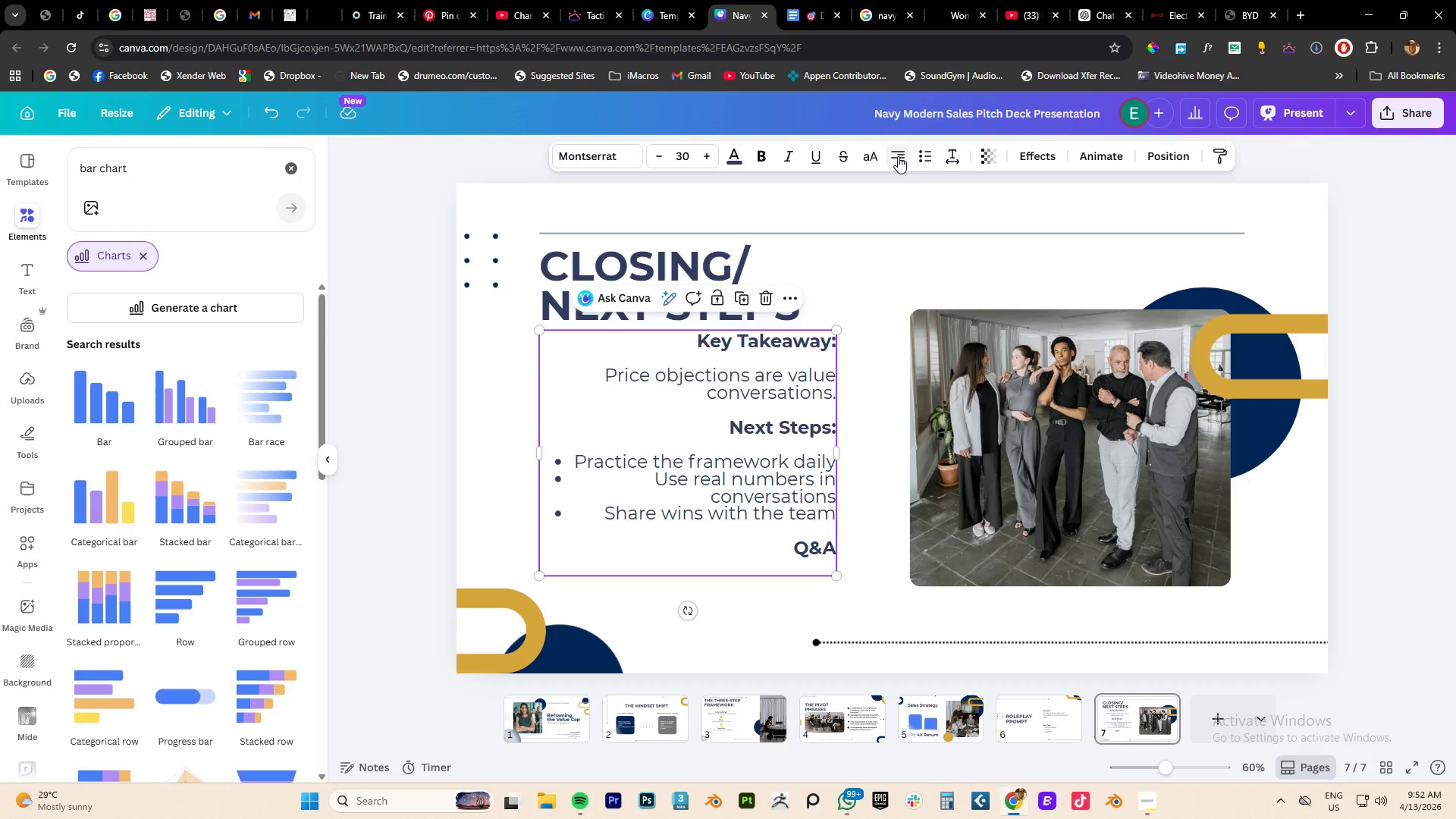 
triple_click([898, 156])
 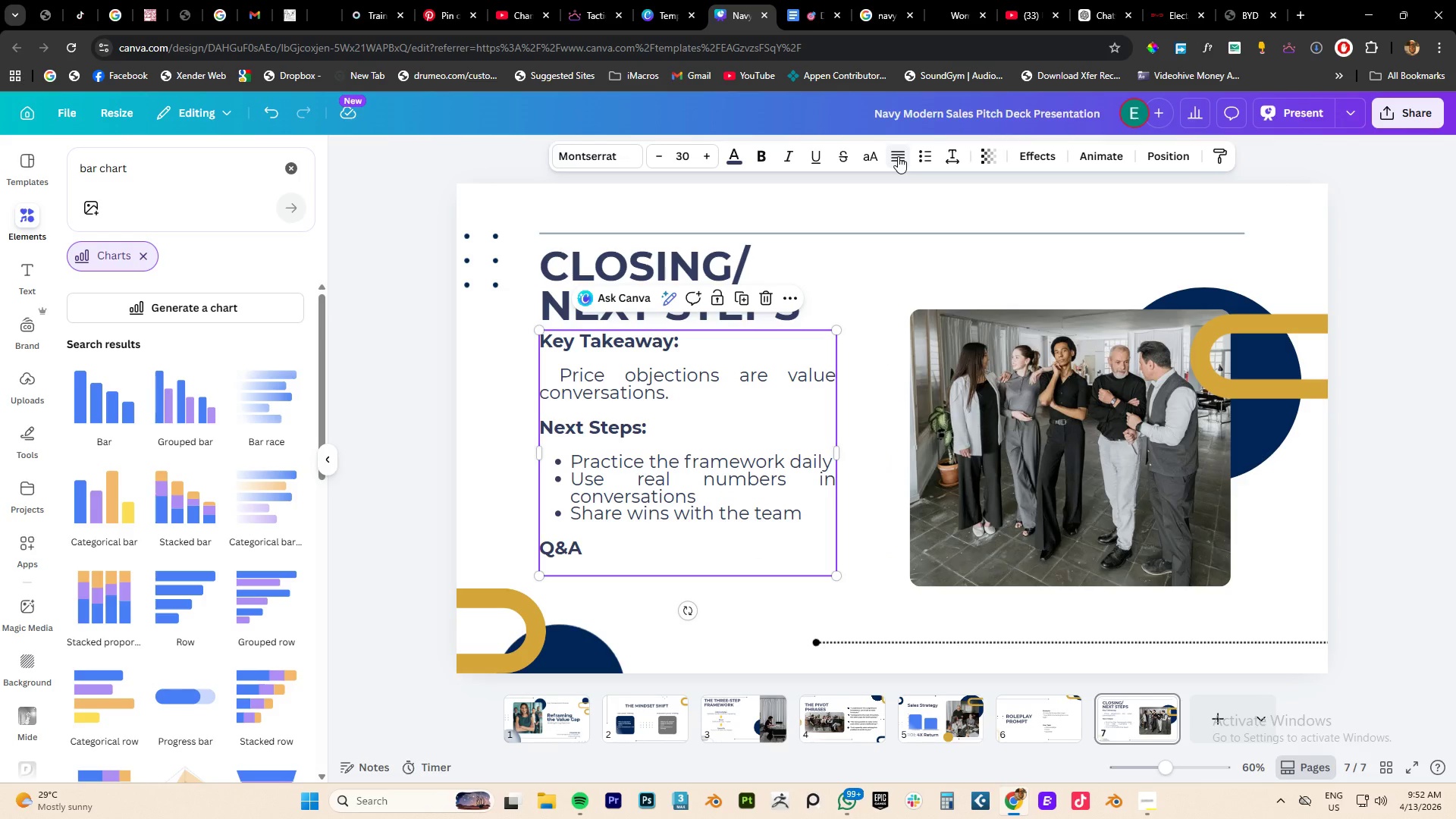 
left_click([898, 156])
 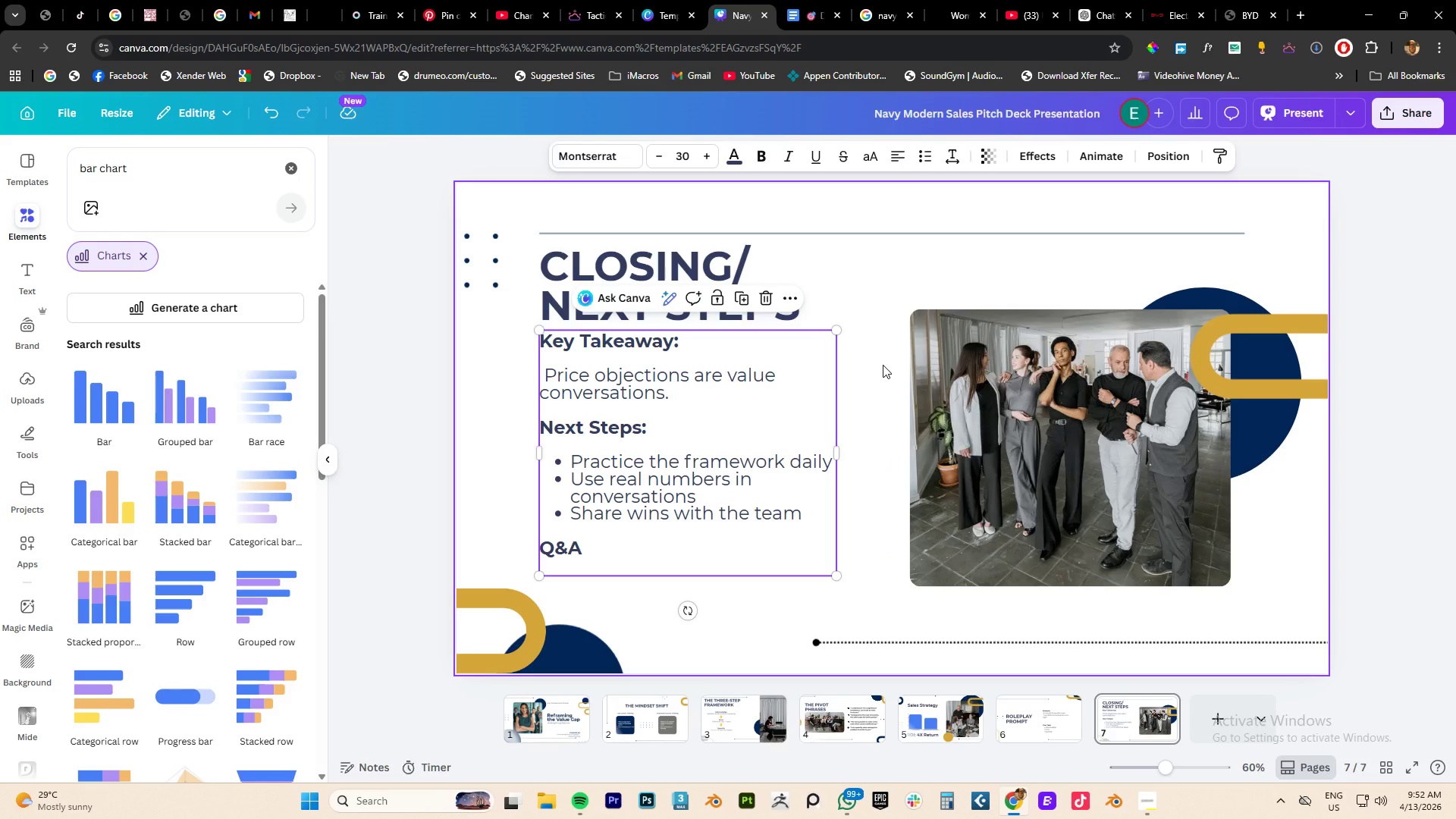 
left_click([883, 365])
 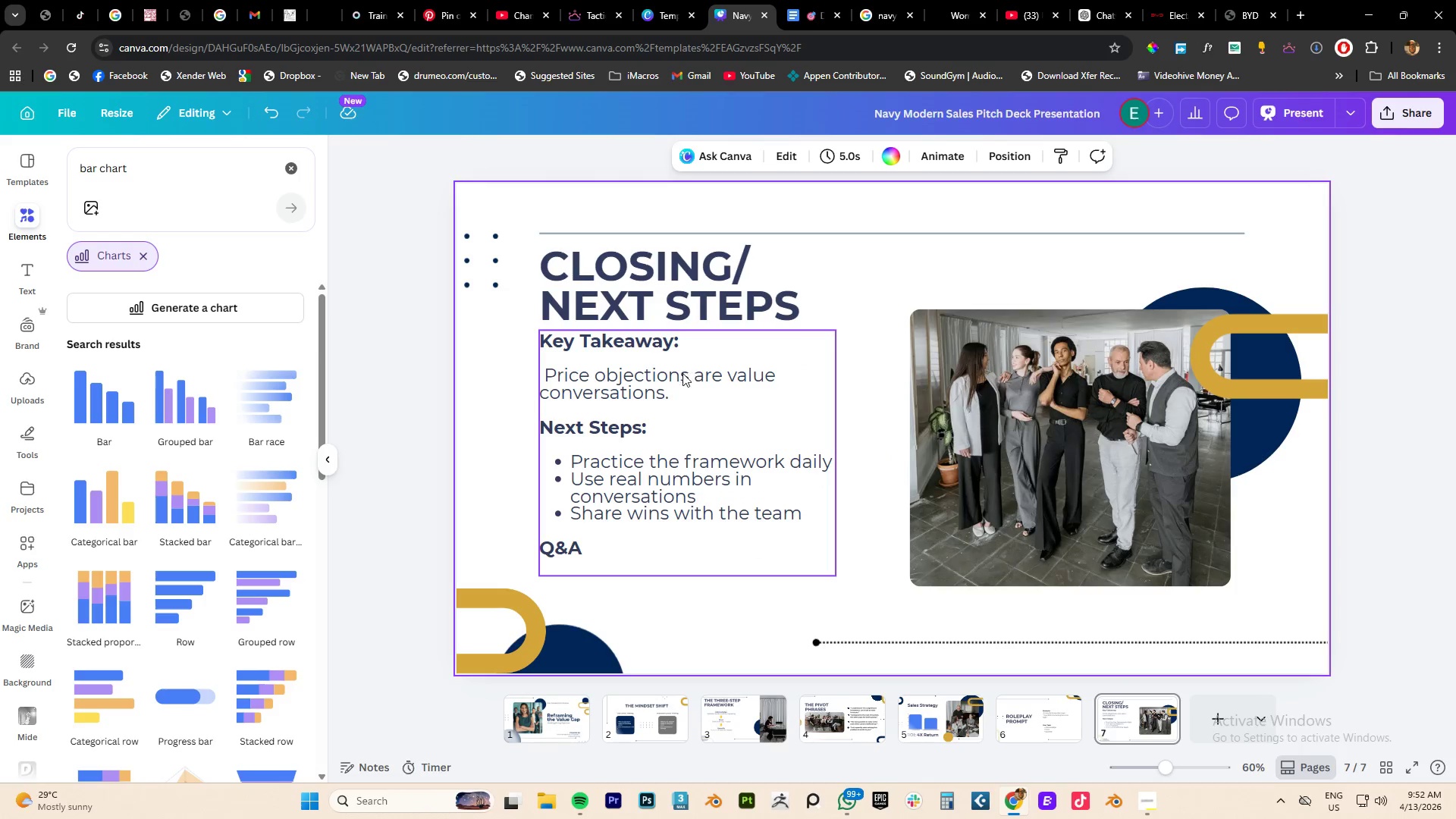 
left_click_drag(start_coordinate=[680, 373], to_coordinate=[679, 381])
 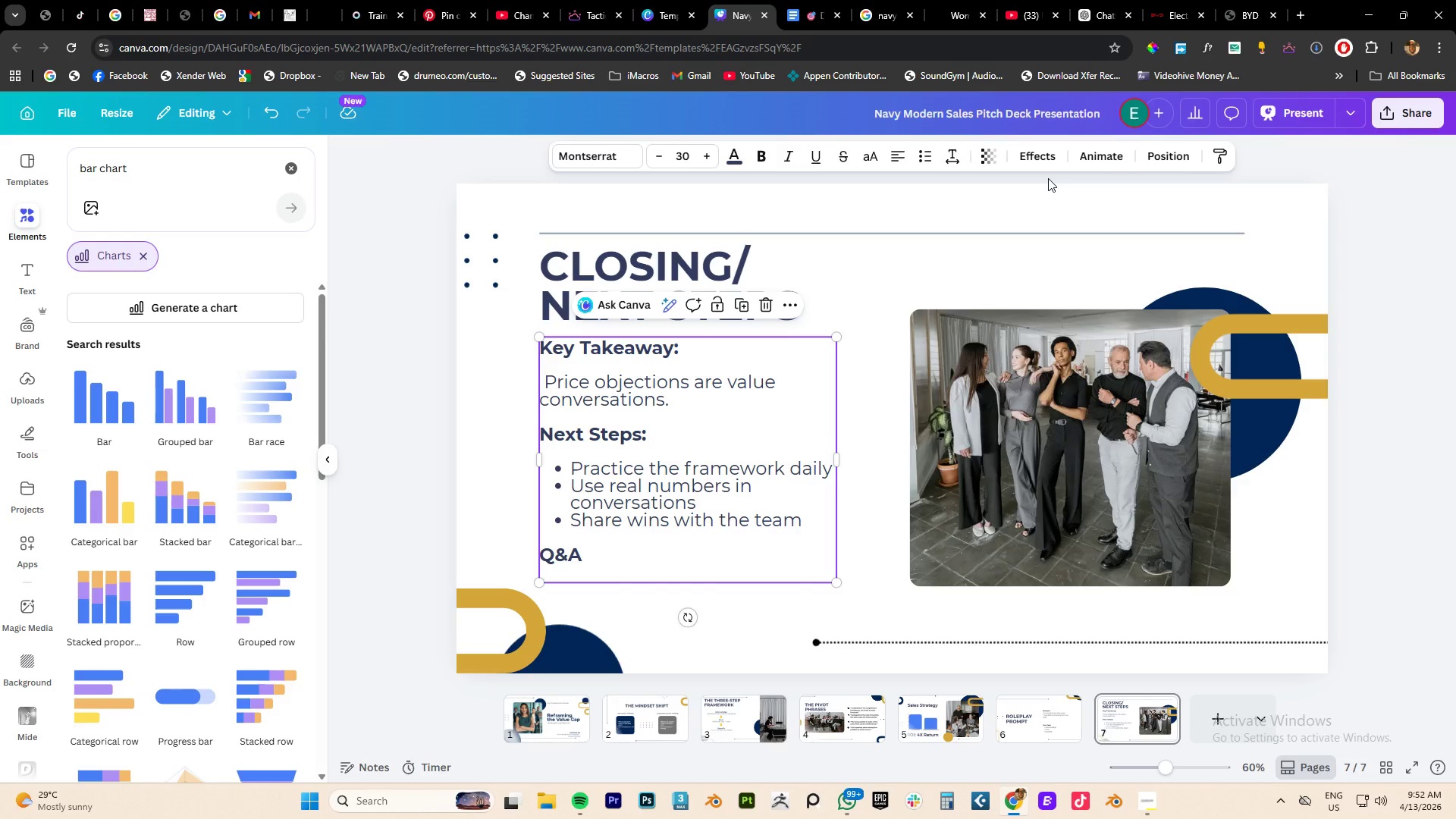 
wait(8.17)
 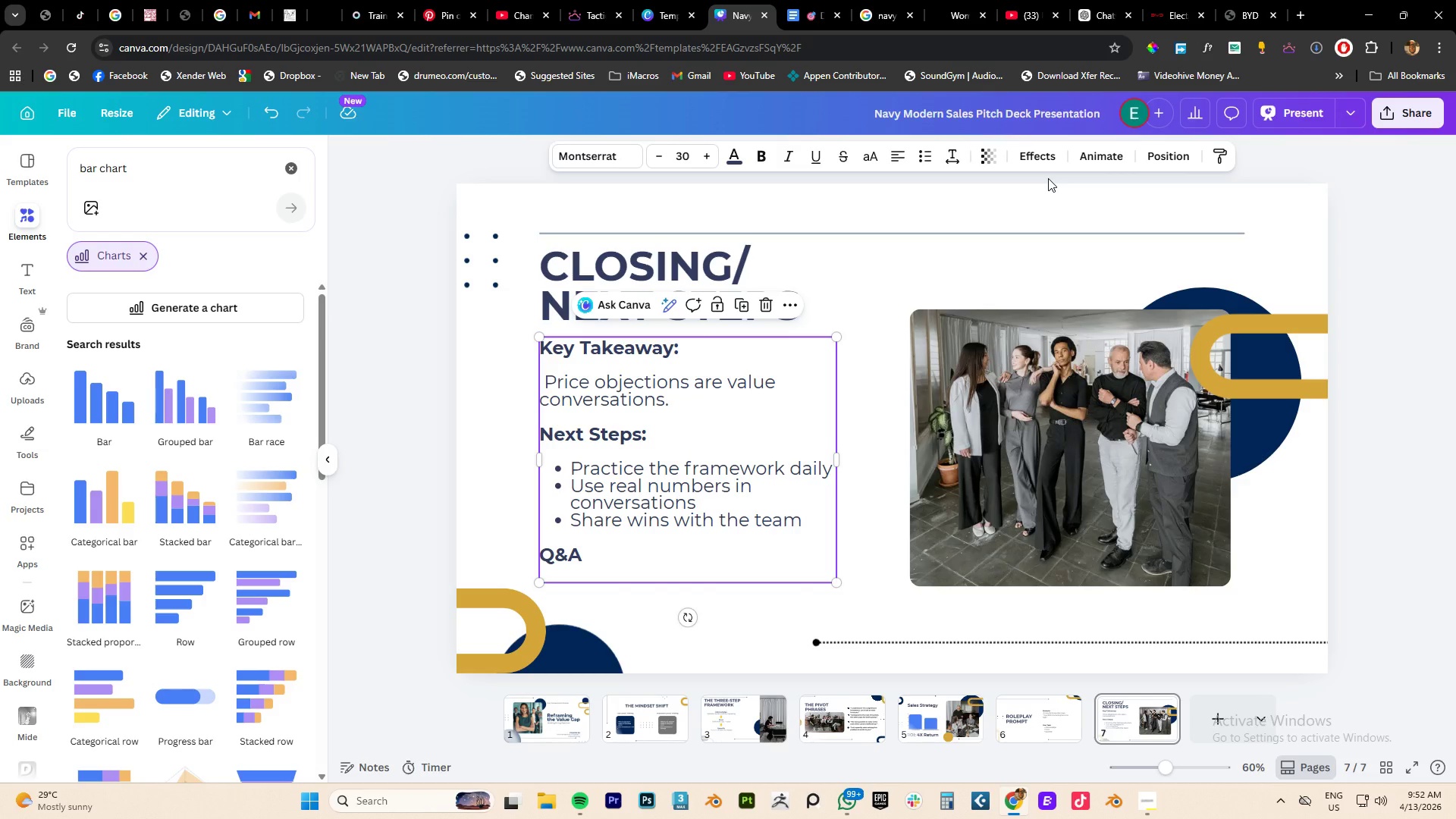 
left_click([554, 733])
 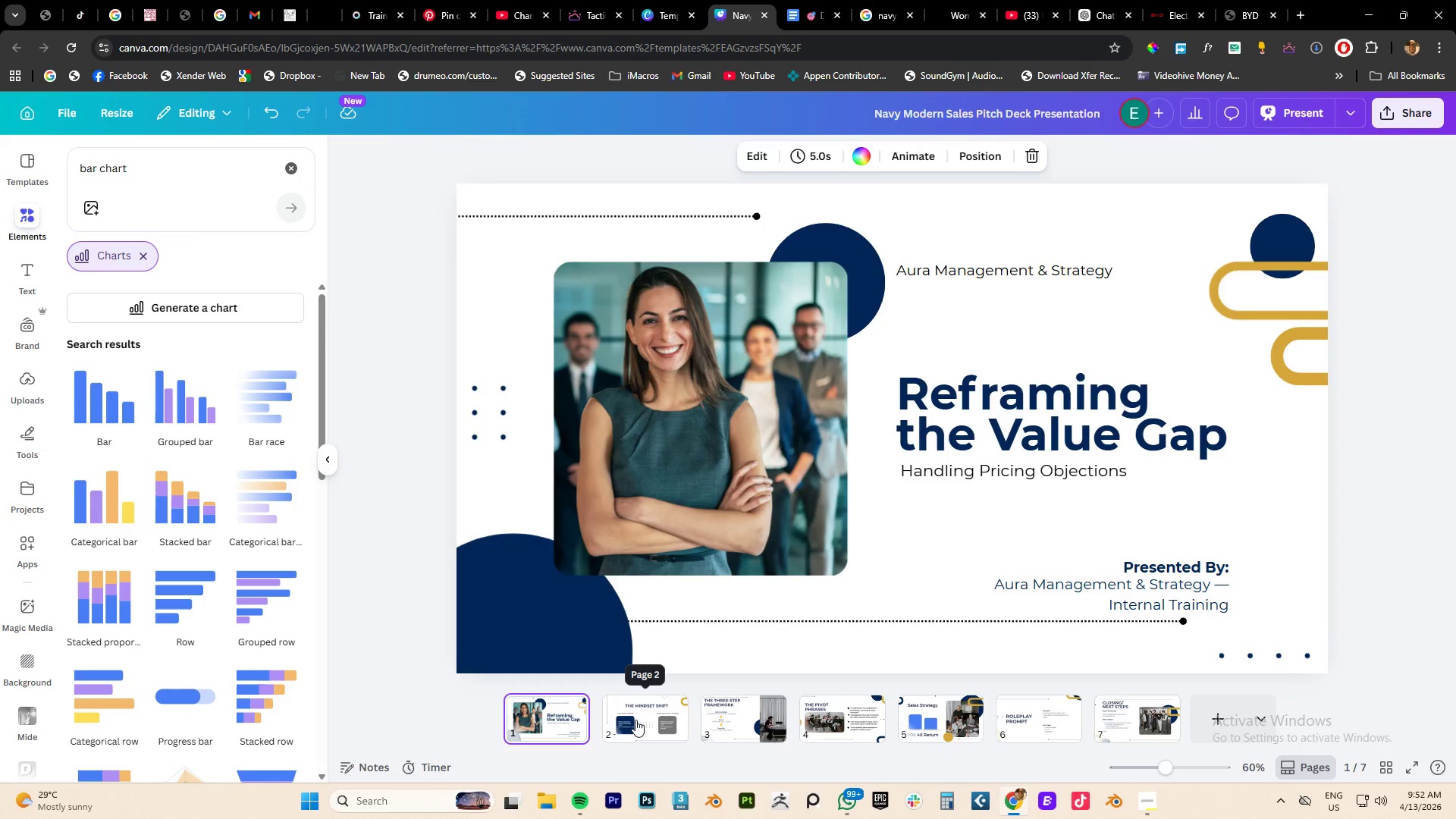 
left_click([667, 11])
 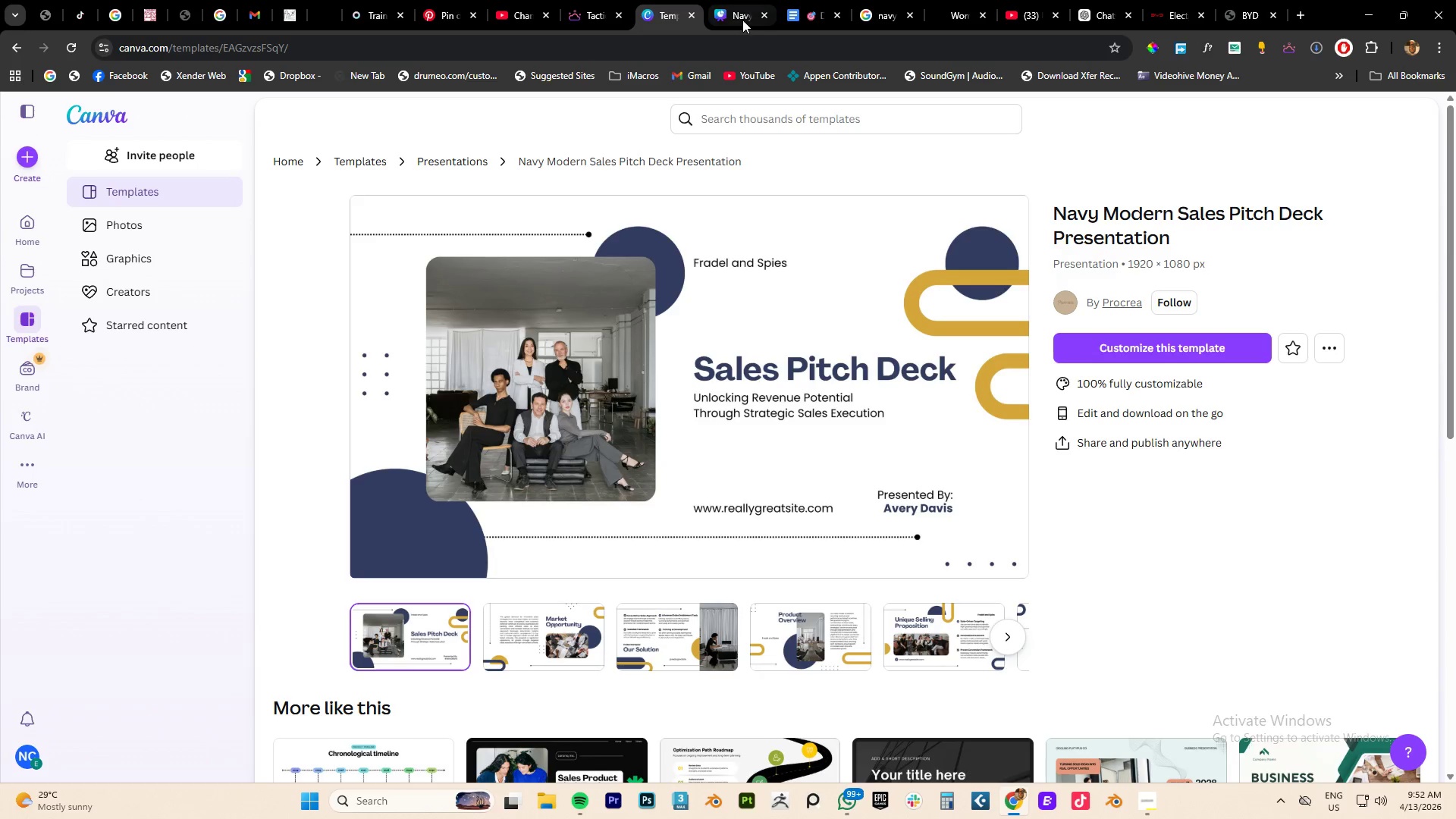 
double_click([791, 11])
 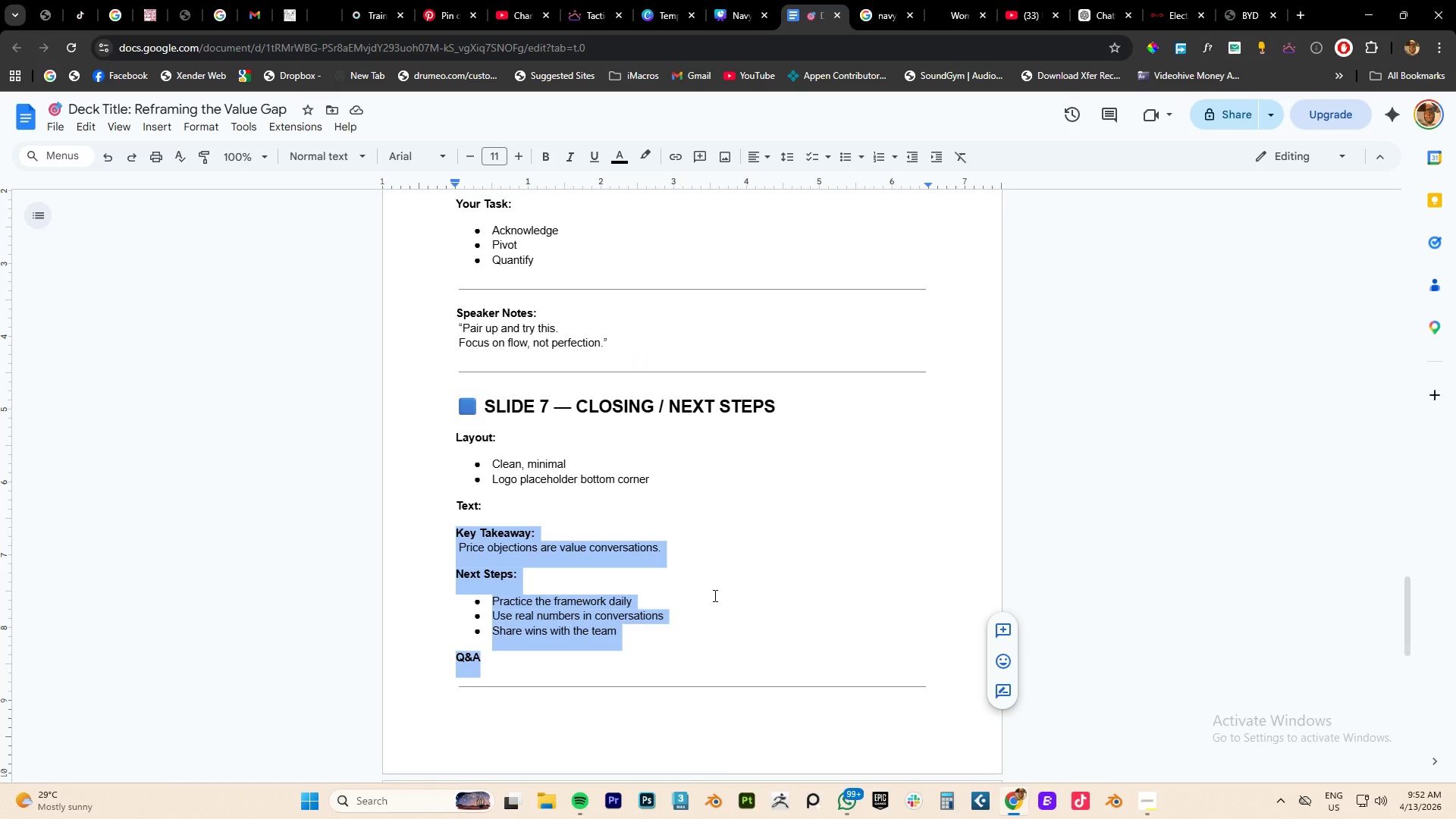 
left_click_drag(start_coordinate=[739, 594], to_coordinate=[745, 593])
 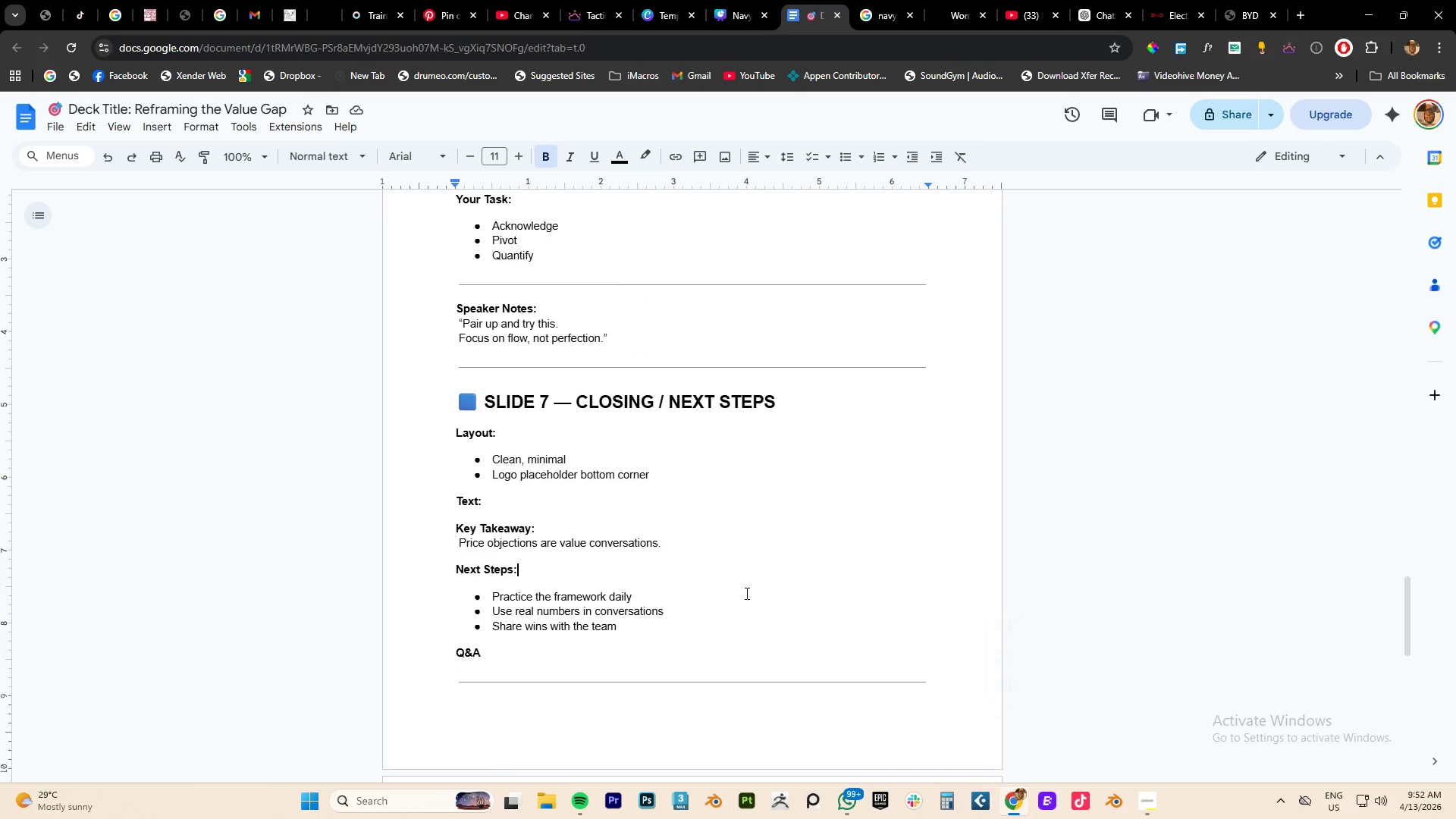 
scroll: coordinate [667, 409], scroll_direction: down, amount: 10.0
 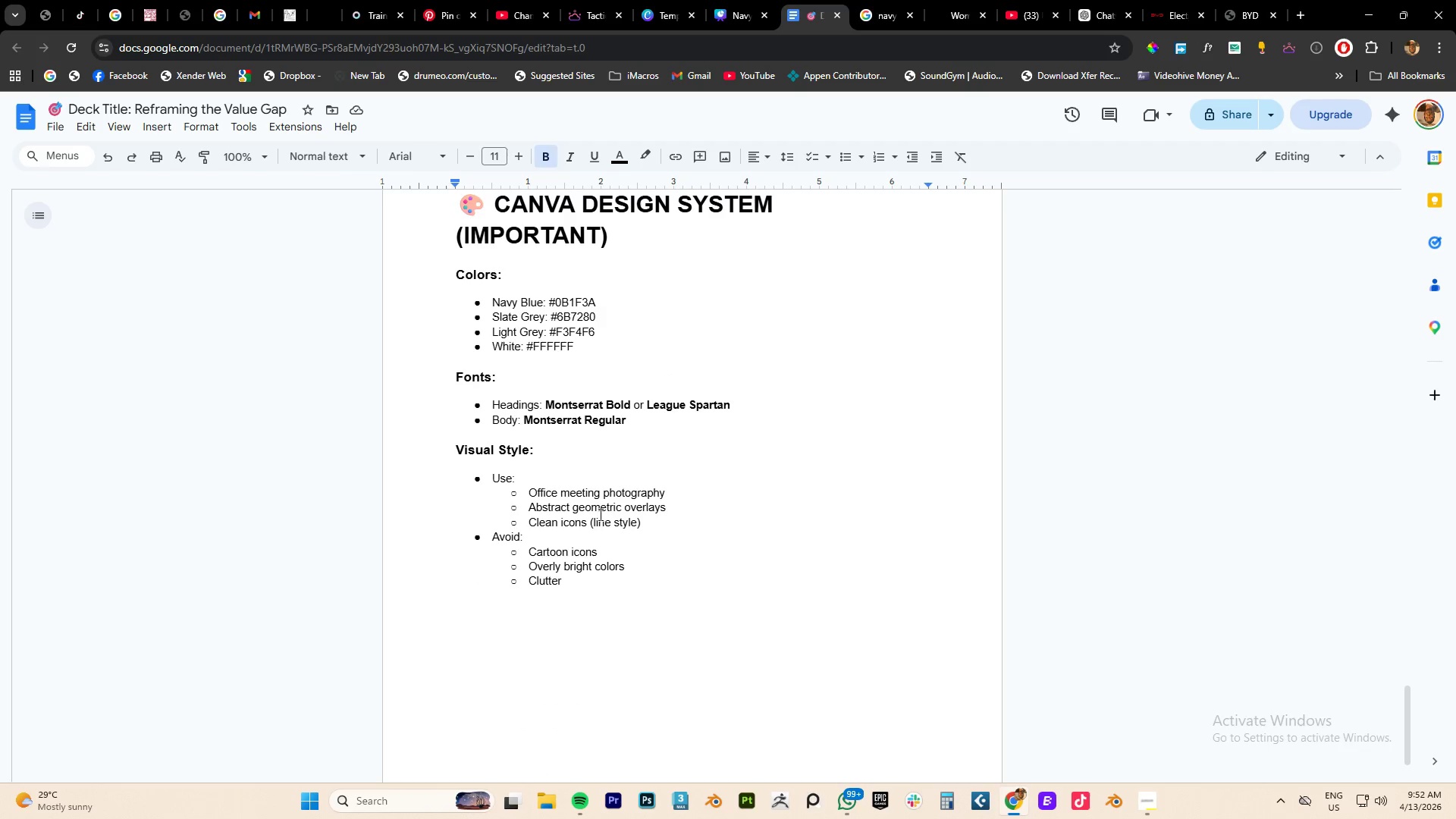 
wait(11.72)
 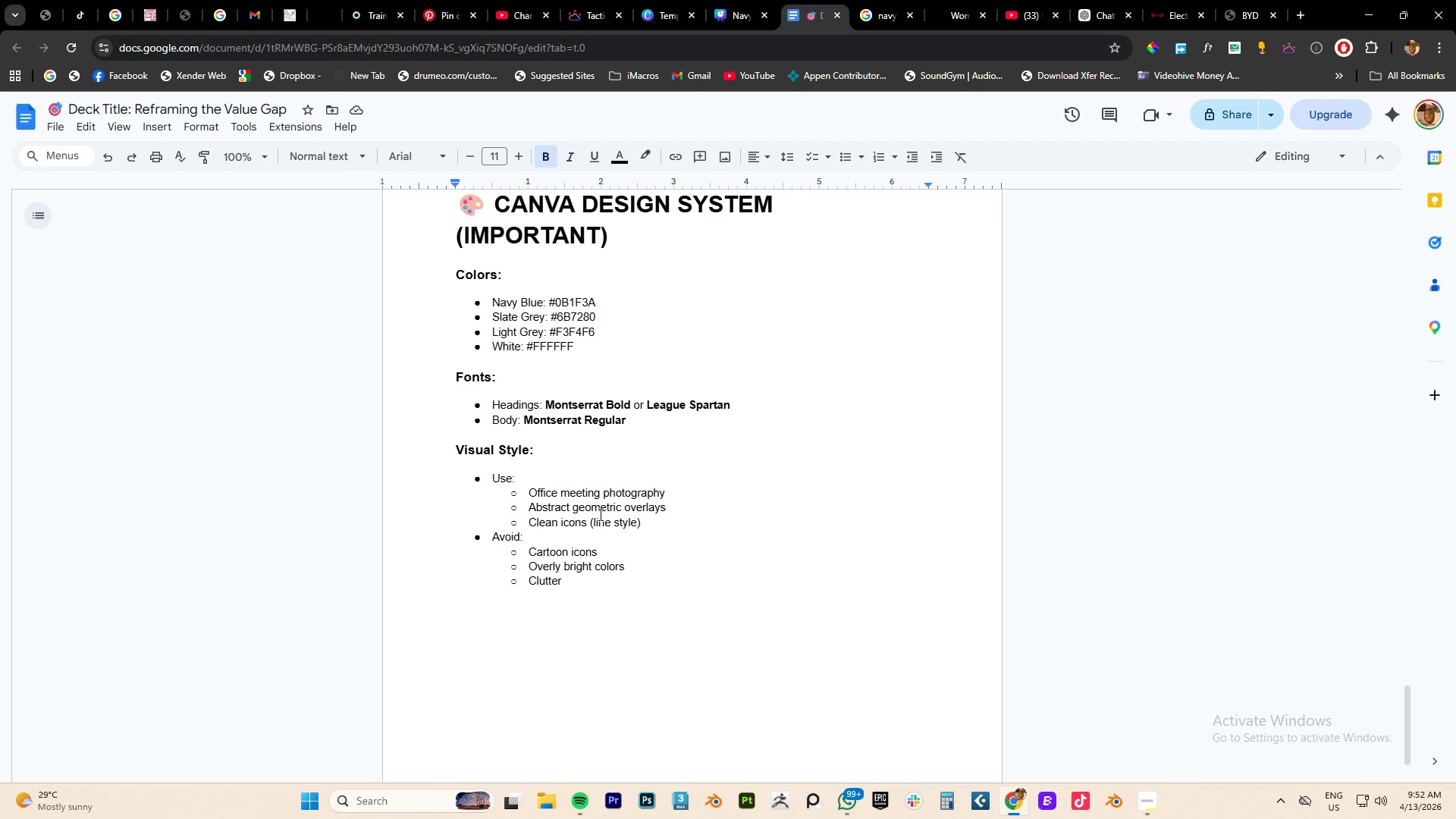 
mouse_move([716, 18])
 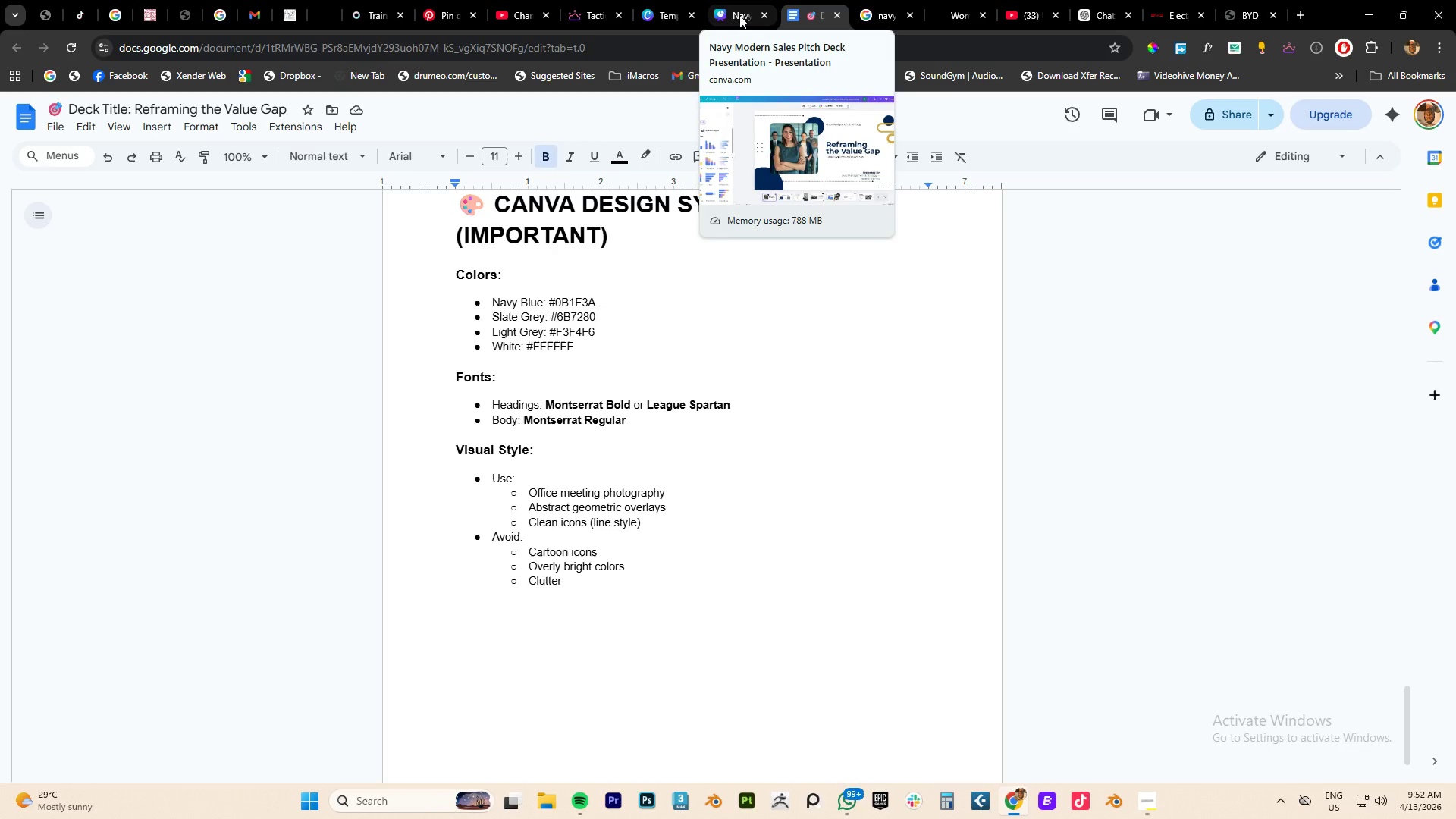 
left_click([739, 15])
 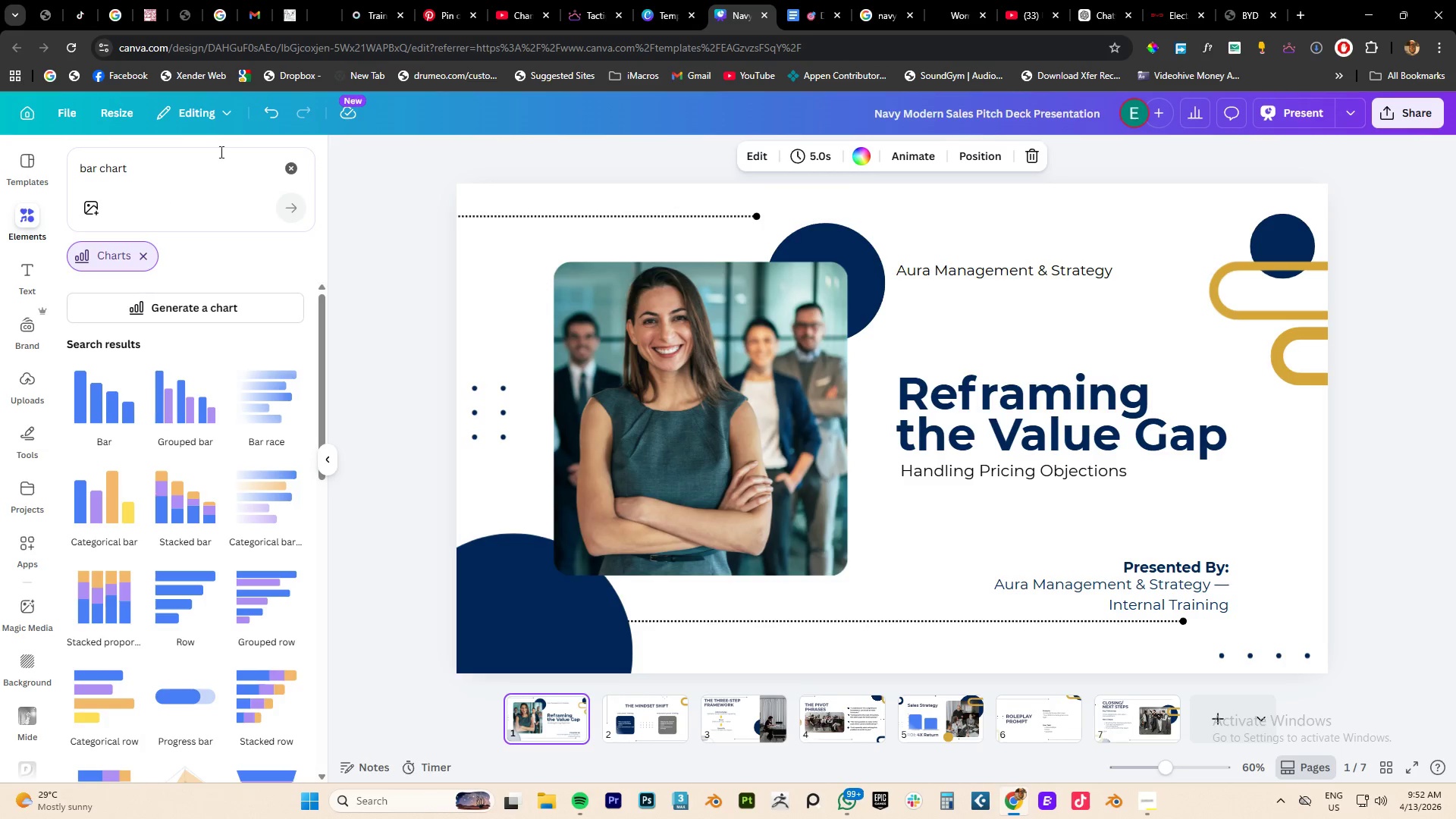 
left_click([284, 167])
 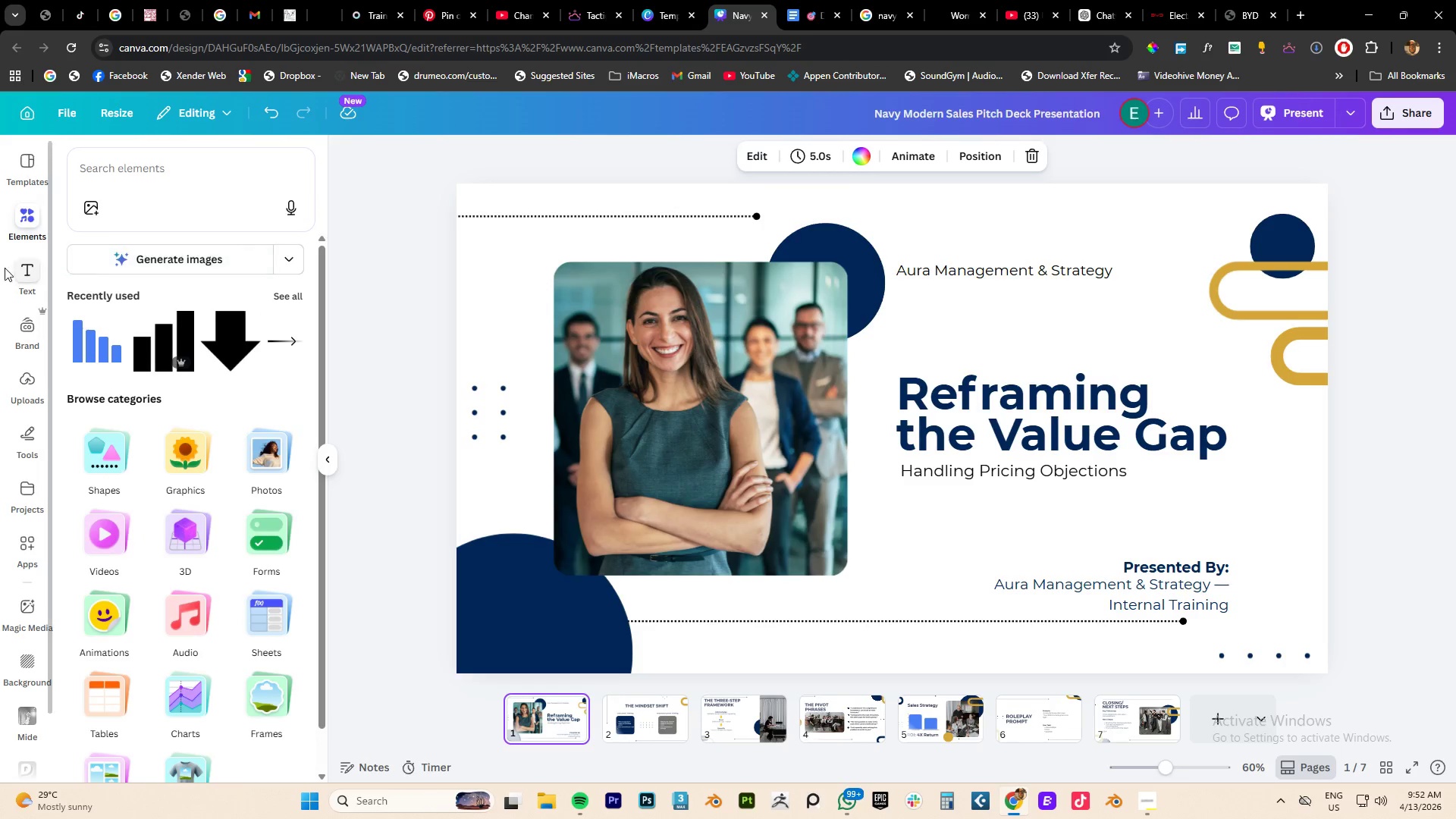 
left_click([27, 218])
 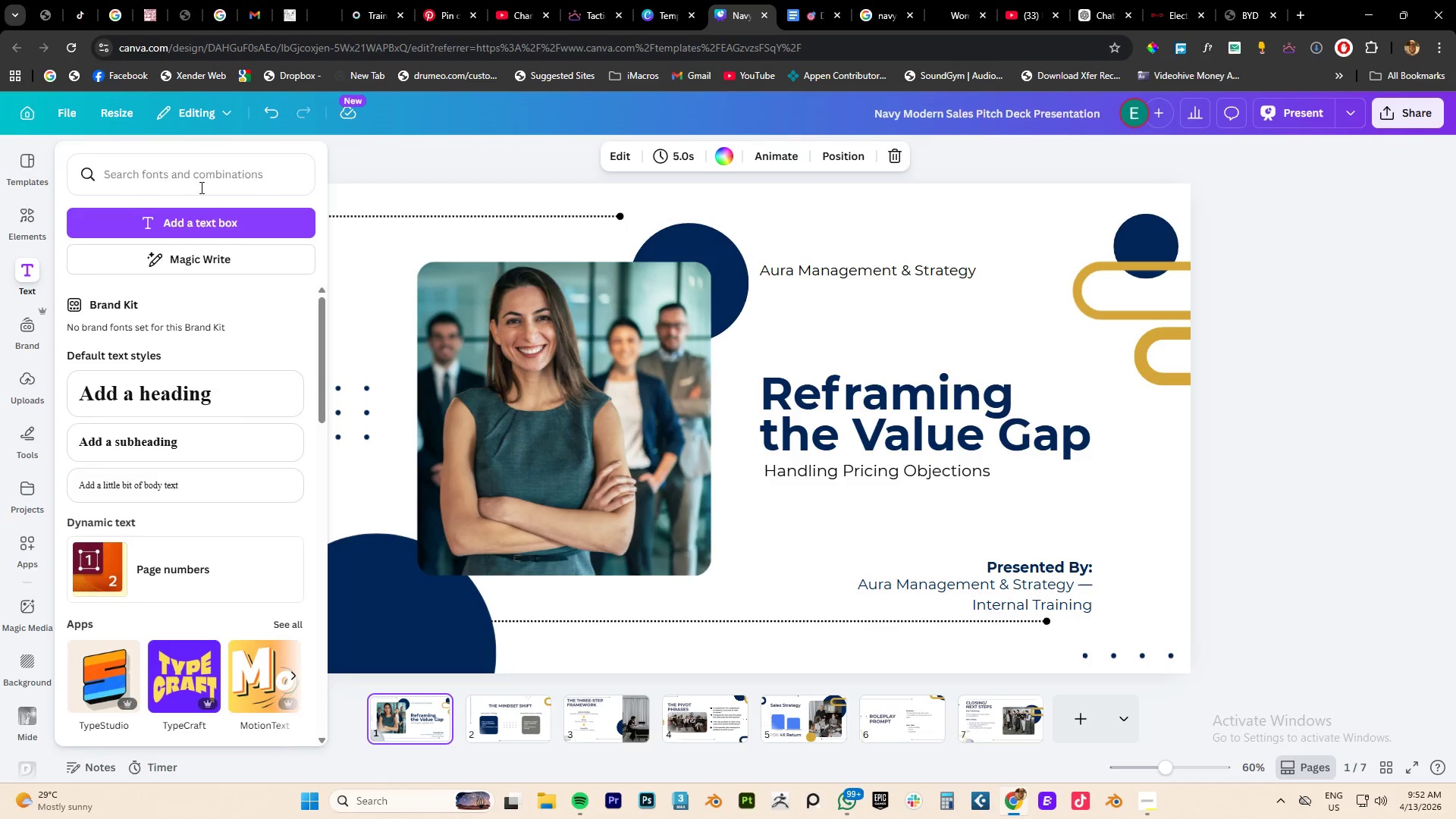 
left_click([158, 174])
 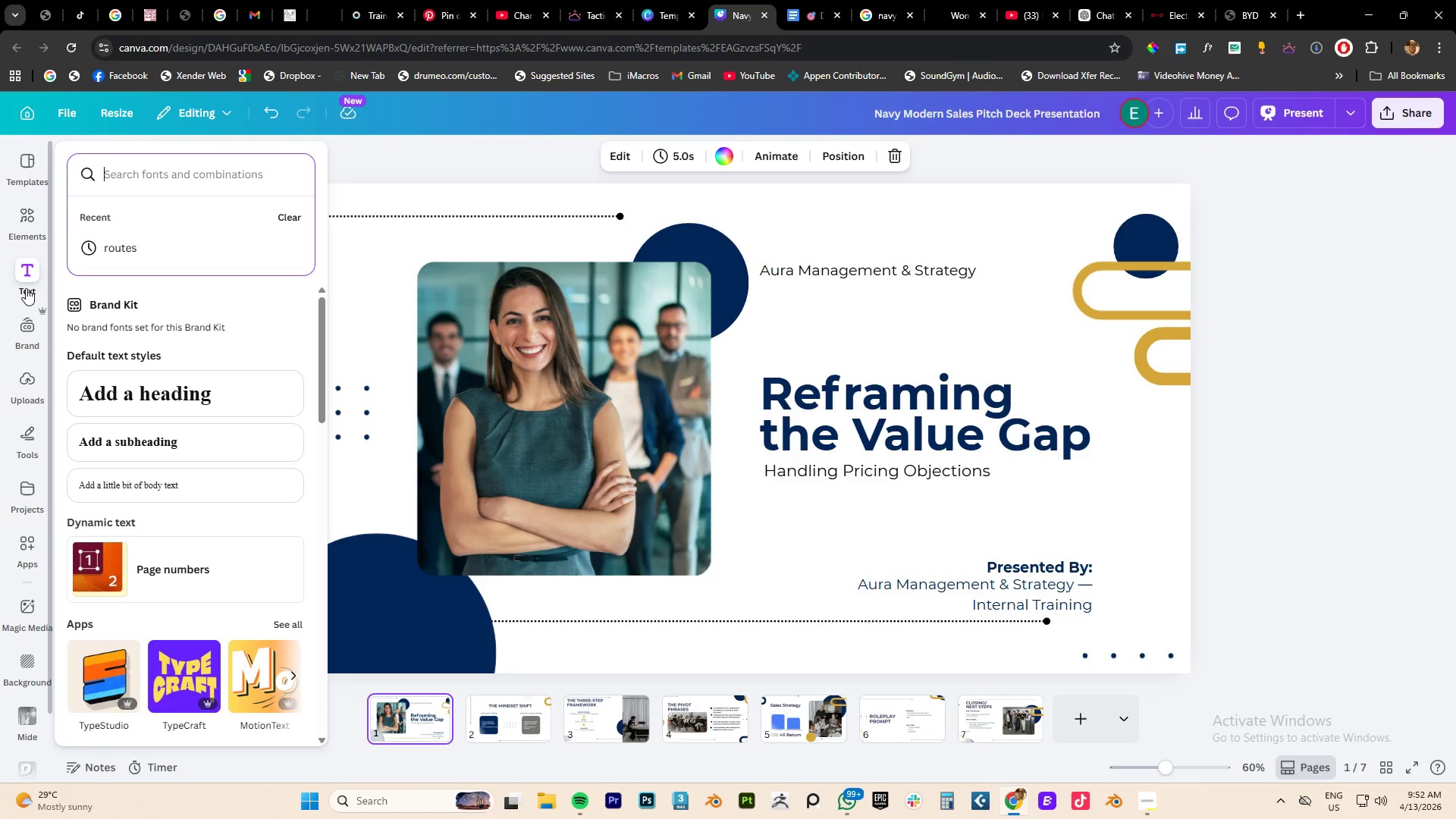 
left_click([23, 217])
 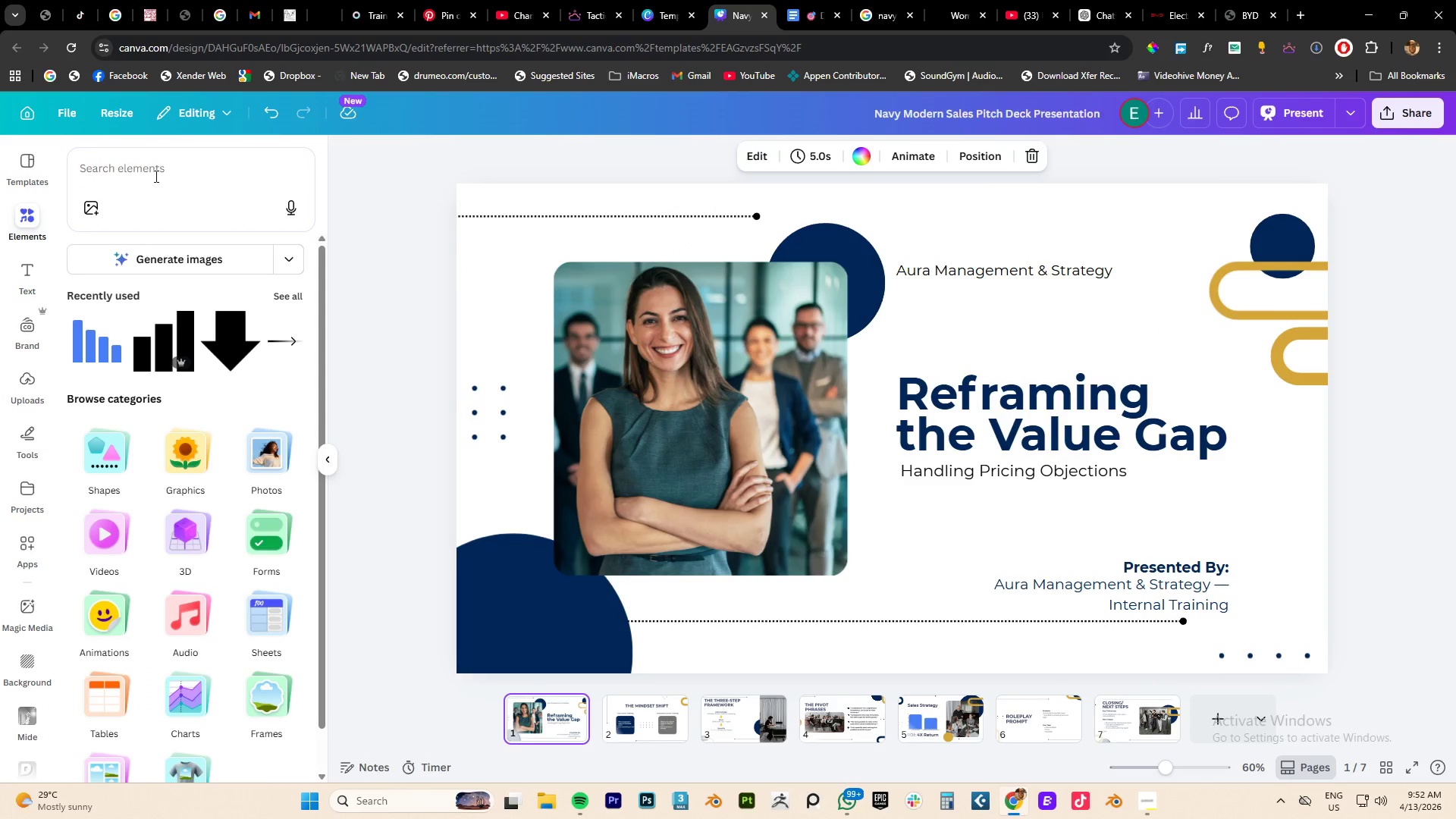 
left_click([155, 176])
 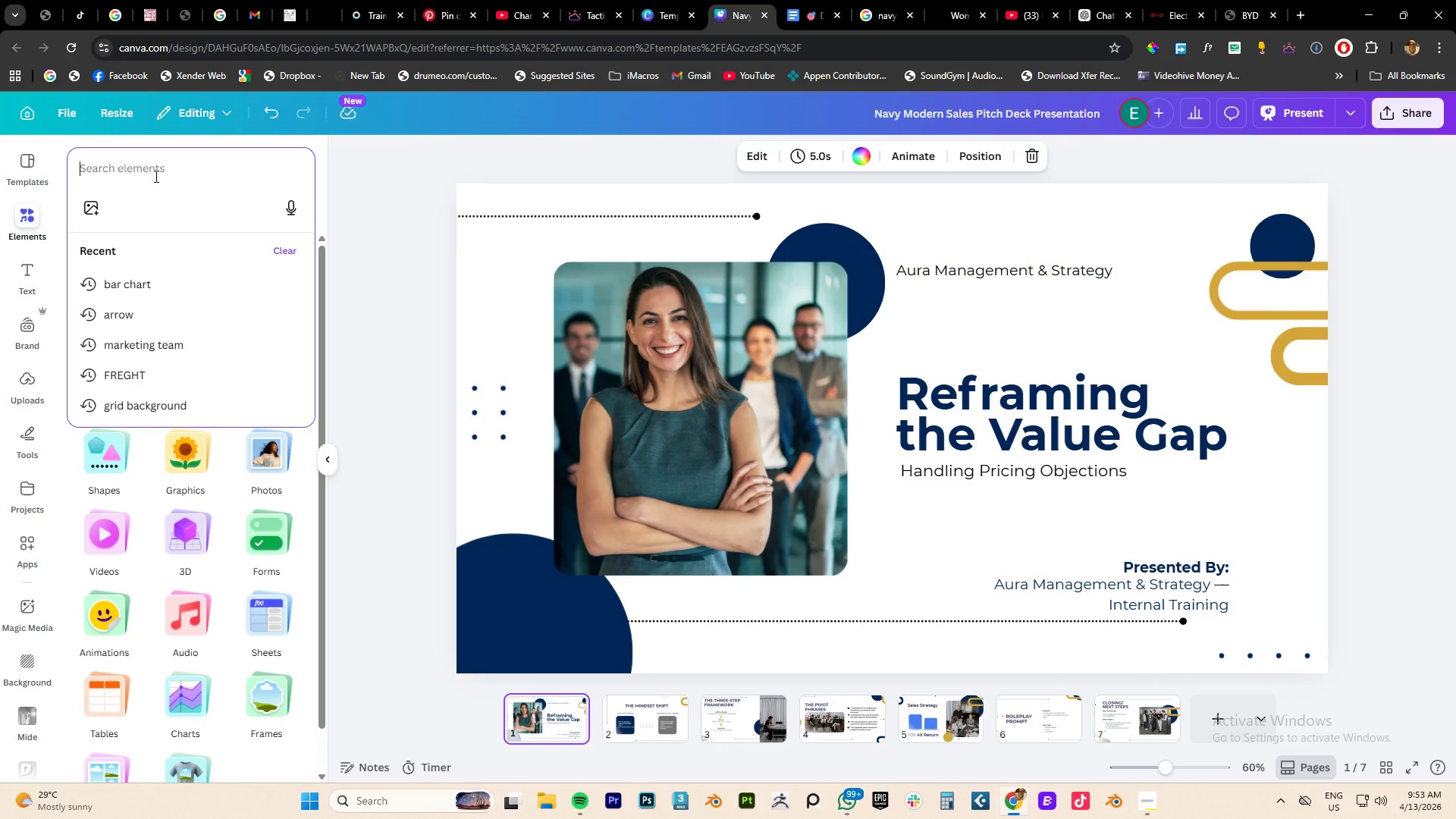 
type(geometric overlay)
 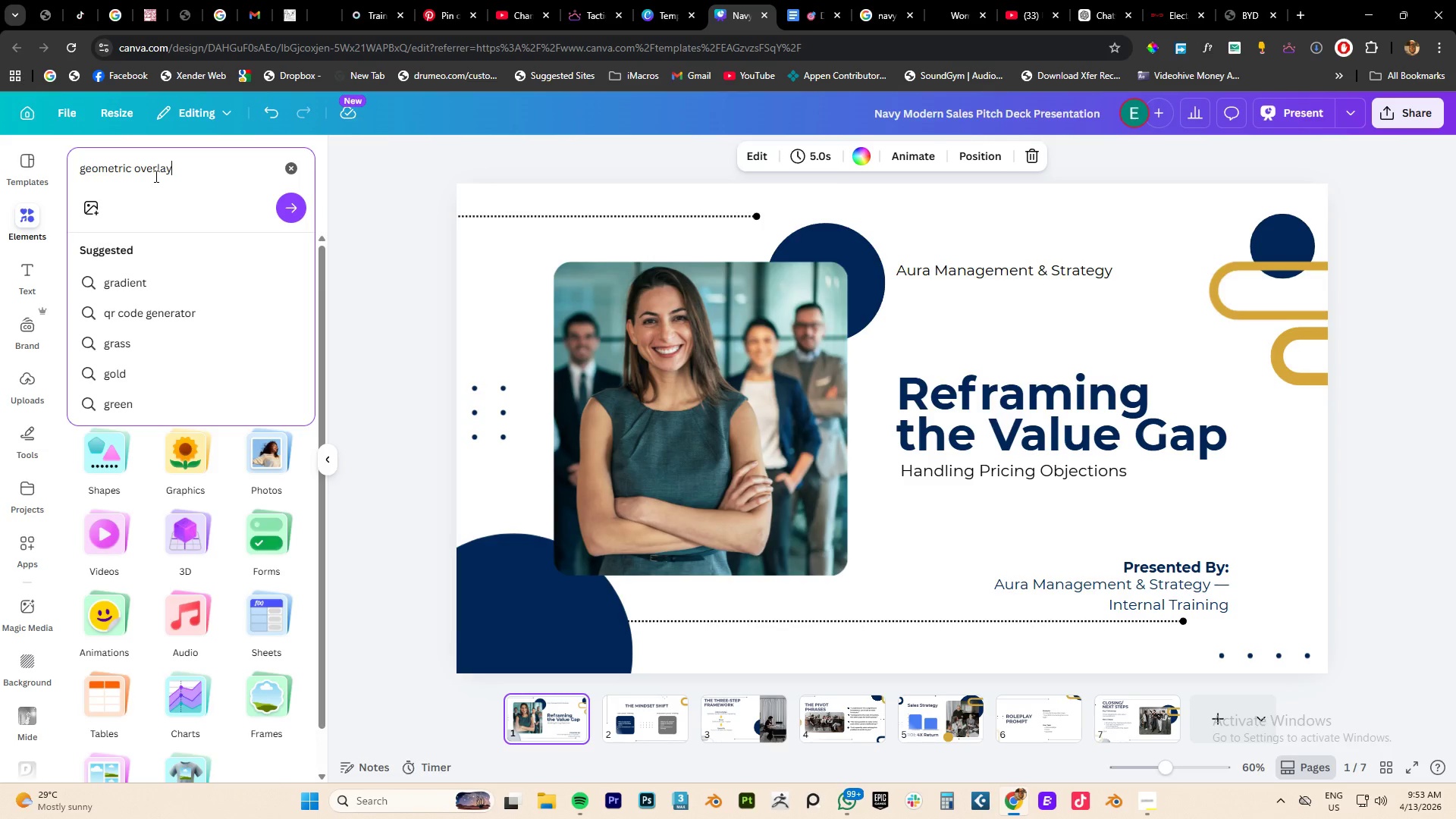 
key(Enter)
 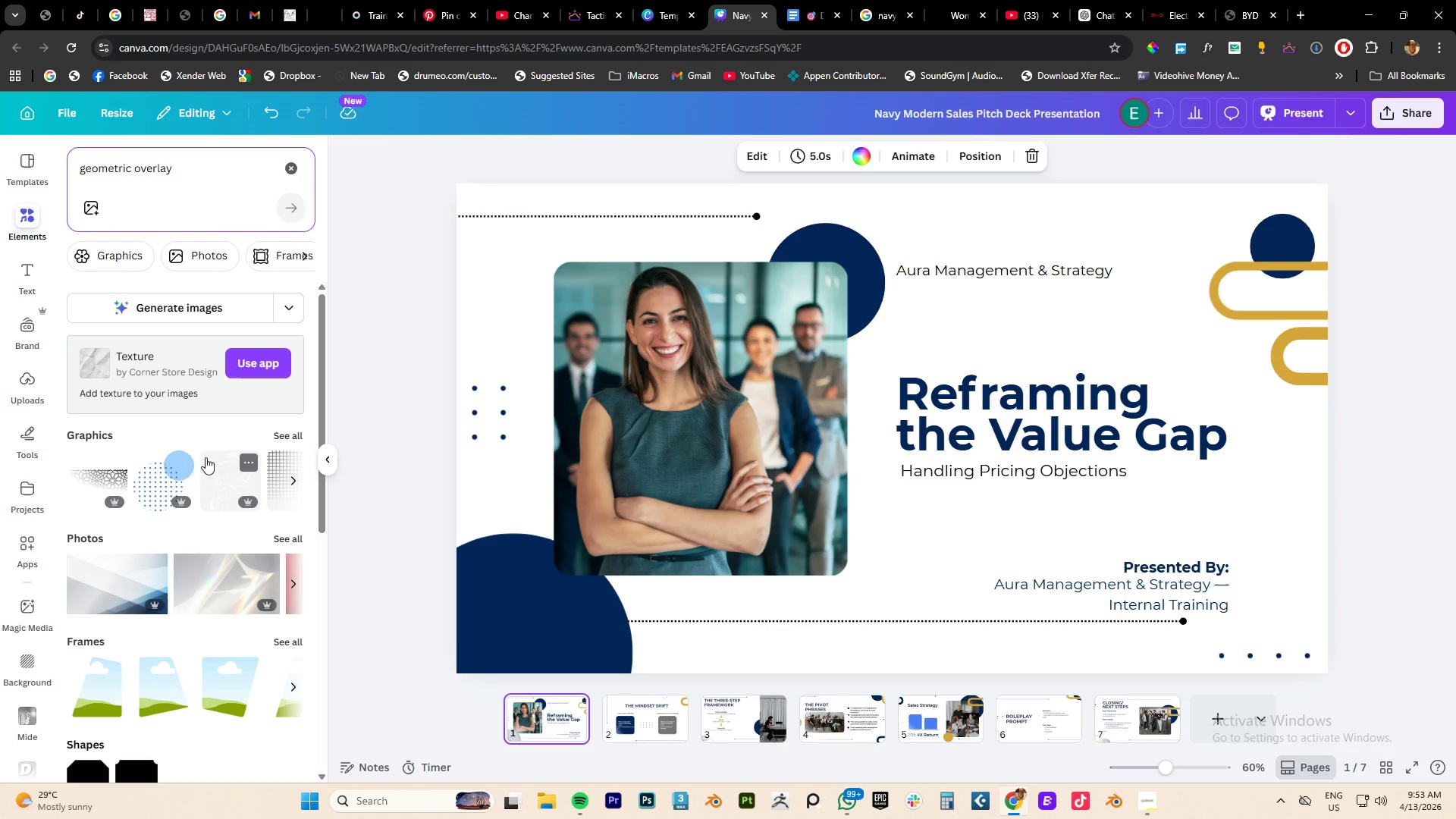 
wait(6.23)
 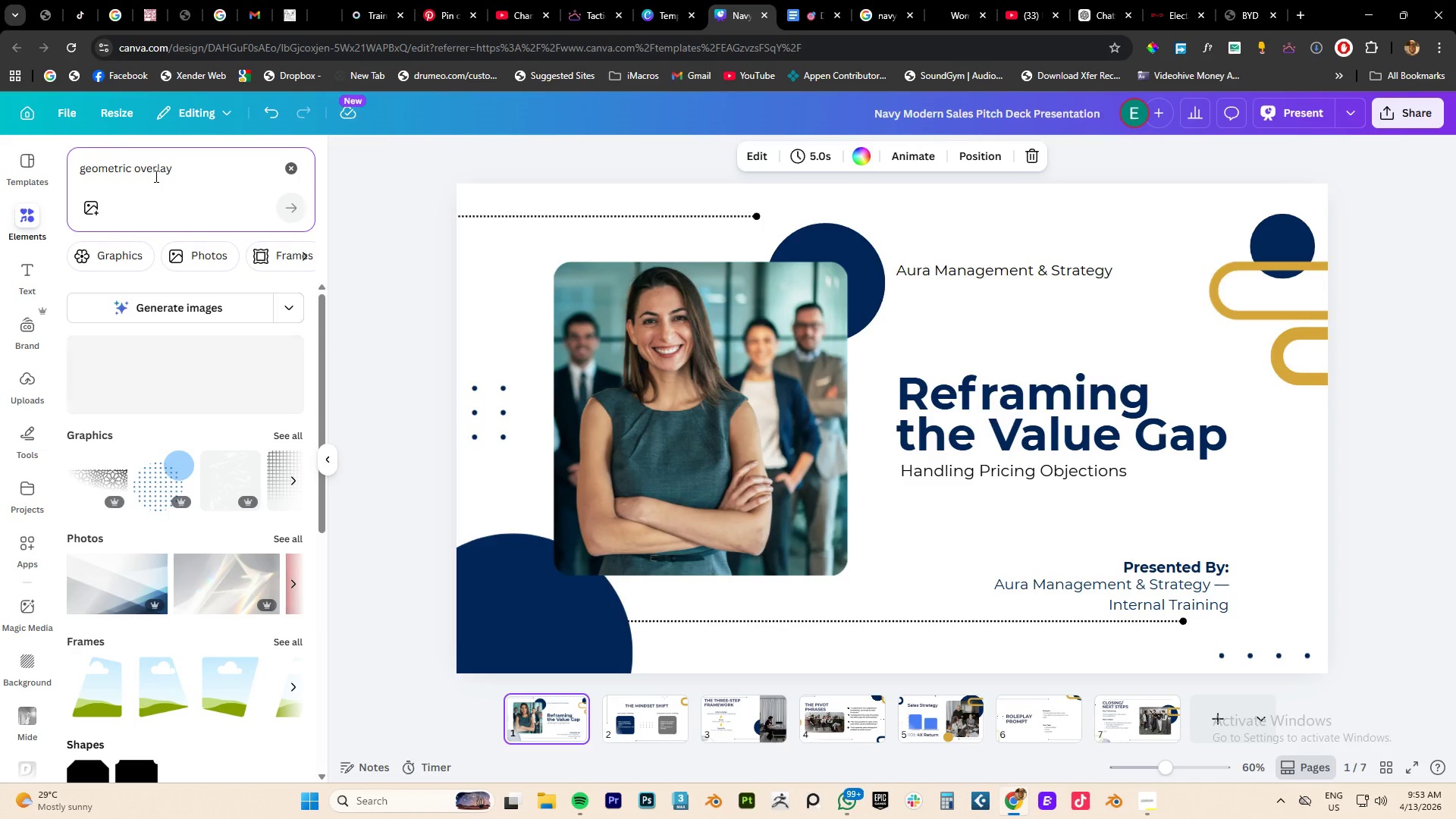 
left_click([283, 535])
 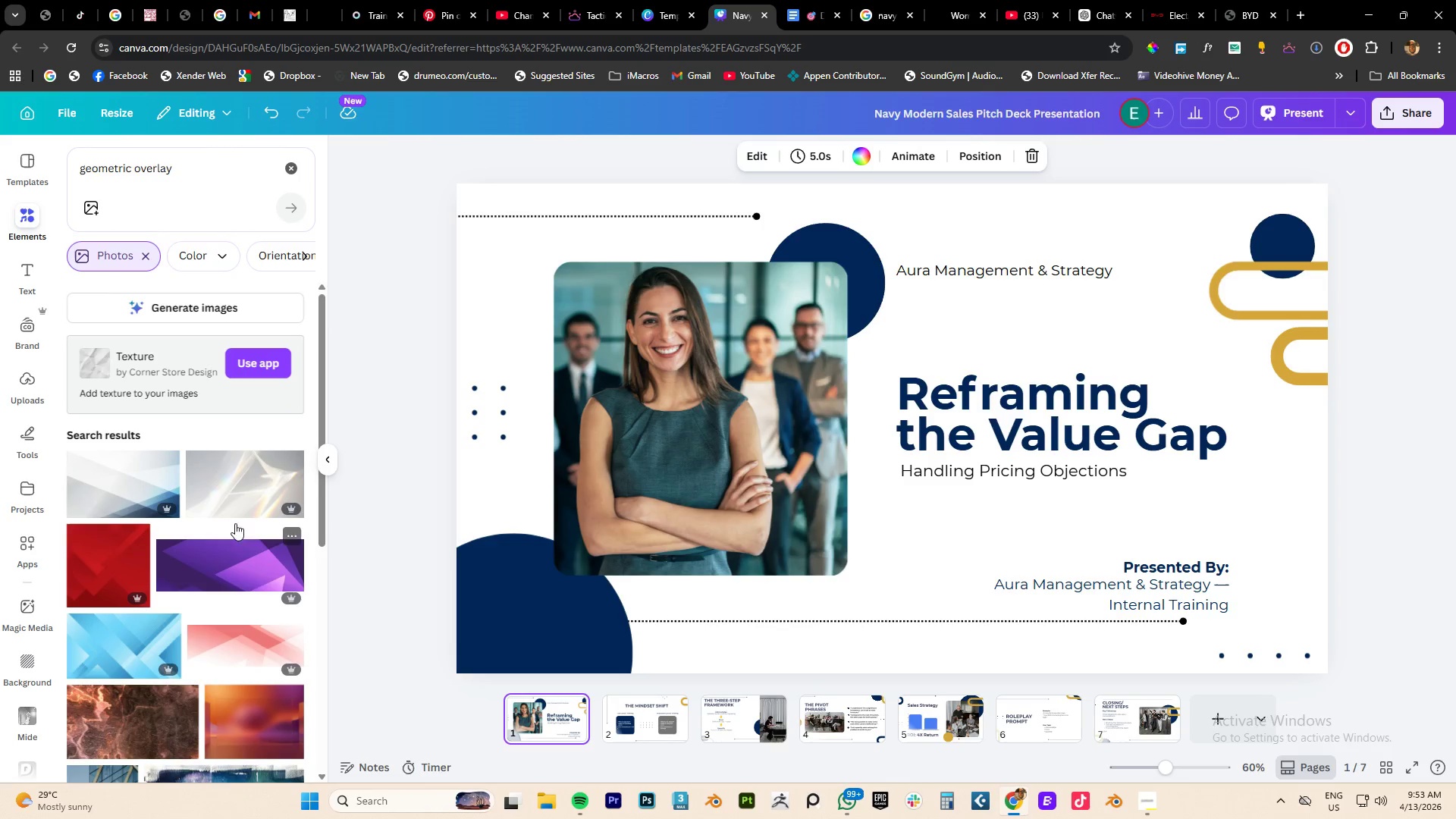 
scroll: coordinate [199, 499], scroll_direction: down, amount: 9.0
 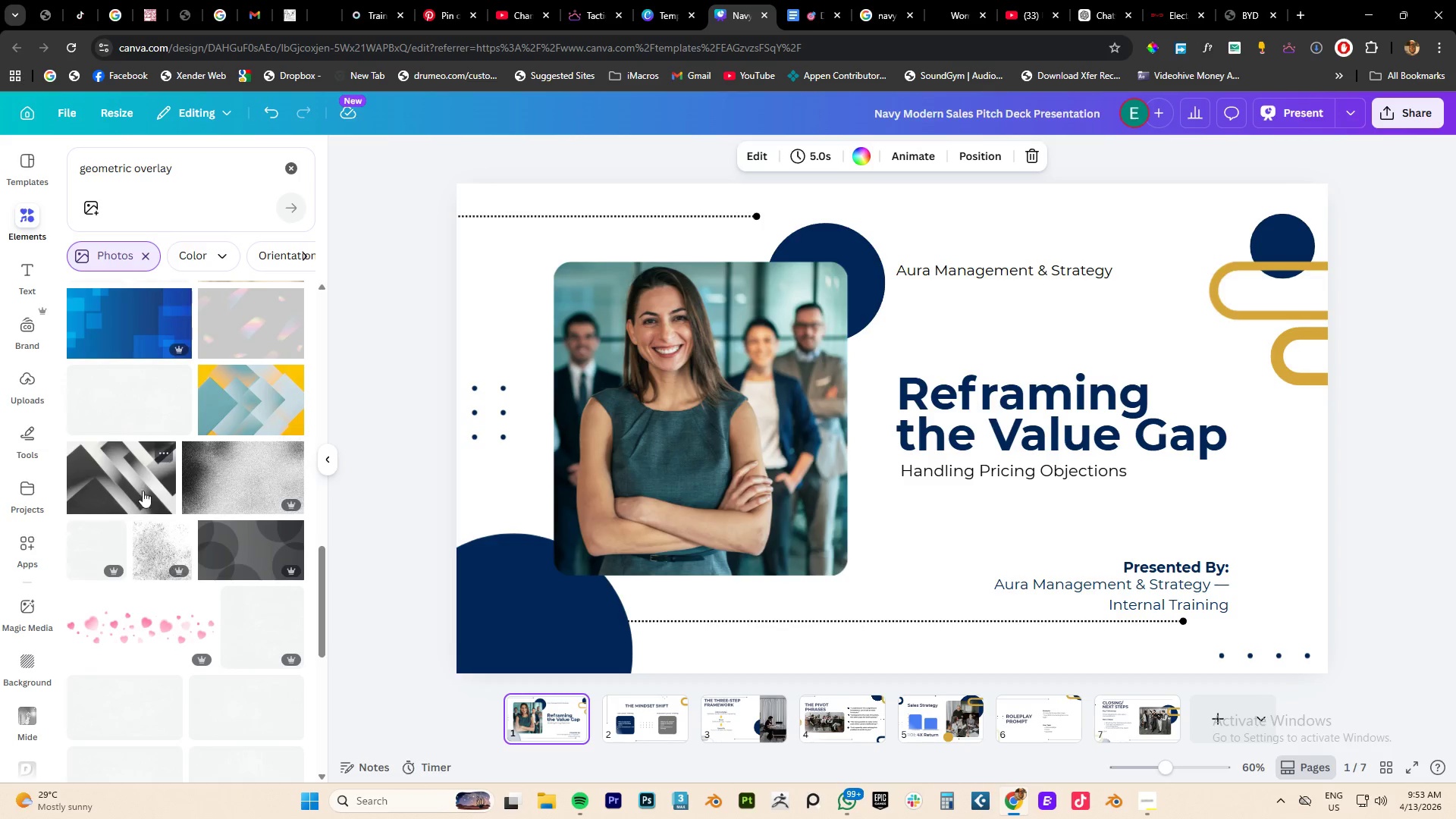 
left_click([131, 483])
 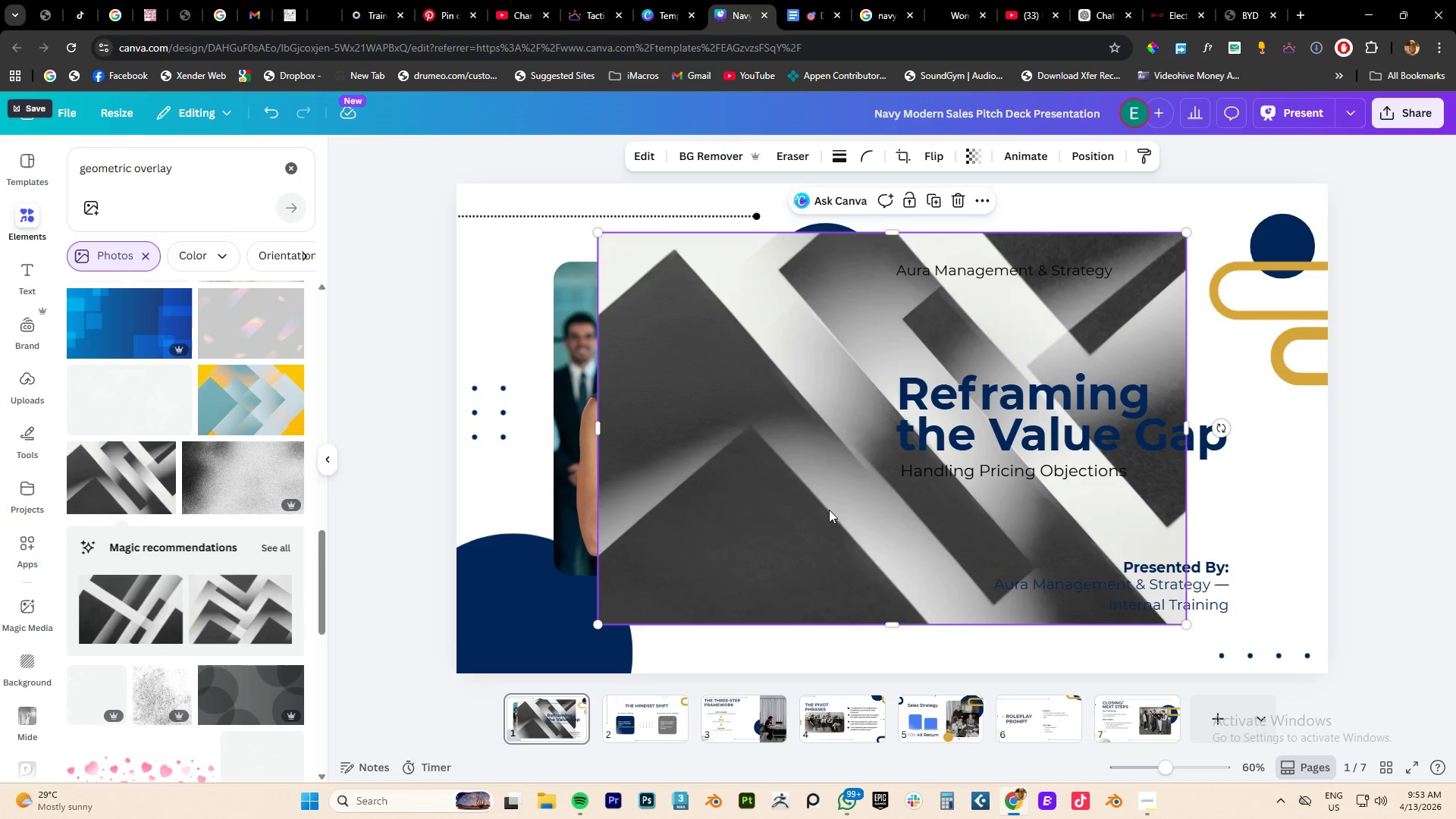 
right_click([829, 510])
 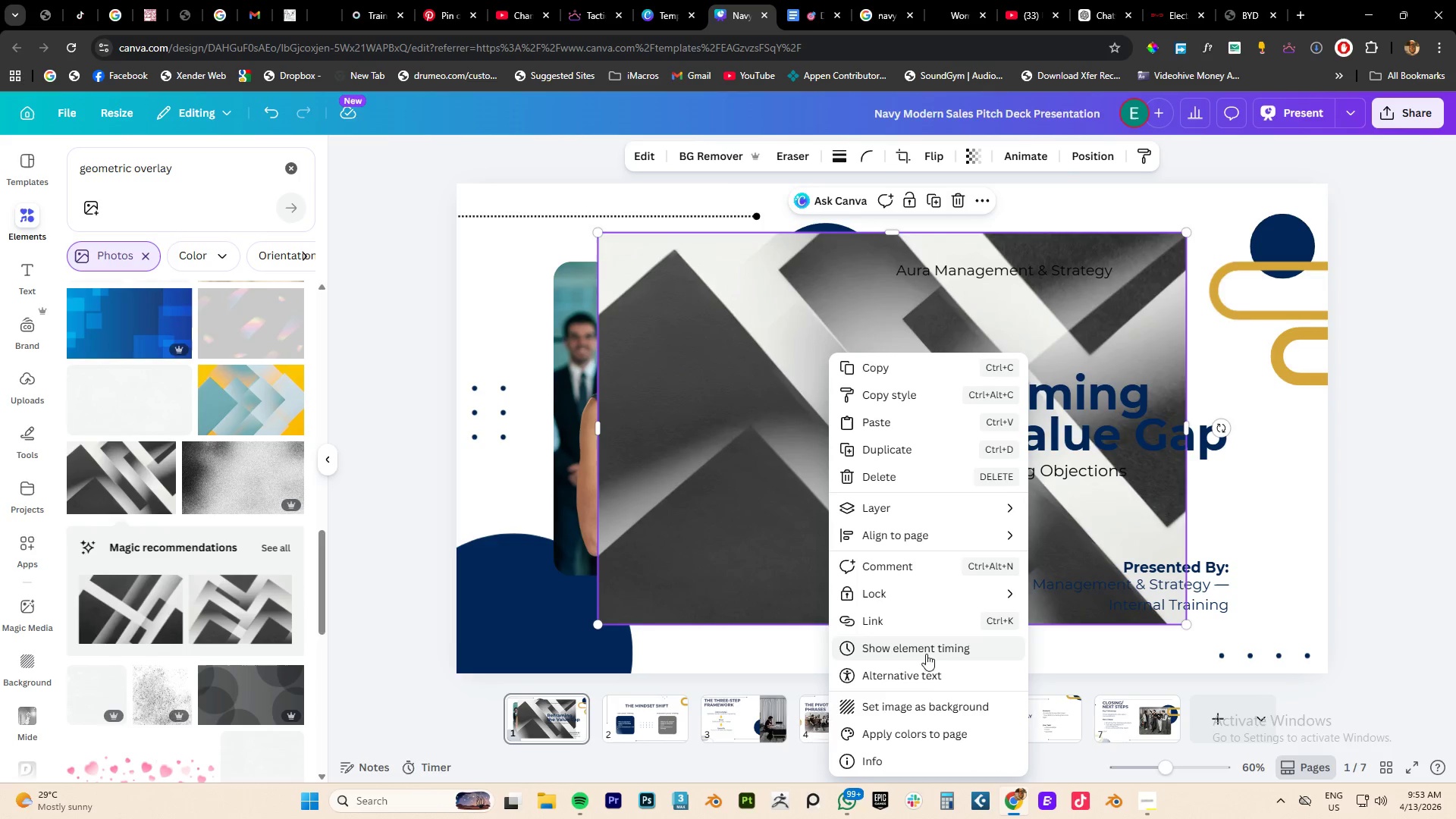 
left_click([924, 701])
 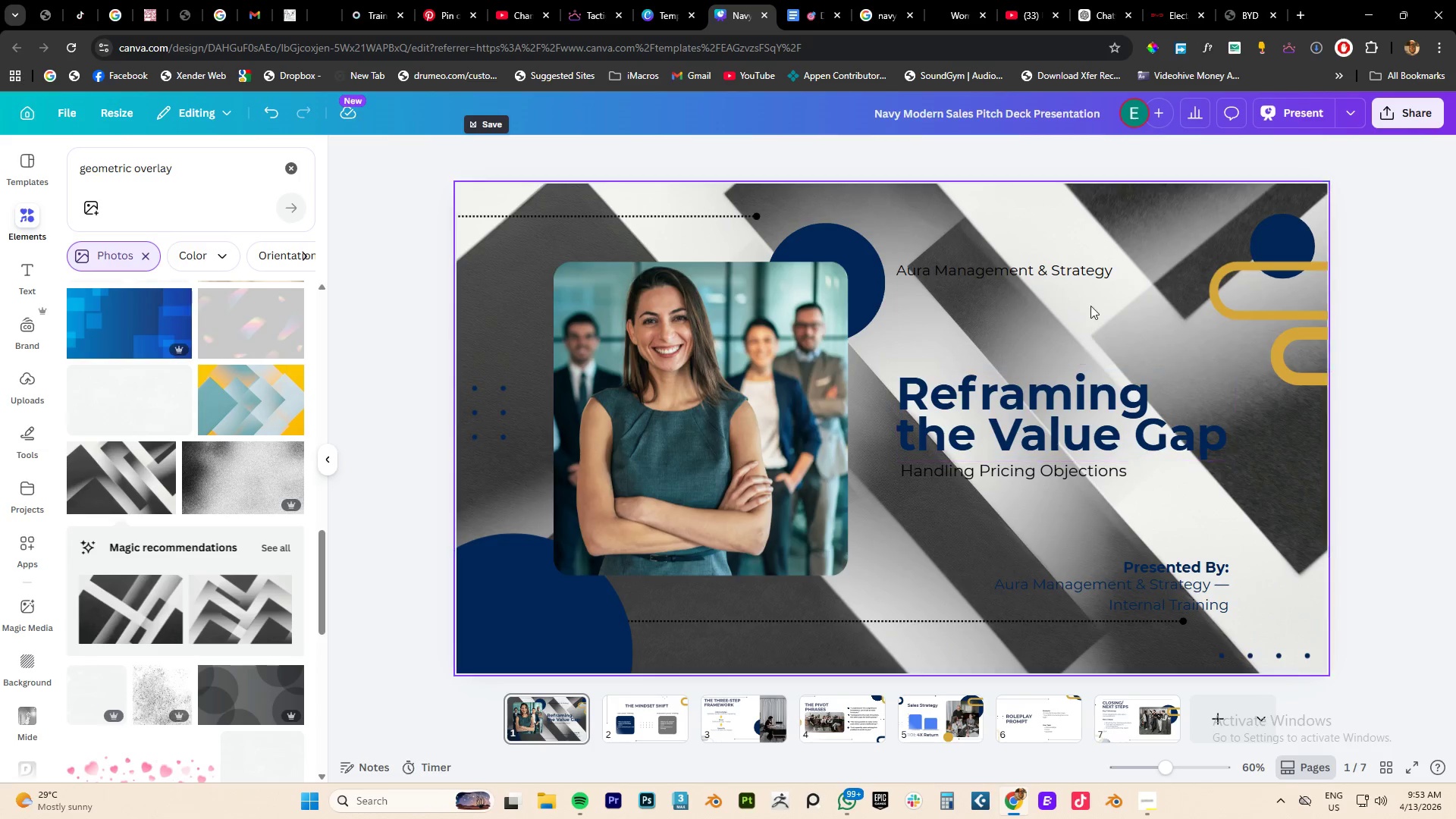 
left_click([1103, 242])
 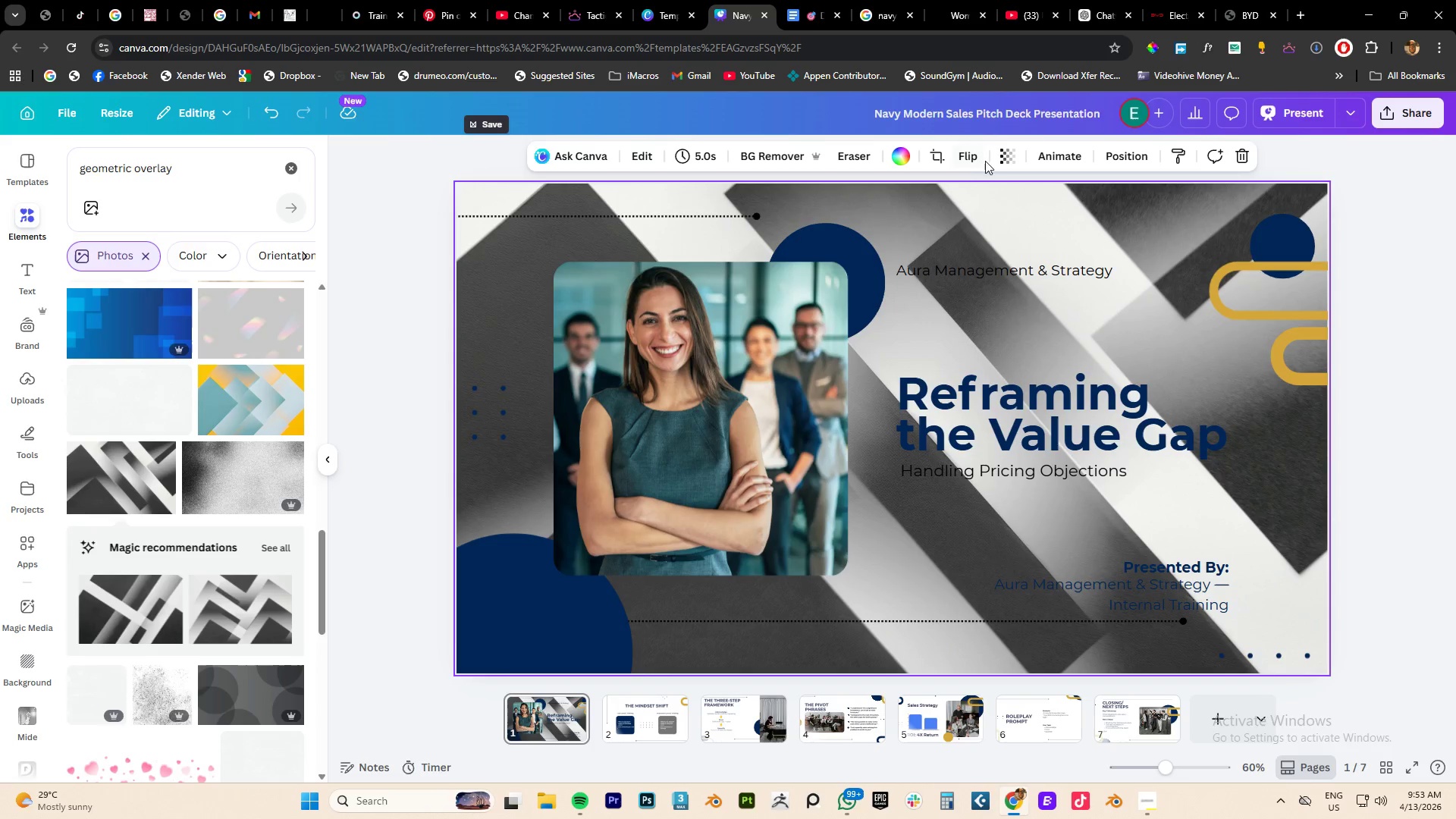 
left_click([1008, 155])
 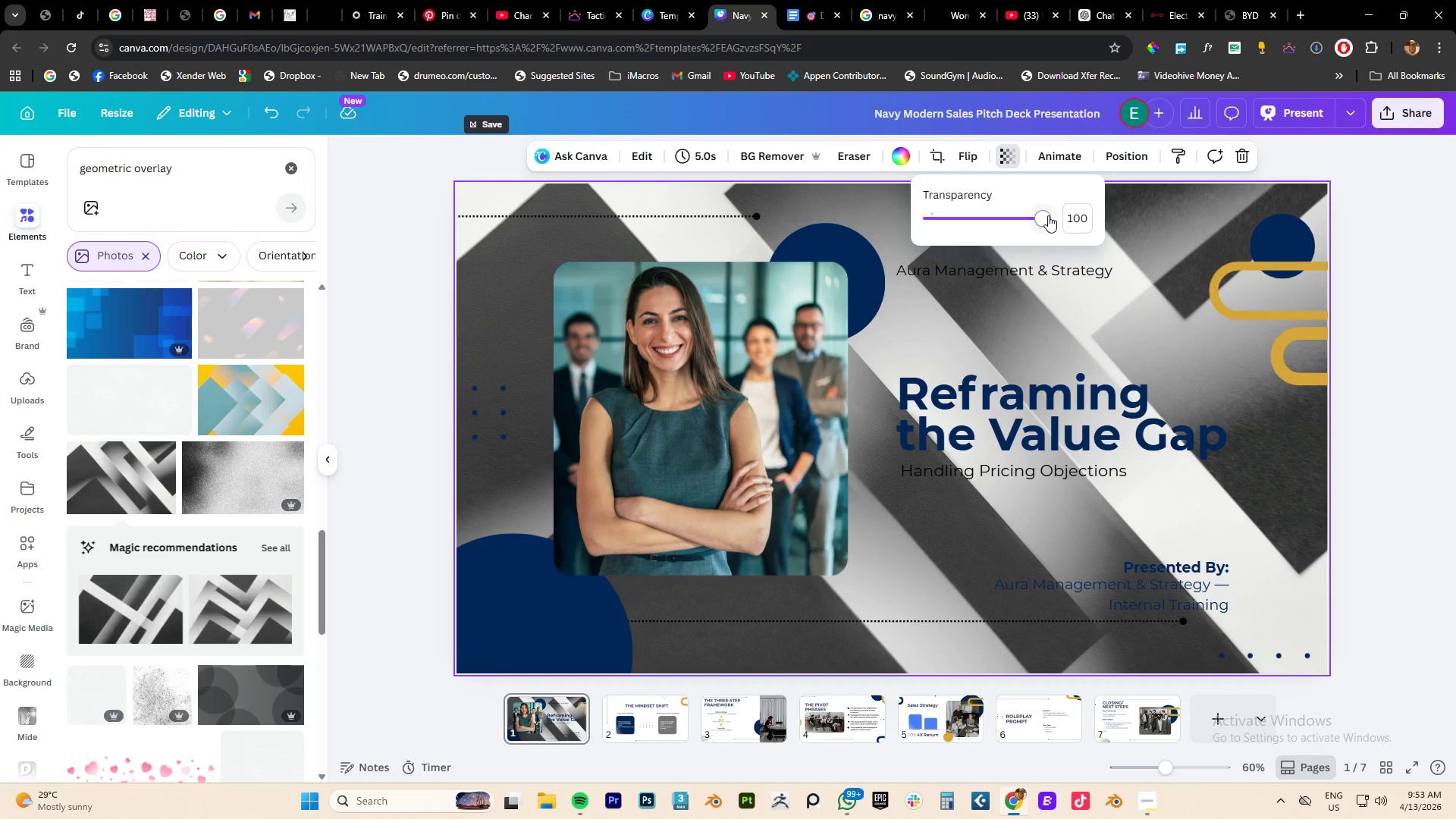 
left_click_drag(start_coordinate=[1048, 215], to_coordinate=[940, 238])
 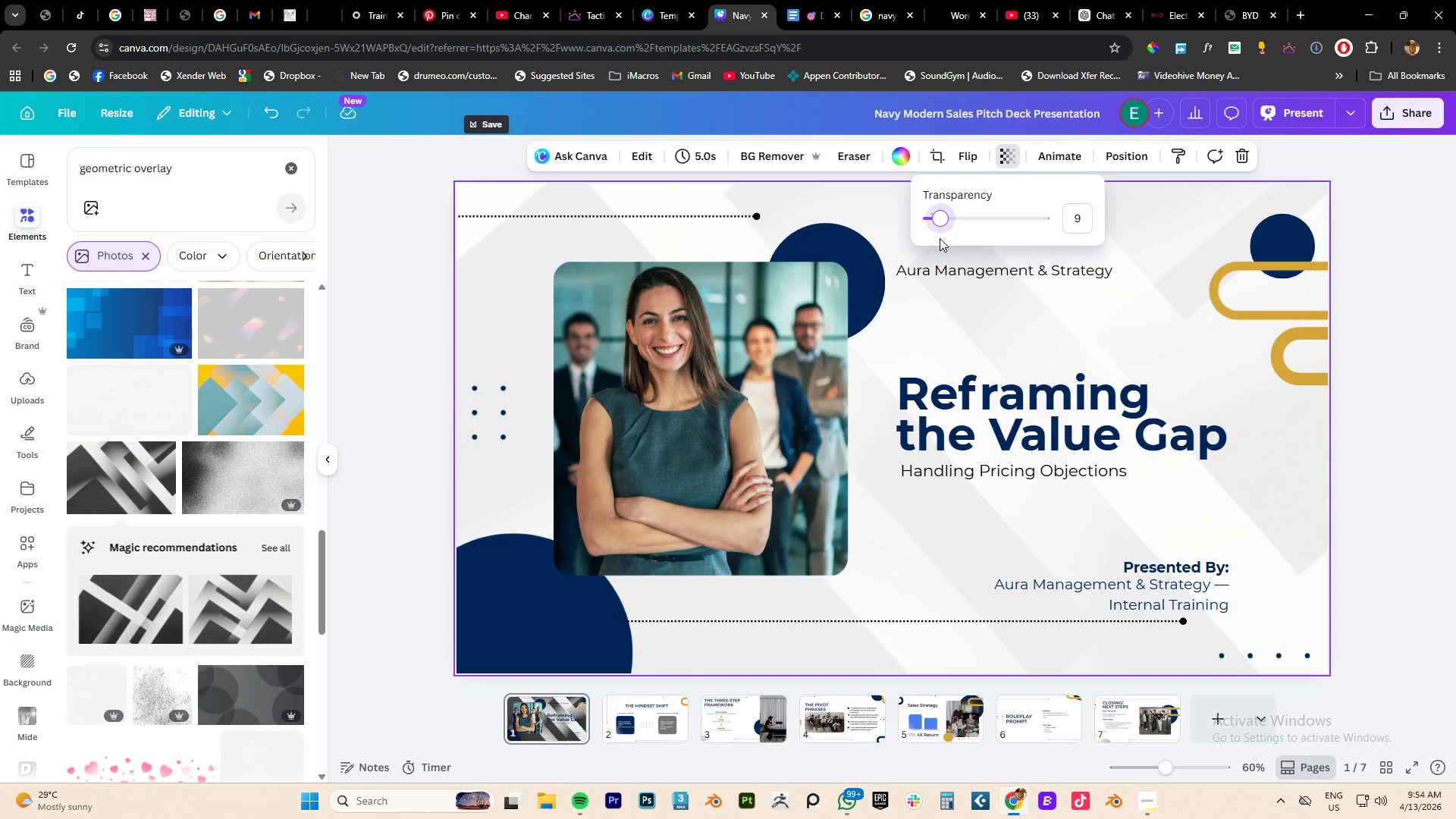 
wait(62.09)
 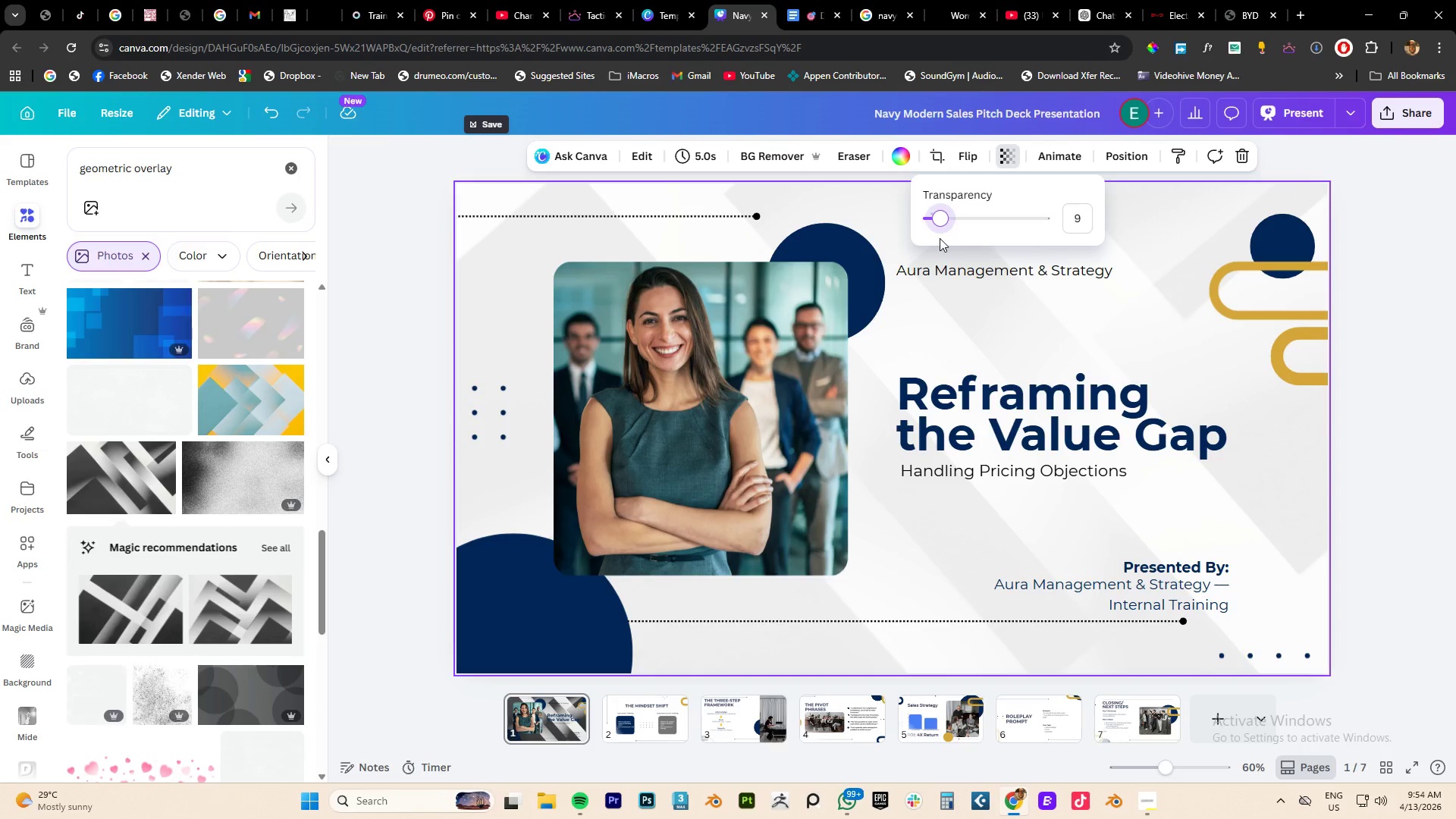 
left_click([632, 733])
 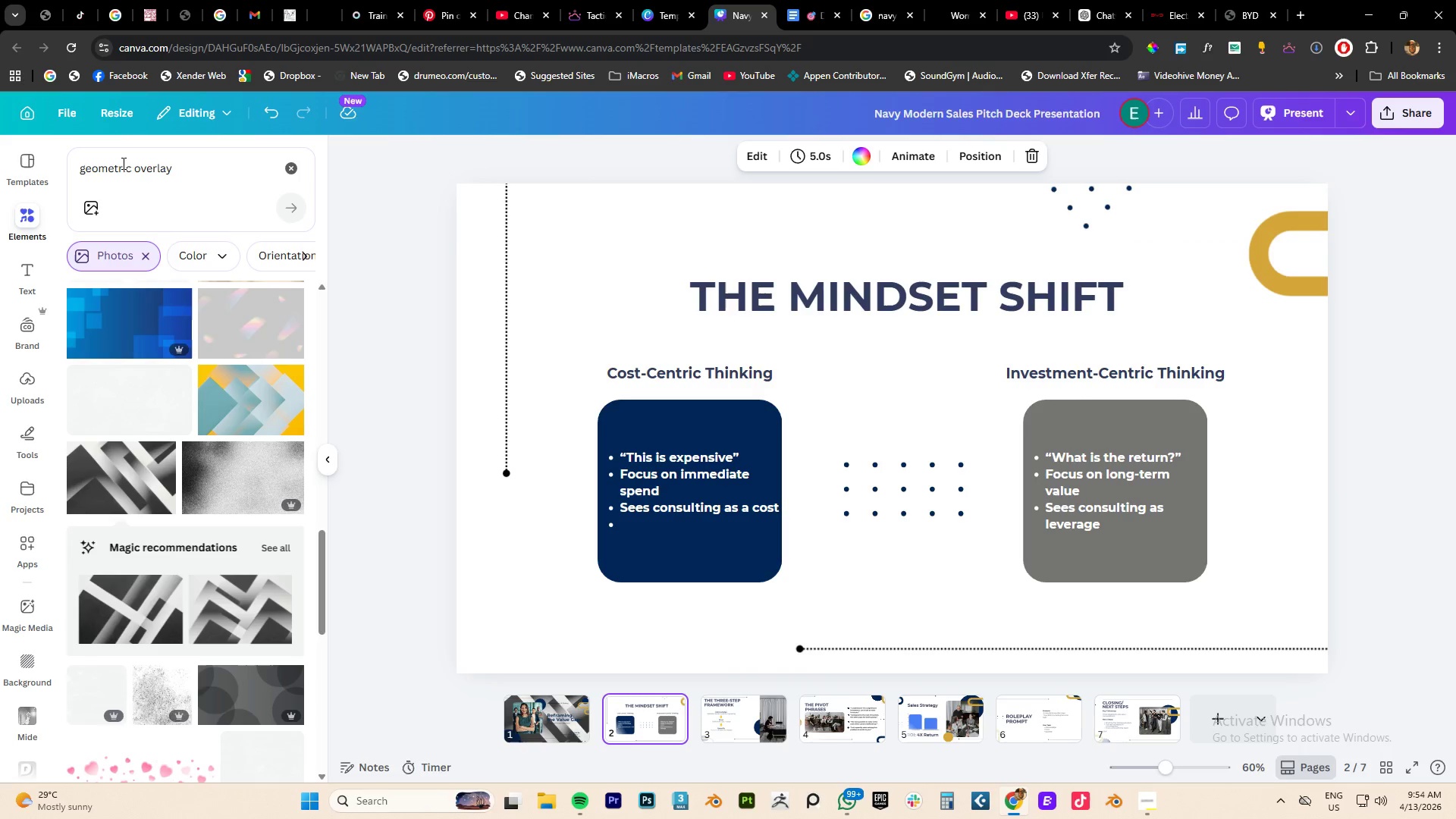 
double_click([197, 167])
 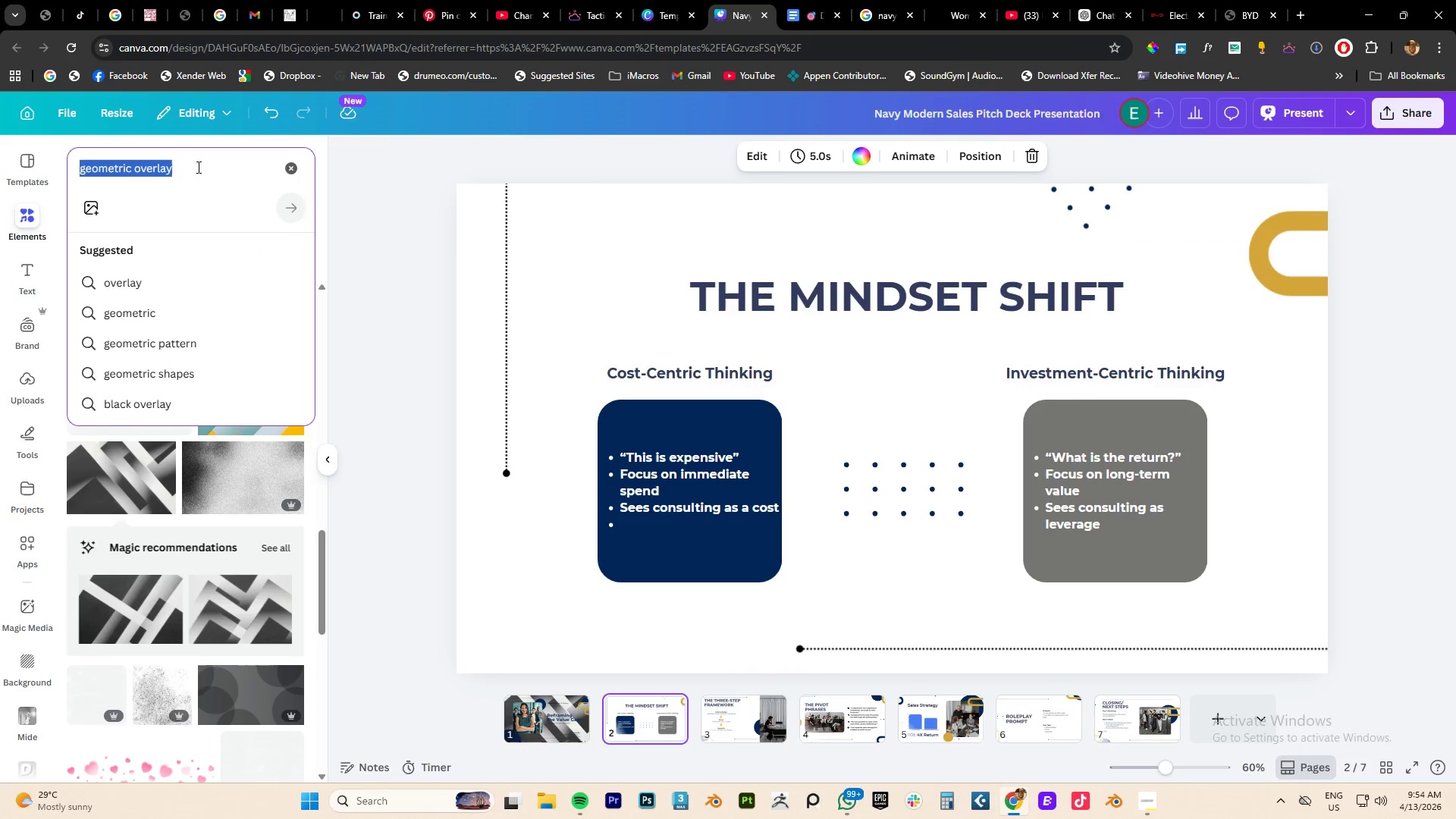 
triple_click([197, 167])
 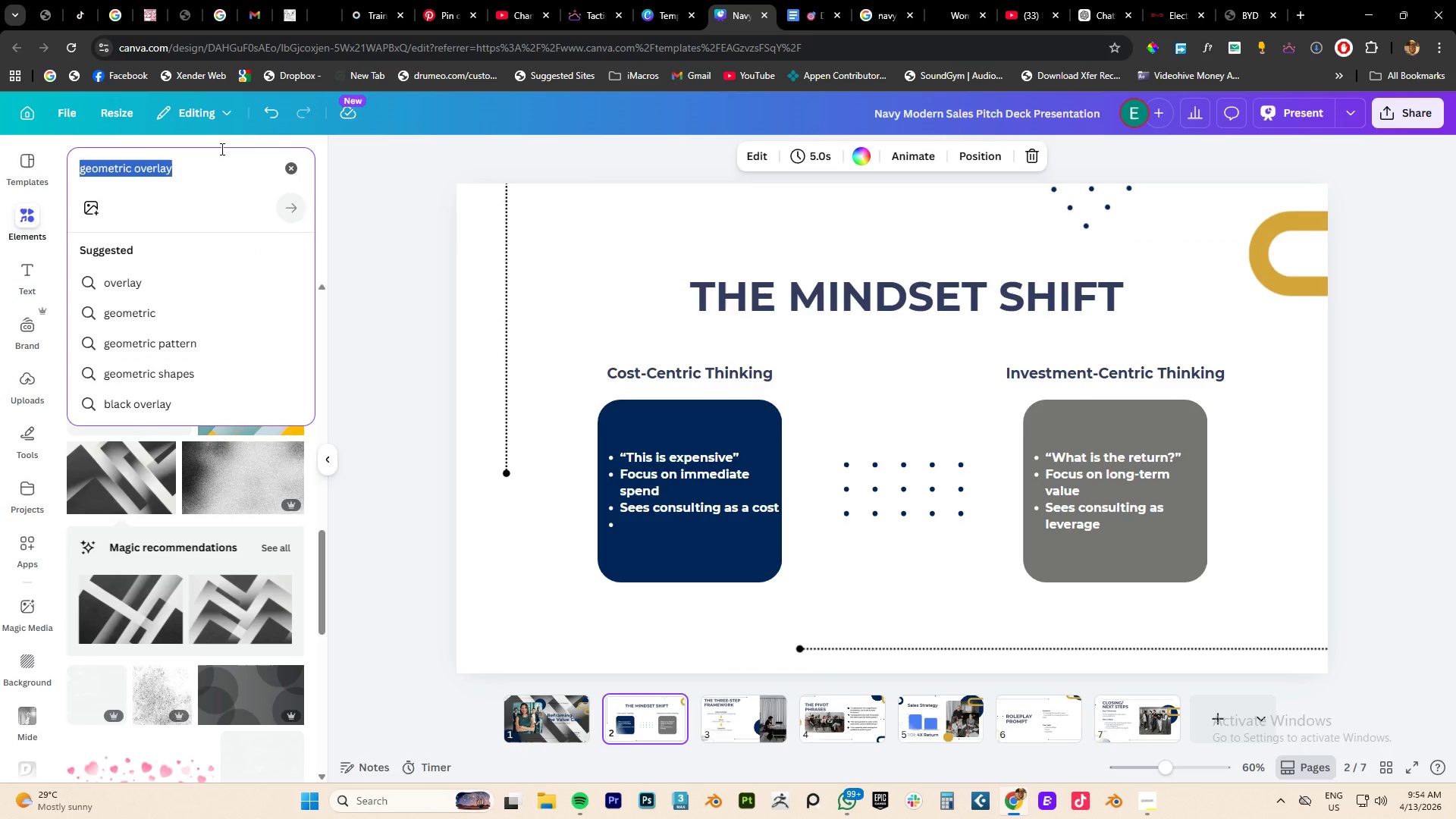 
type(team )
 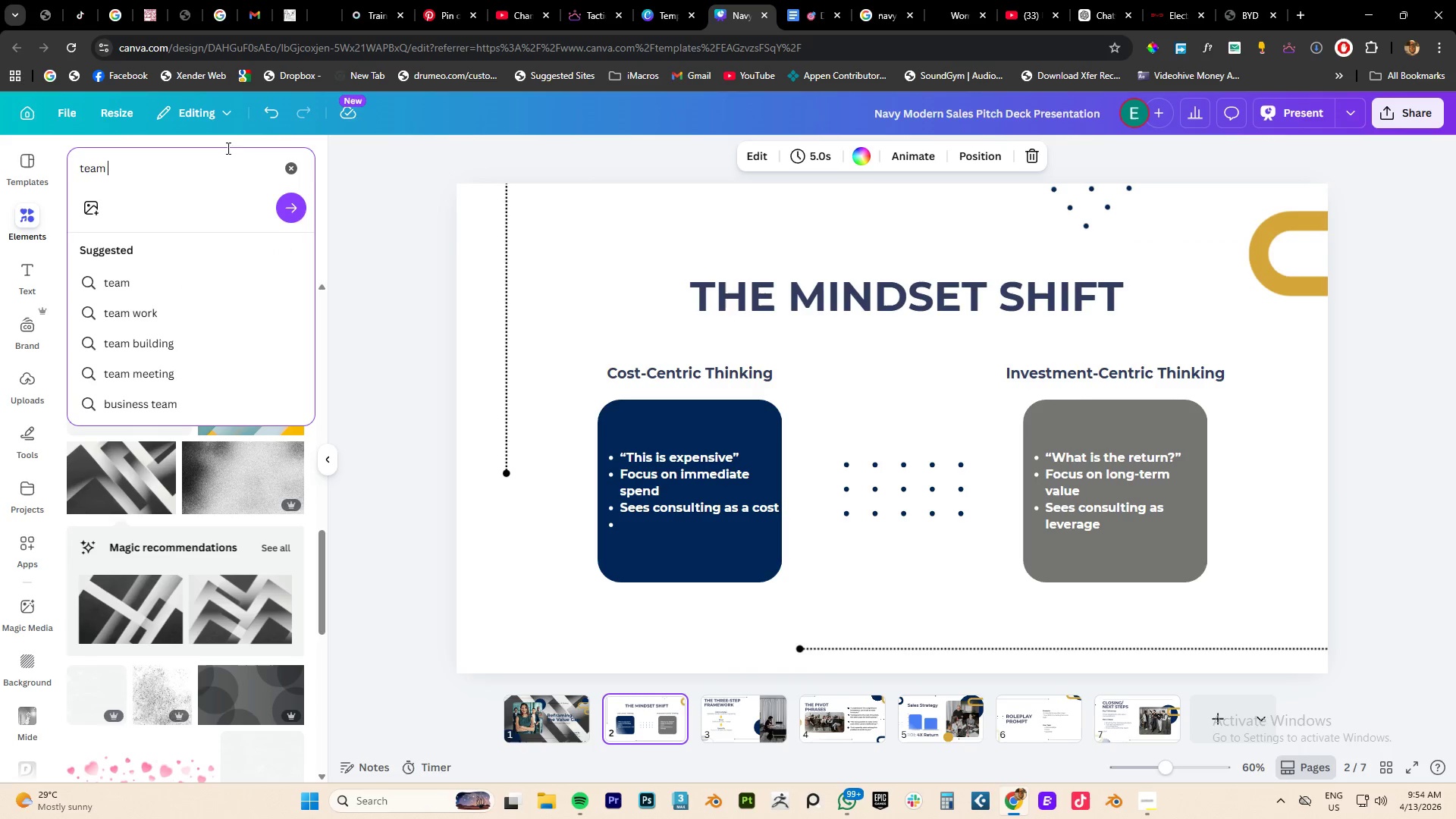 
left_click([118, 328])
 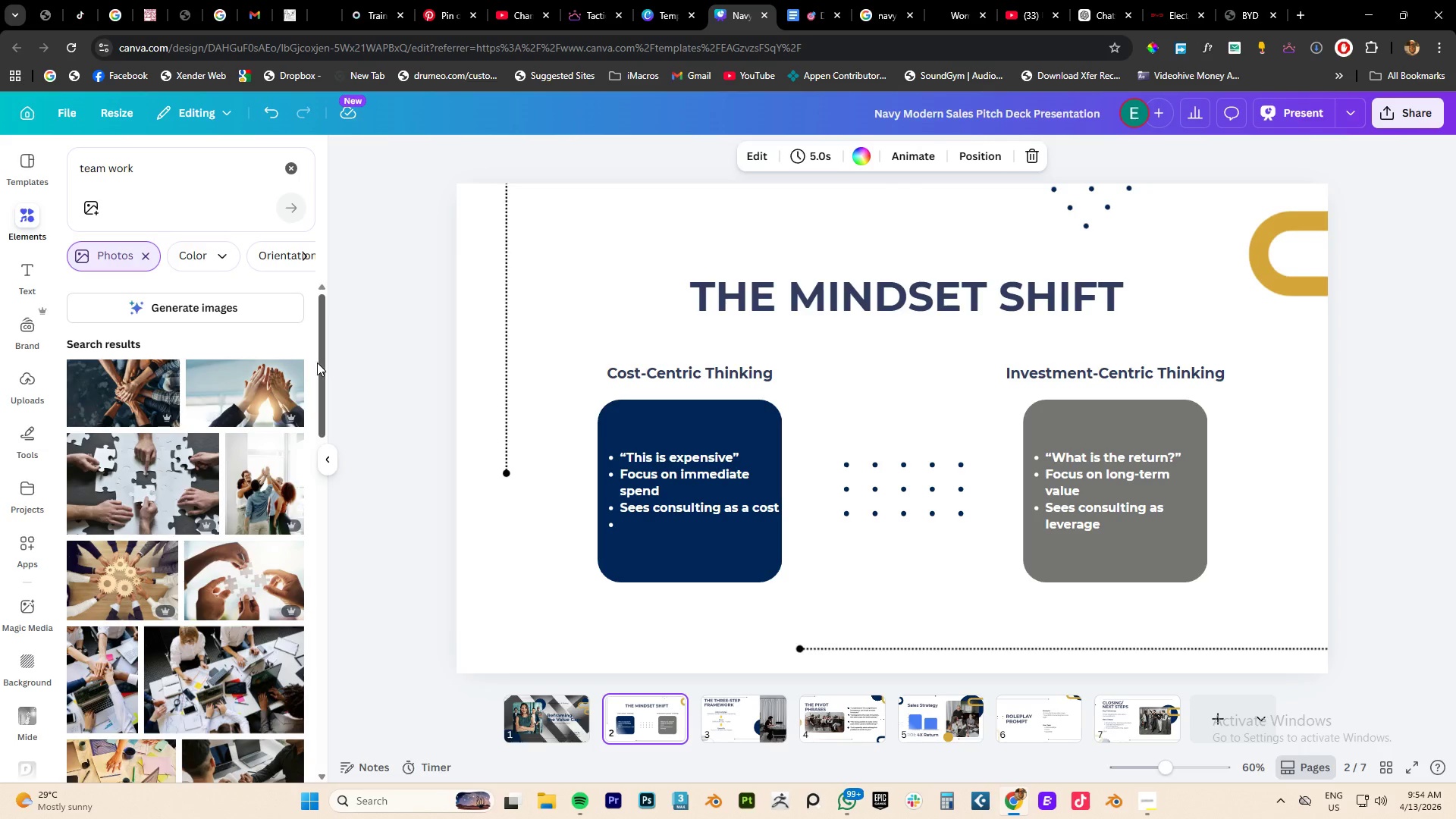 
scroll: coordinate [206, 528], scroll_direction: down, amount: 8.0
 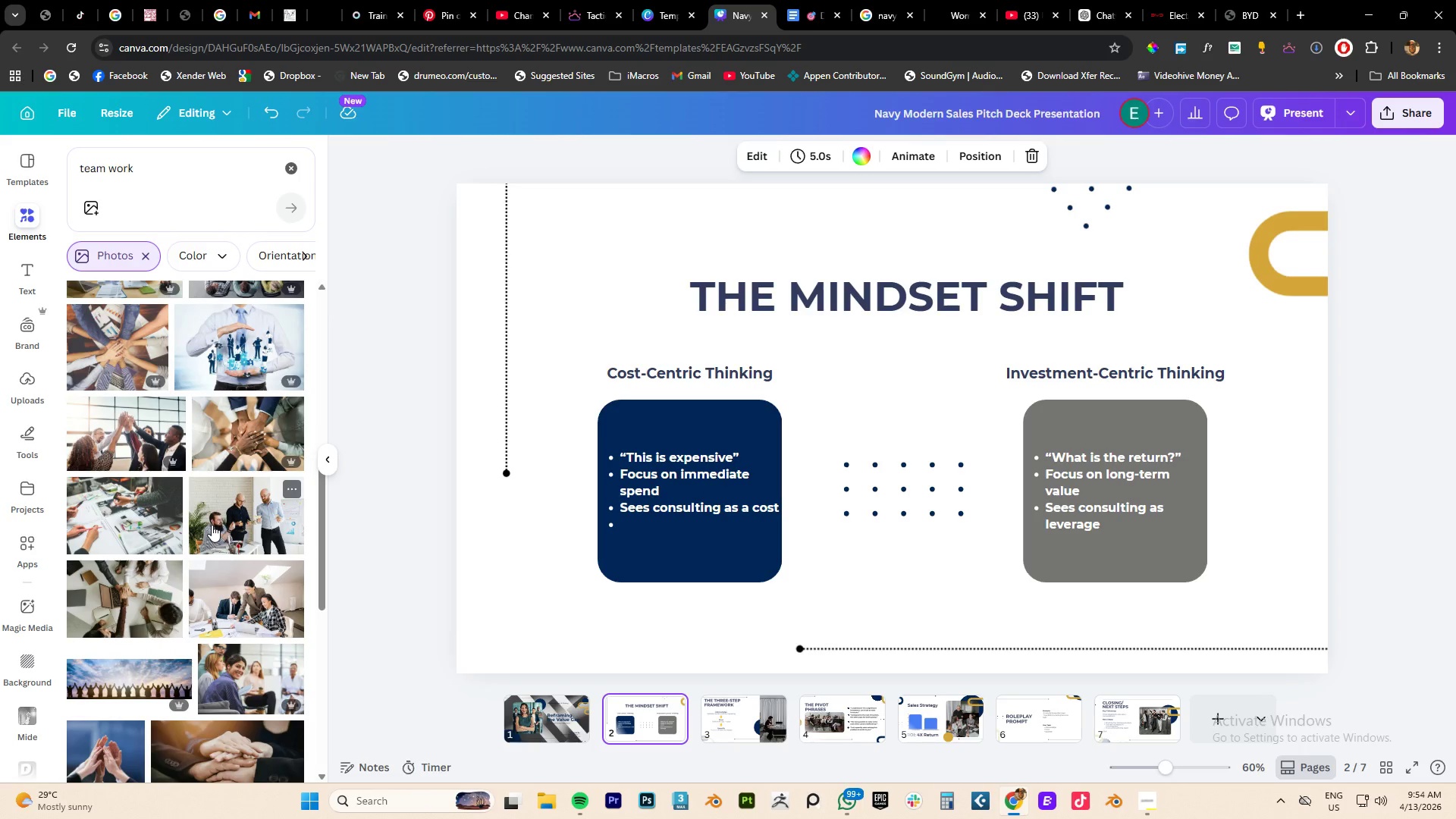 
left_click([229, 519])
 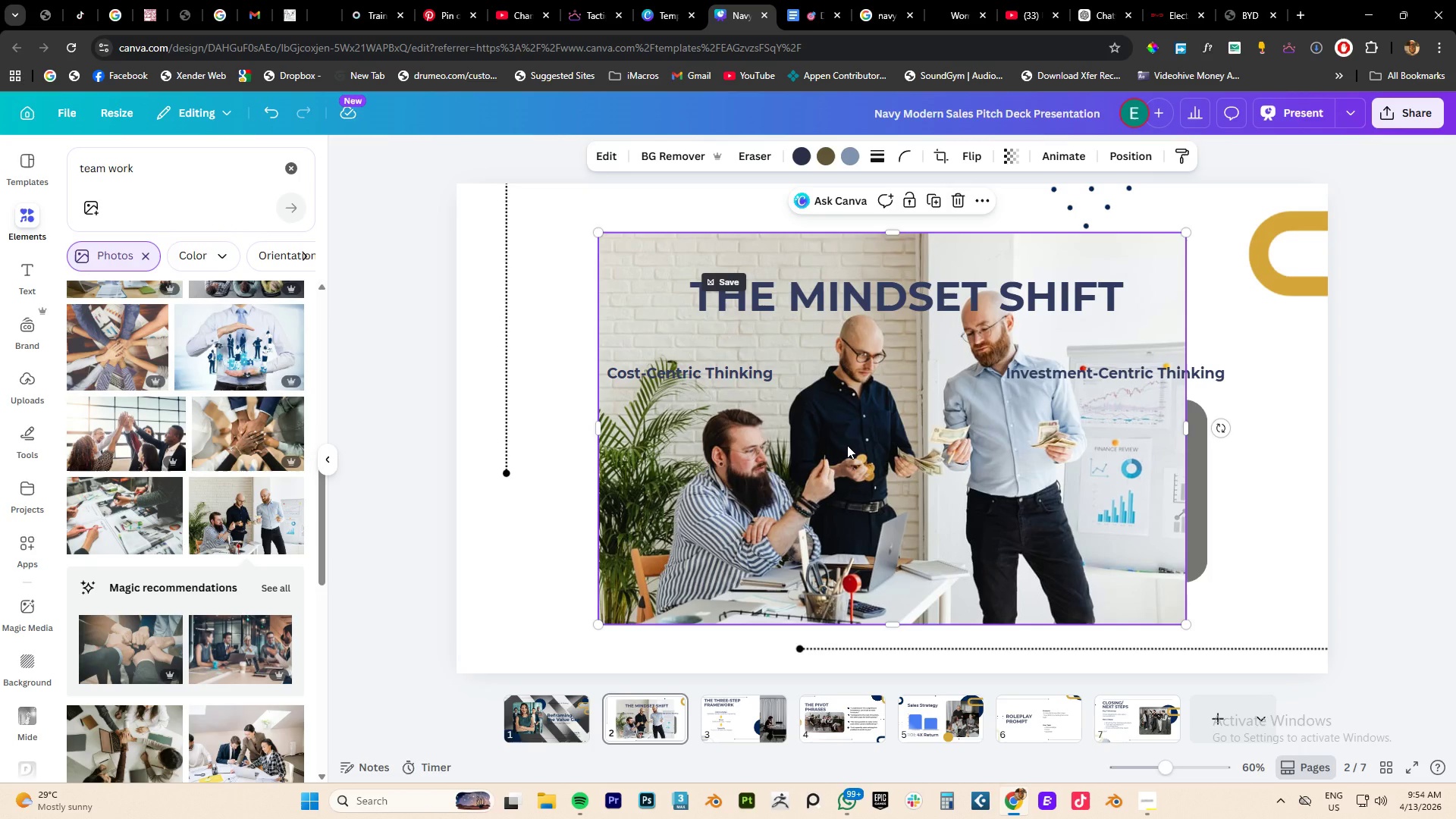 
right_click([848, 445])
 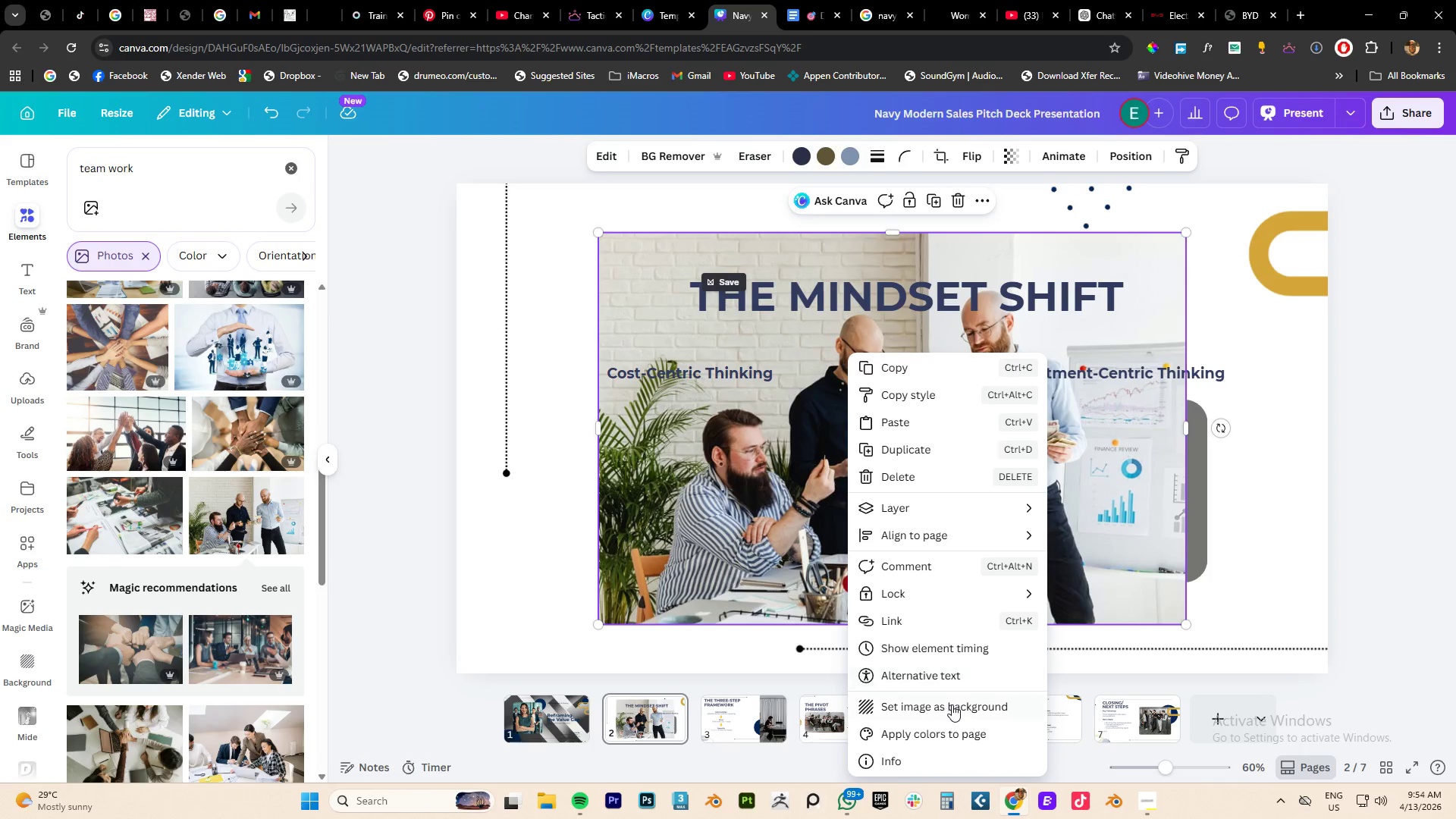 
left_click([948, 701])
 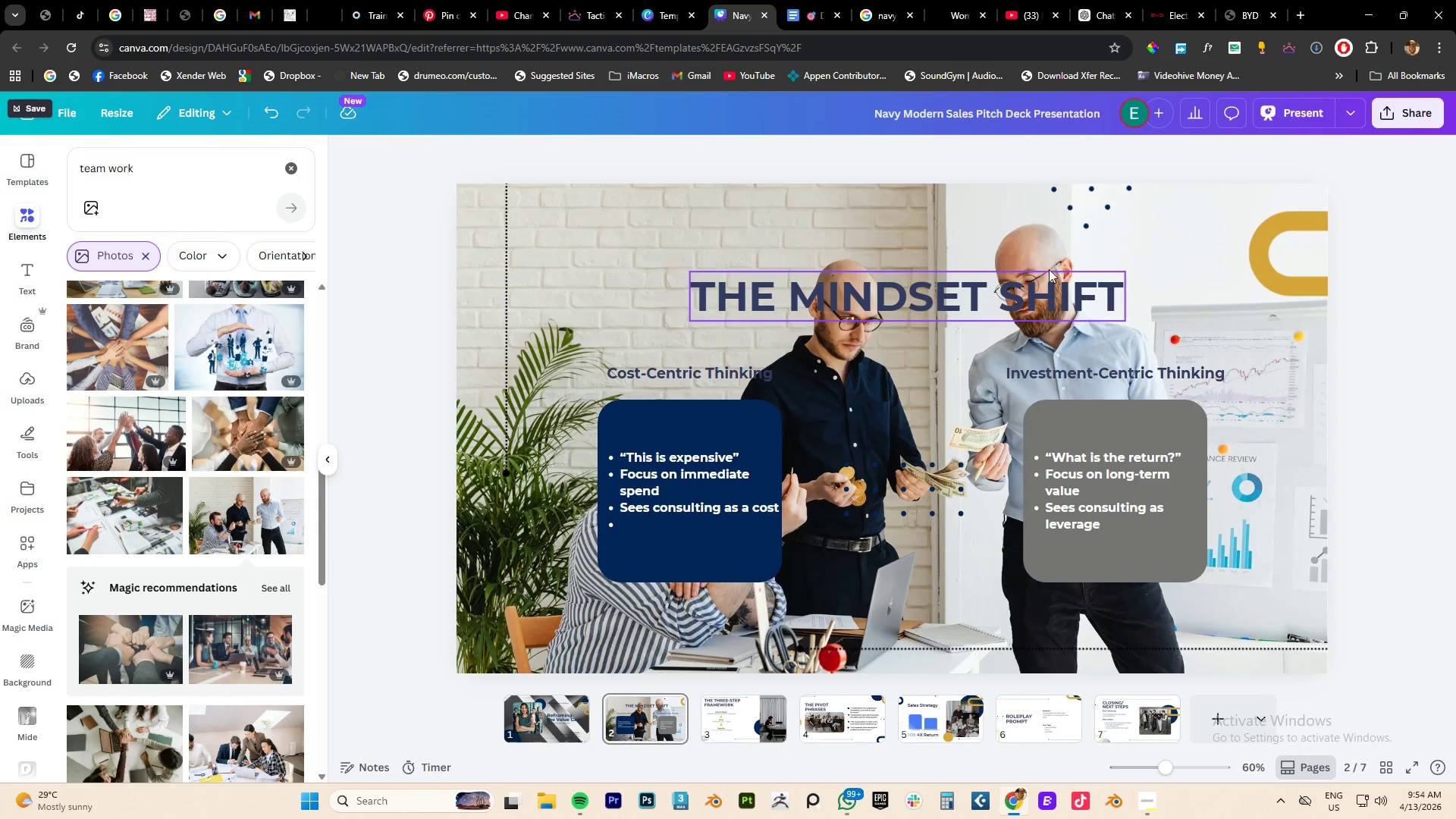 
left_click([1015, 245])
 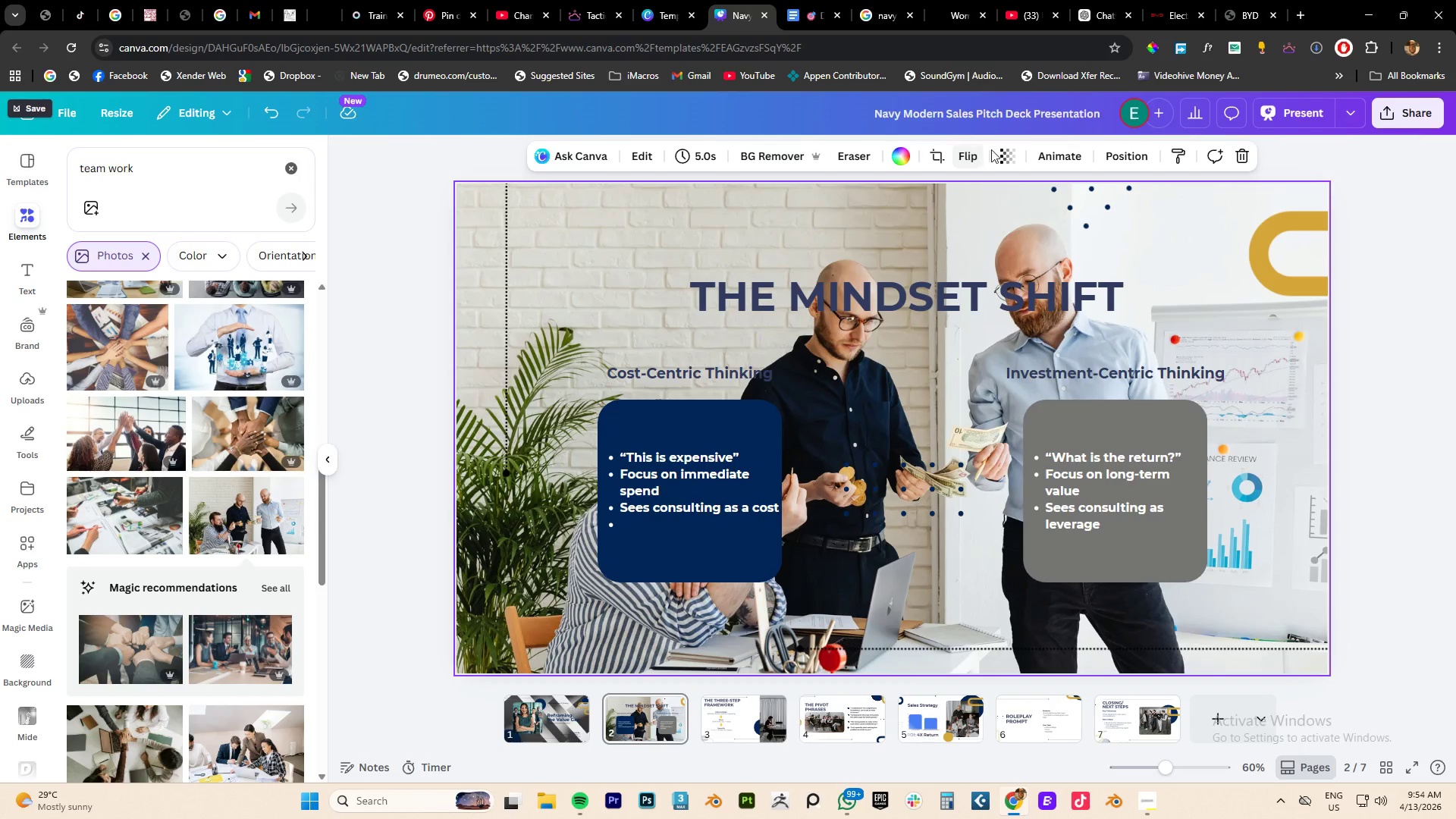 
left_click([1013, 156])
 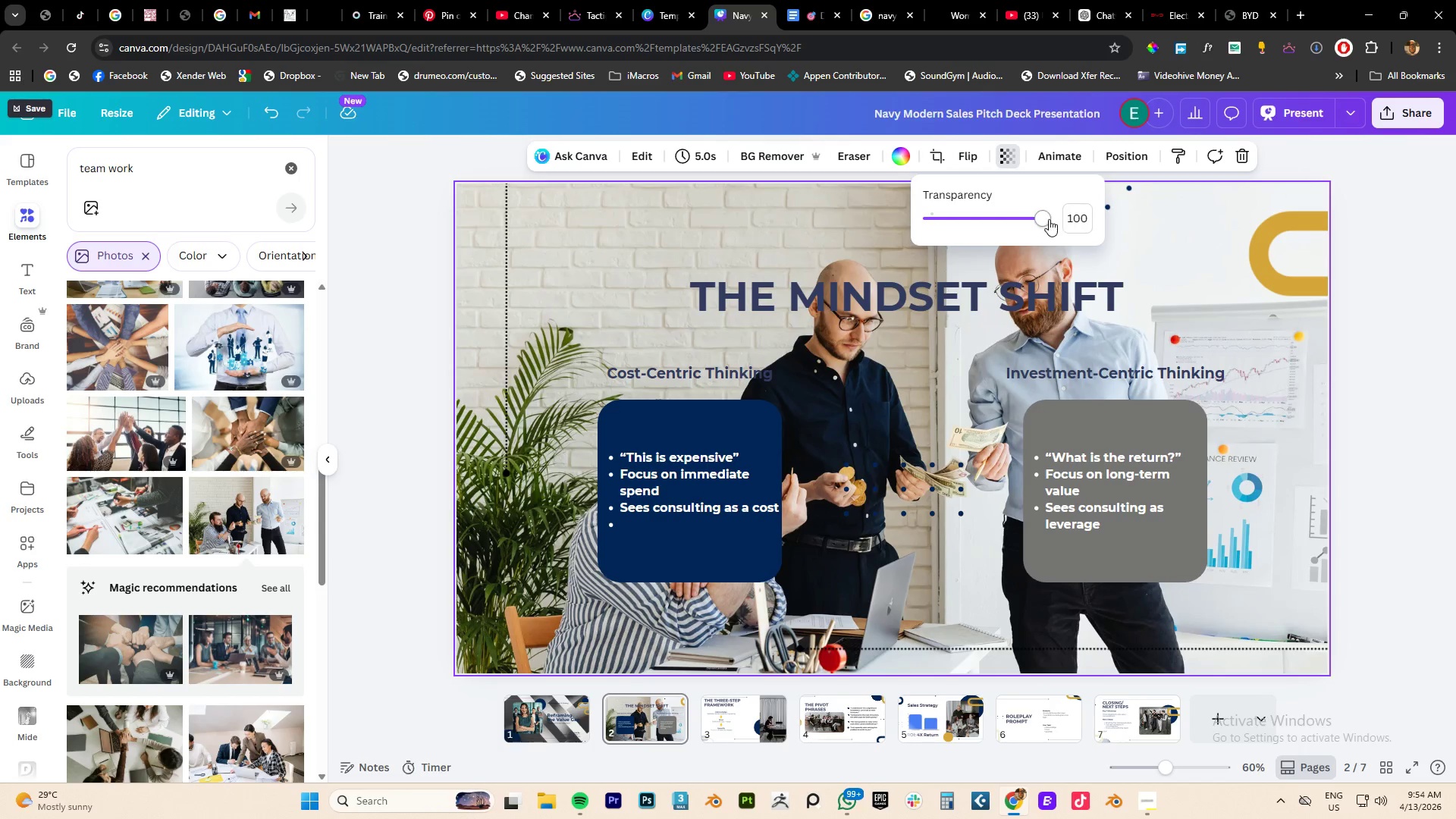 
left_click_drag(start_coordinate=[1041, 219], to_coordinate=[987, 231])
 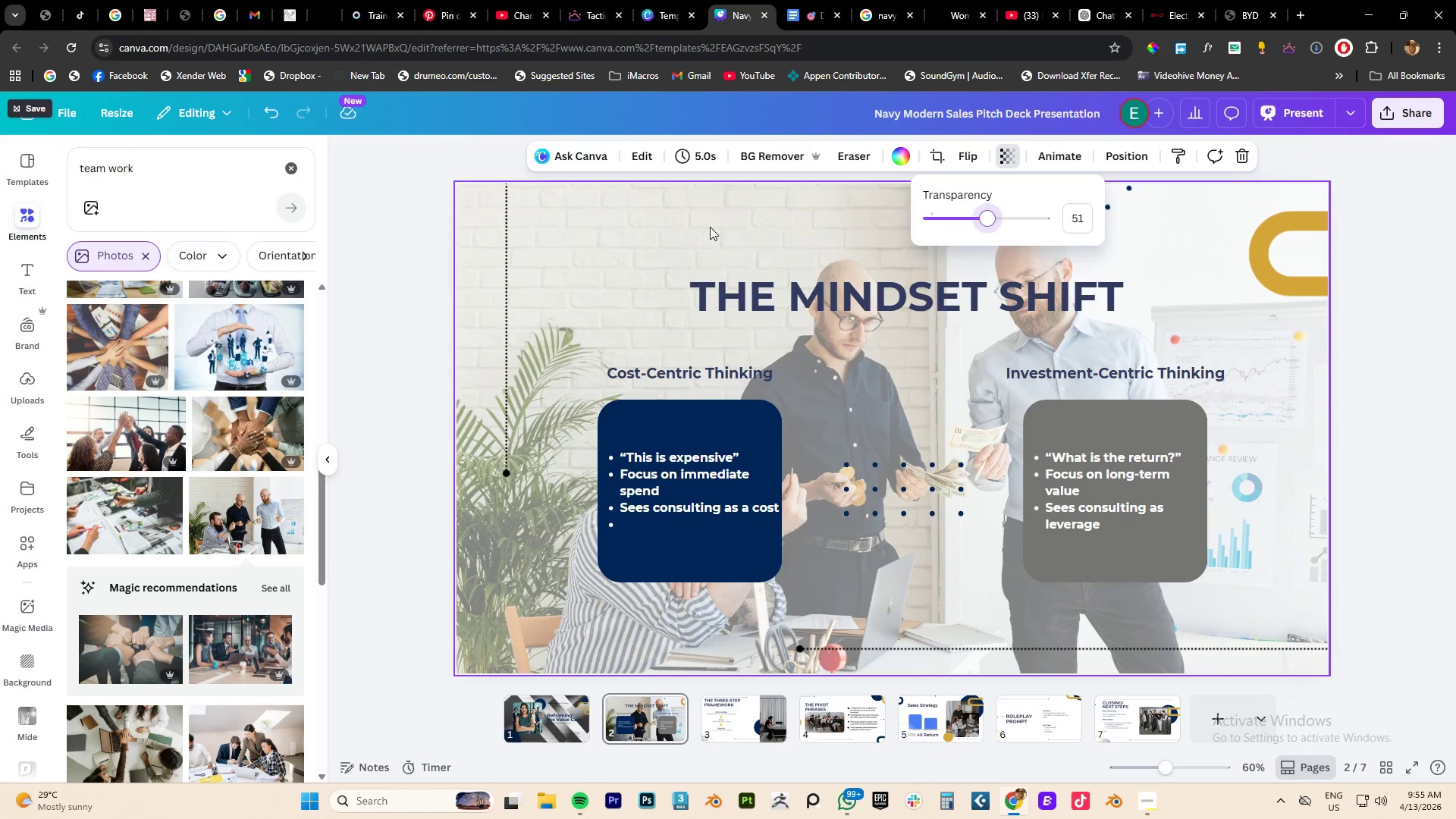 
left_click([710, 227])
 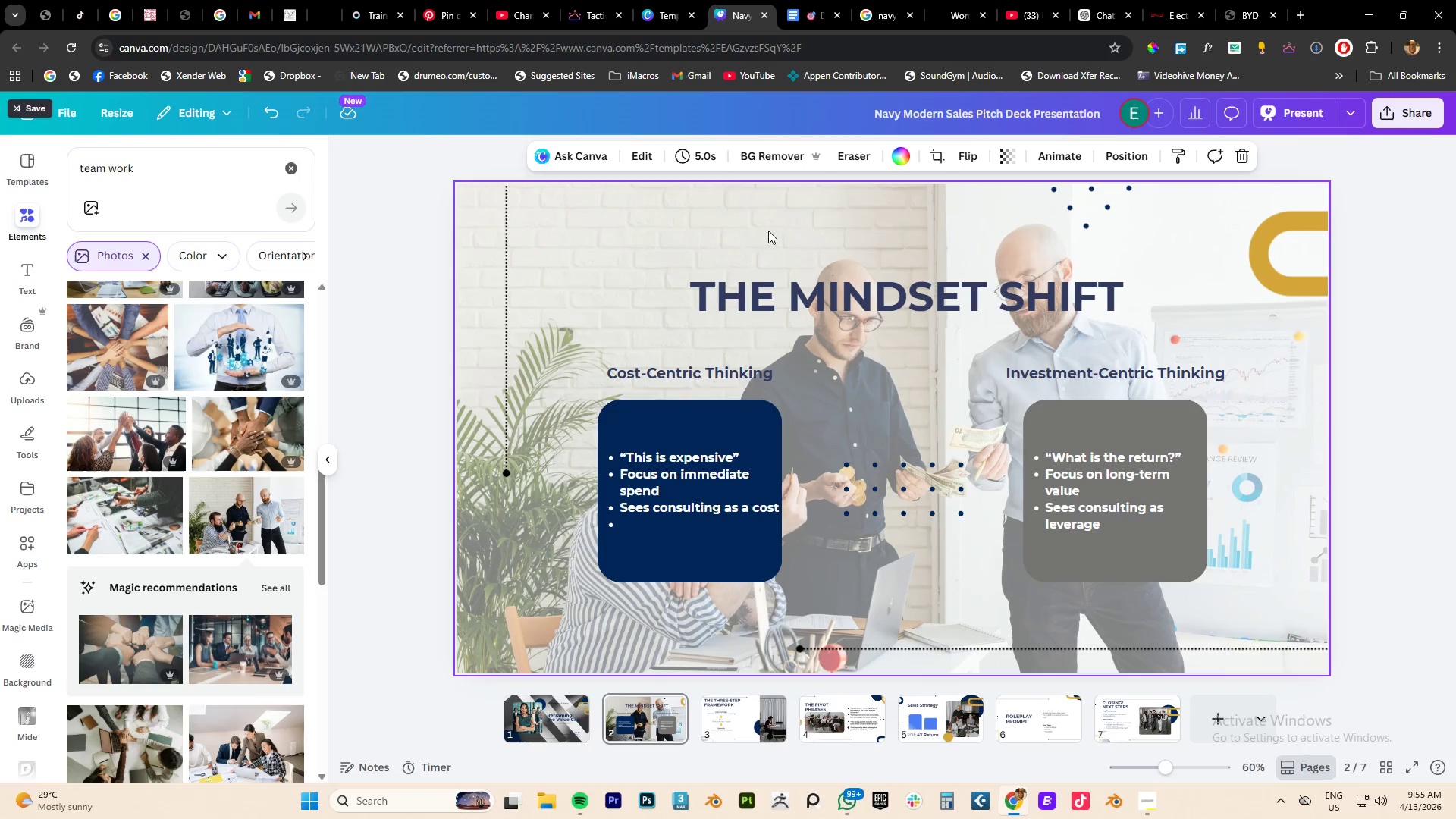 
left_click([768, 231])
 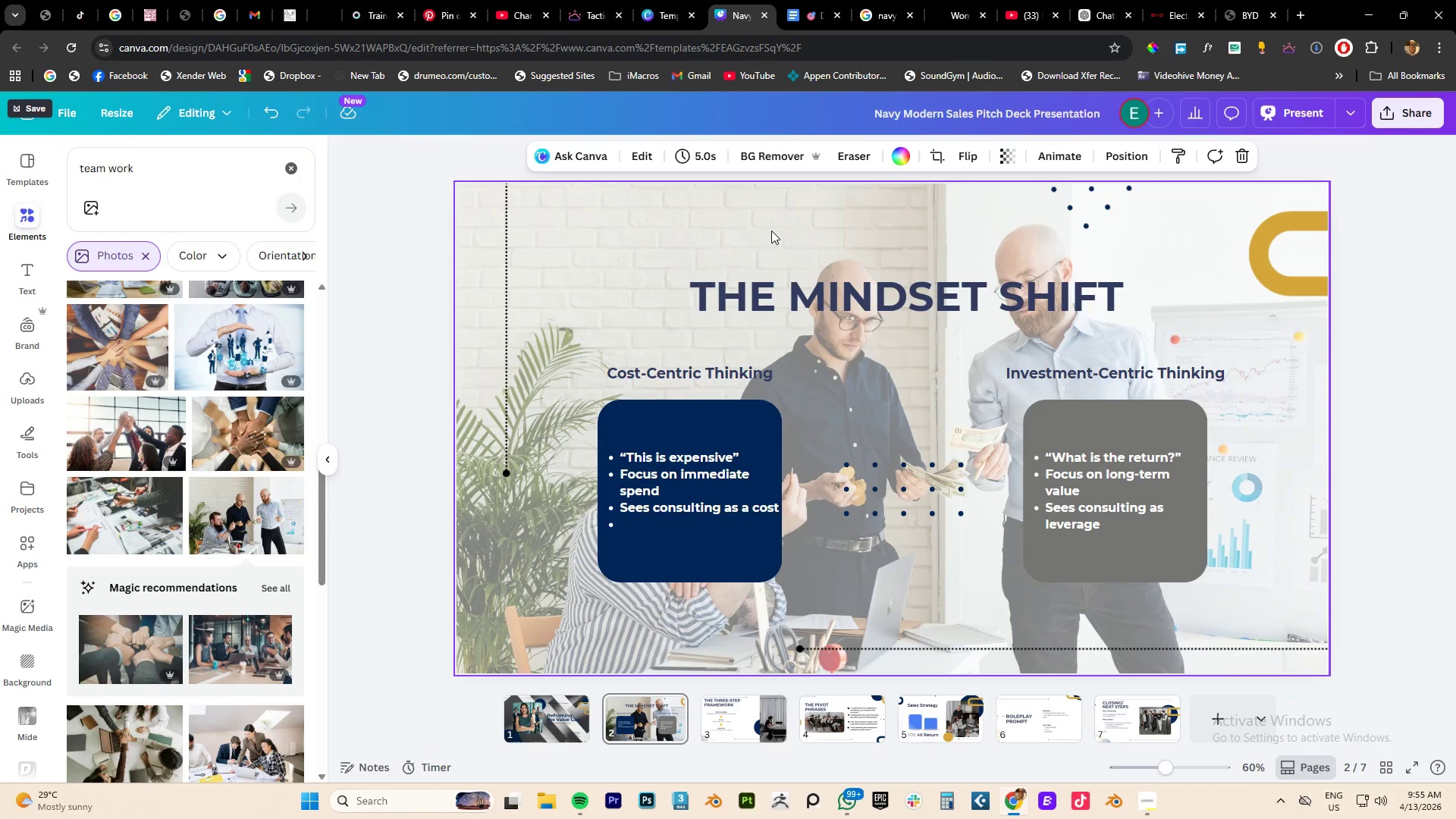 
key(Delete)
 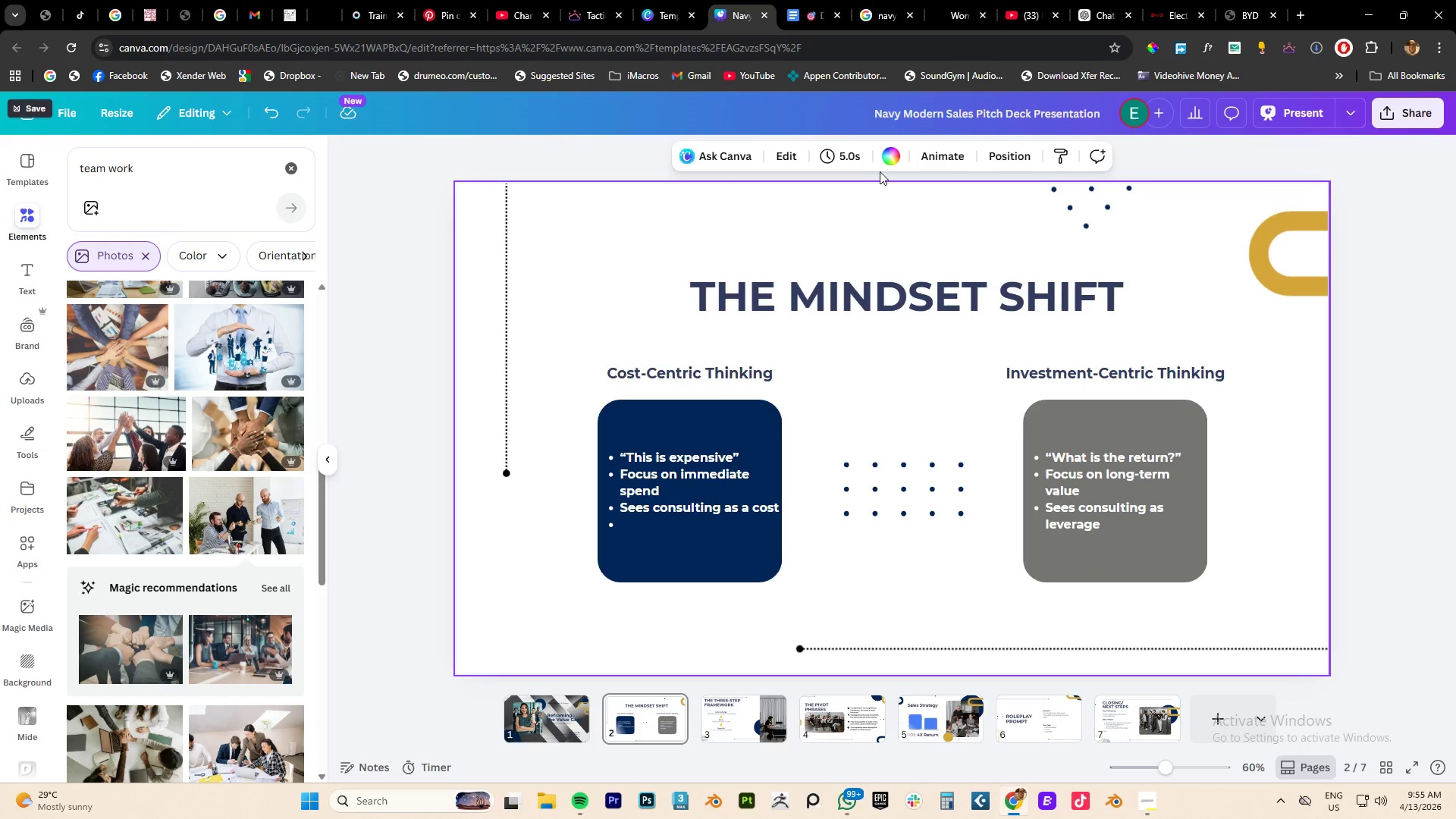 
left_click([851, 223])
 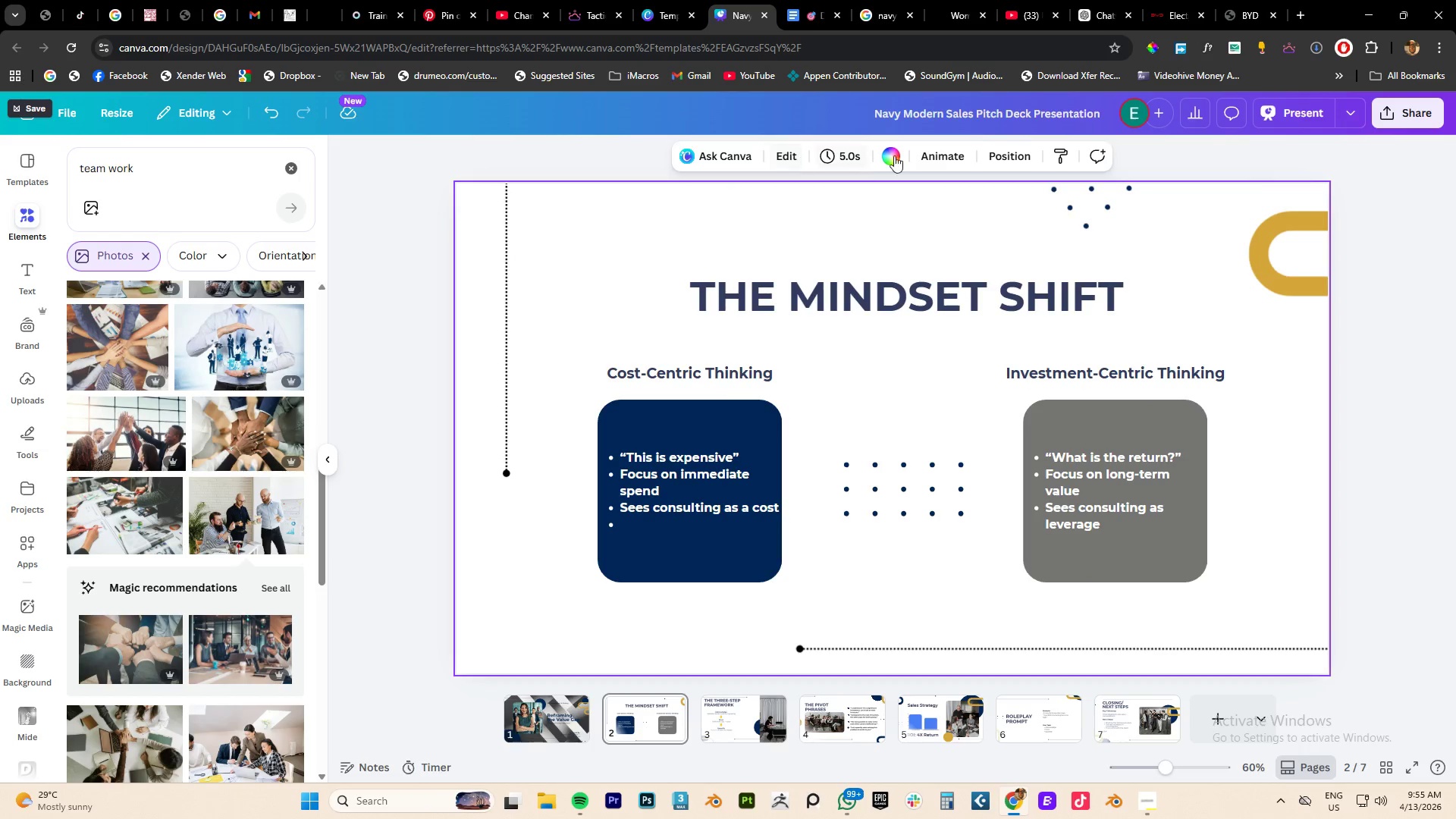 
left_click([895, 155])
 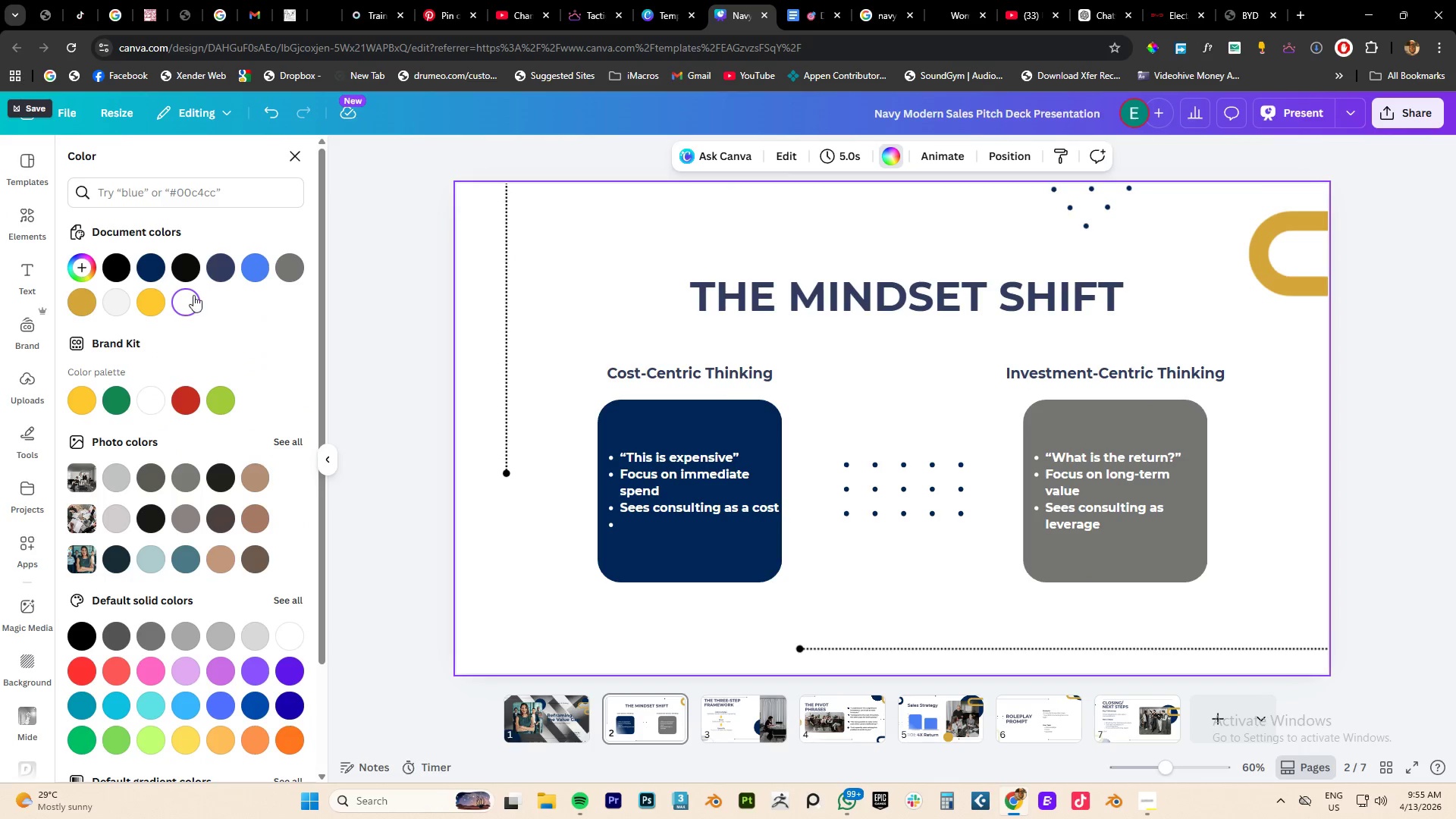 
left_click([185, 266])
 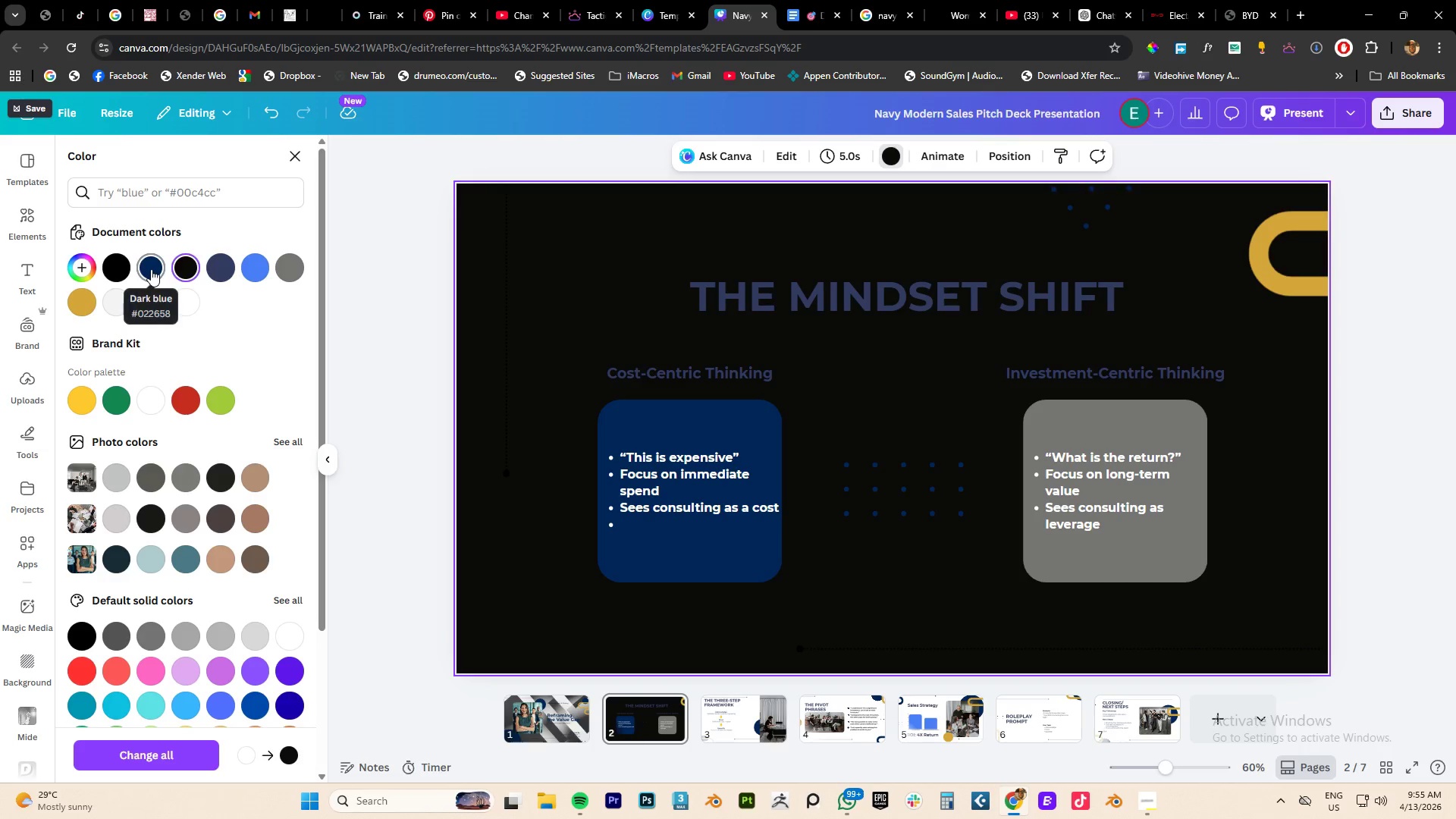 
left_click([111, 302])
 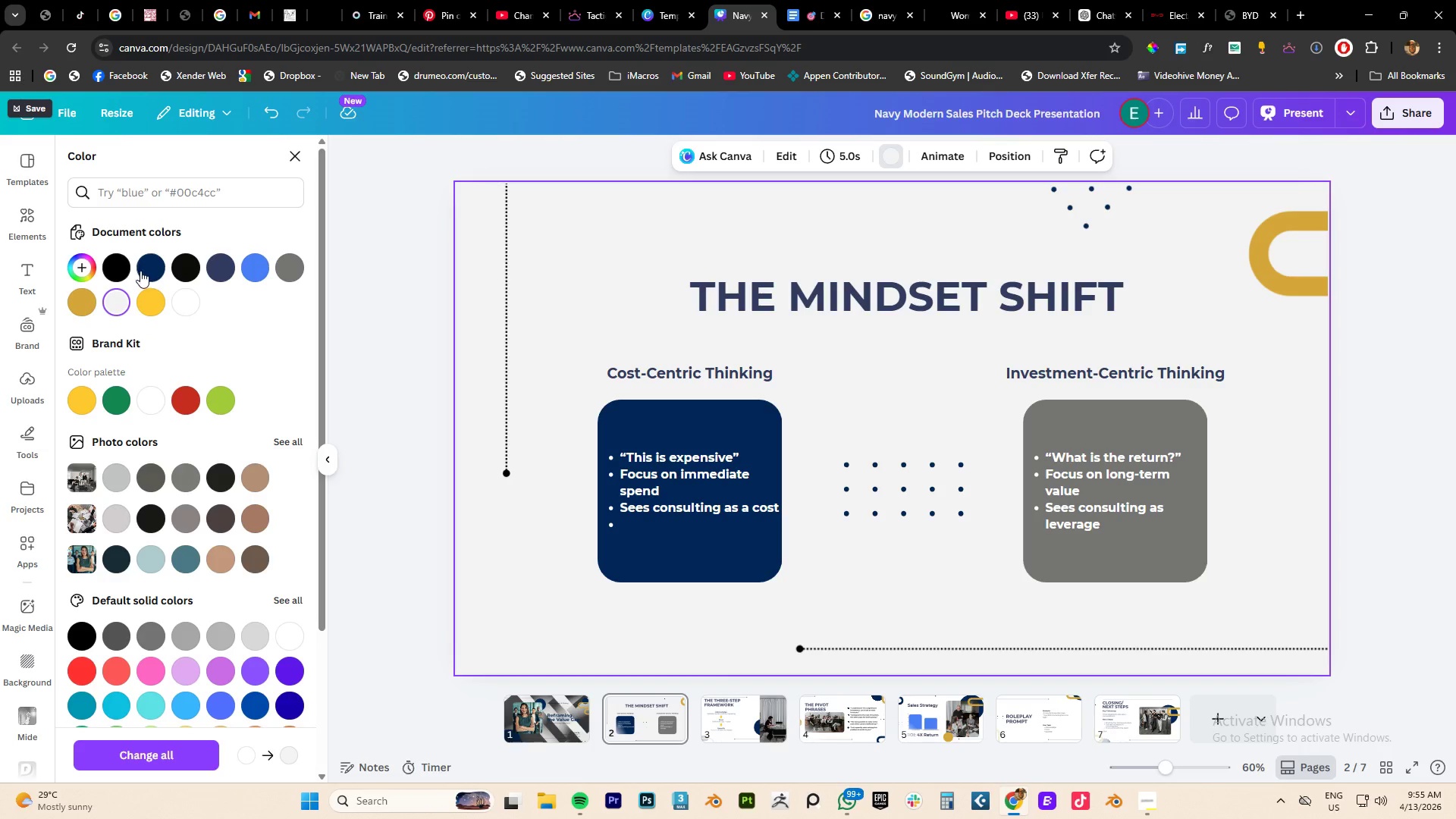 
left_click([146, 268])
 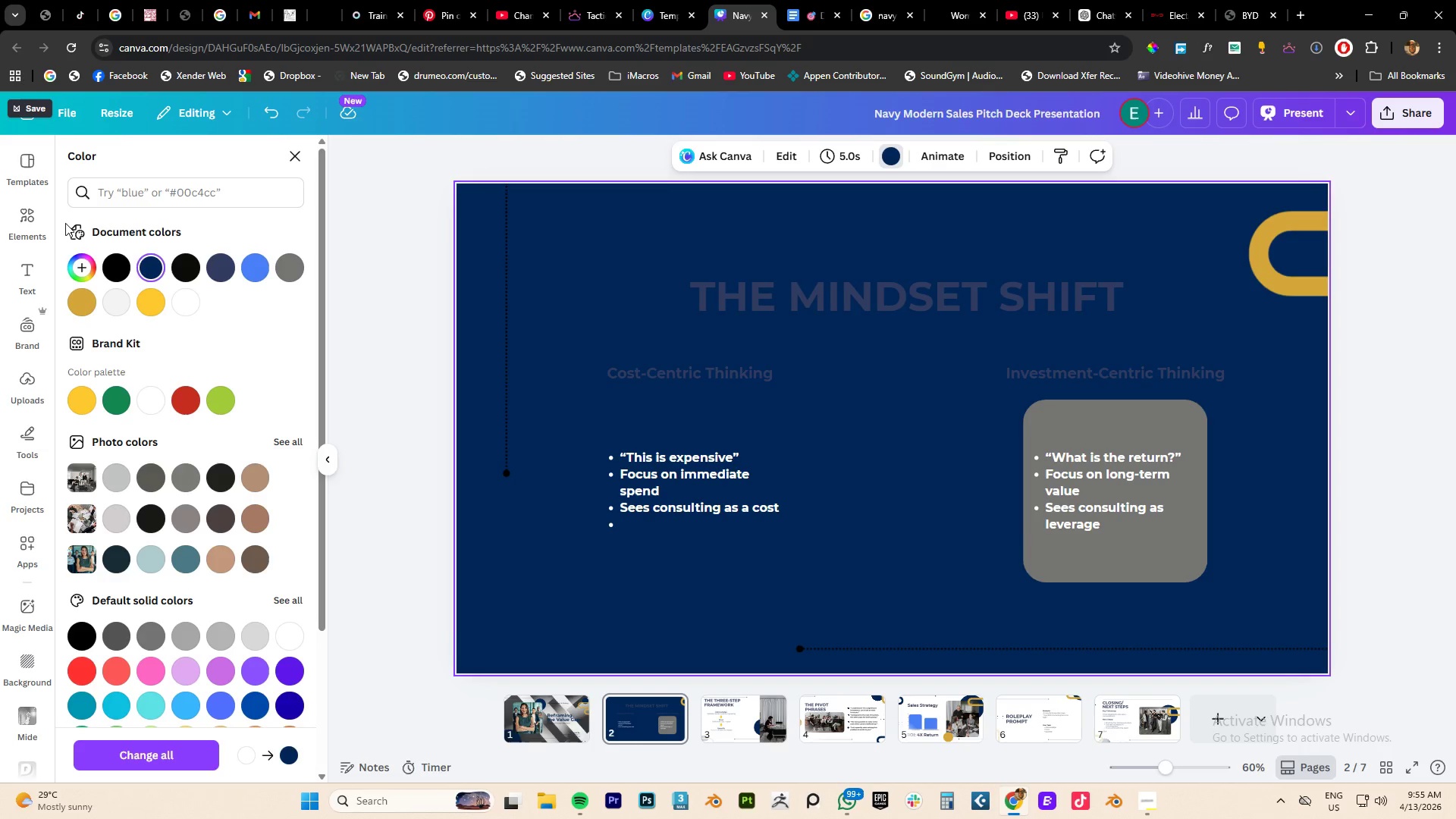 
left_click([33, 230])
 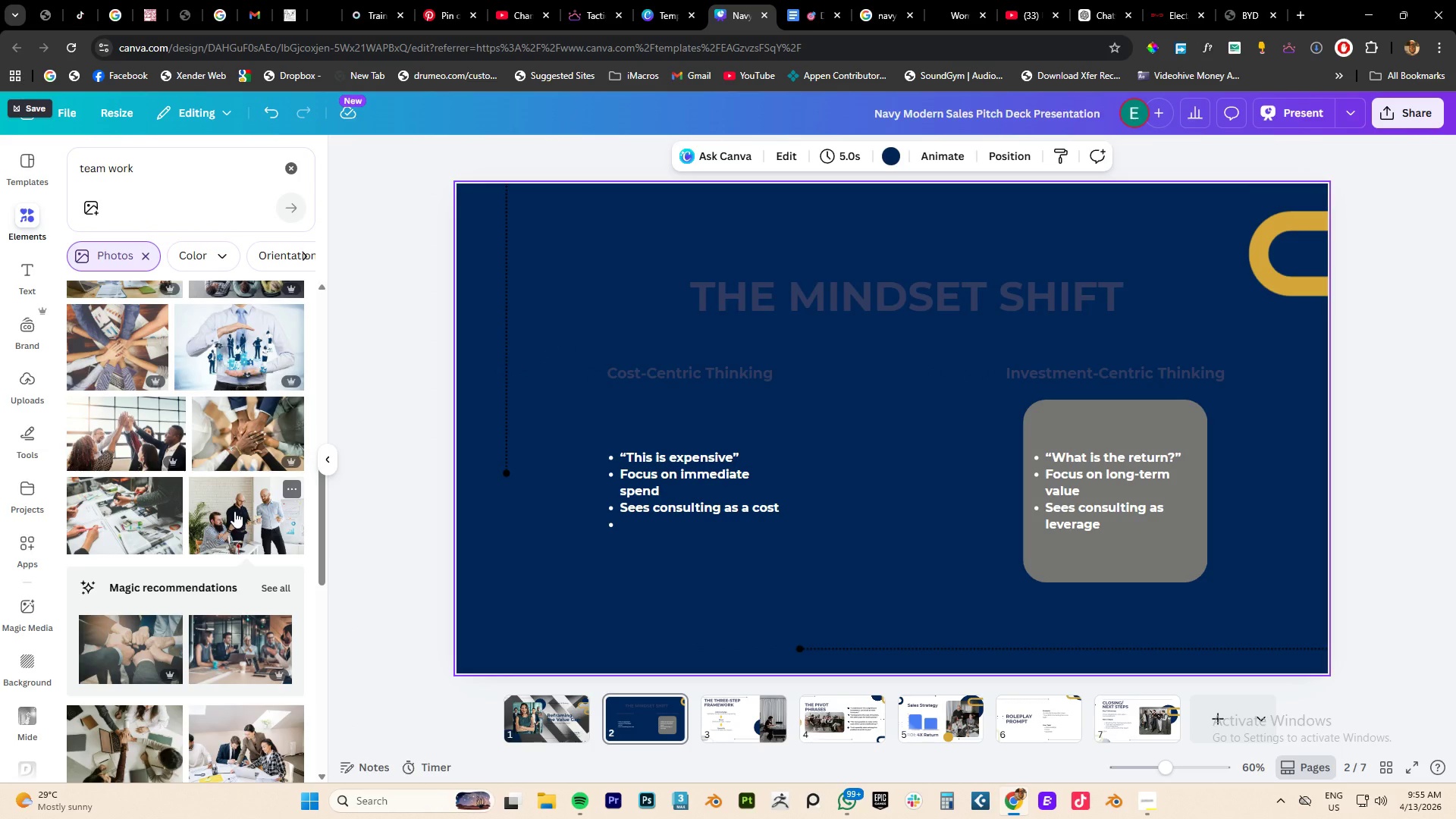 
scroll: coordinate [234, 510], scroll_direction: down, amount: 2.0
 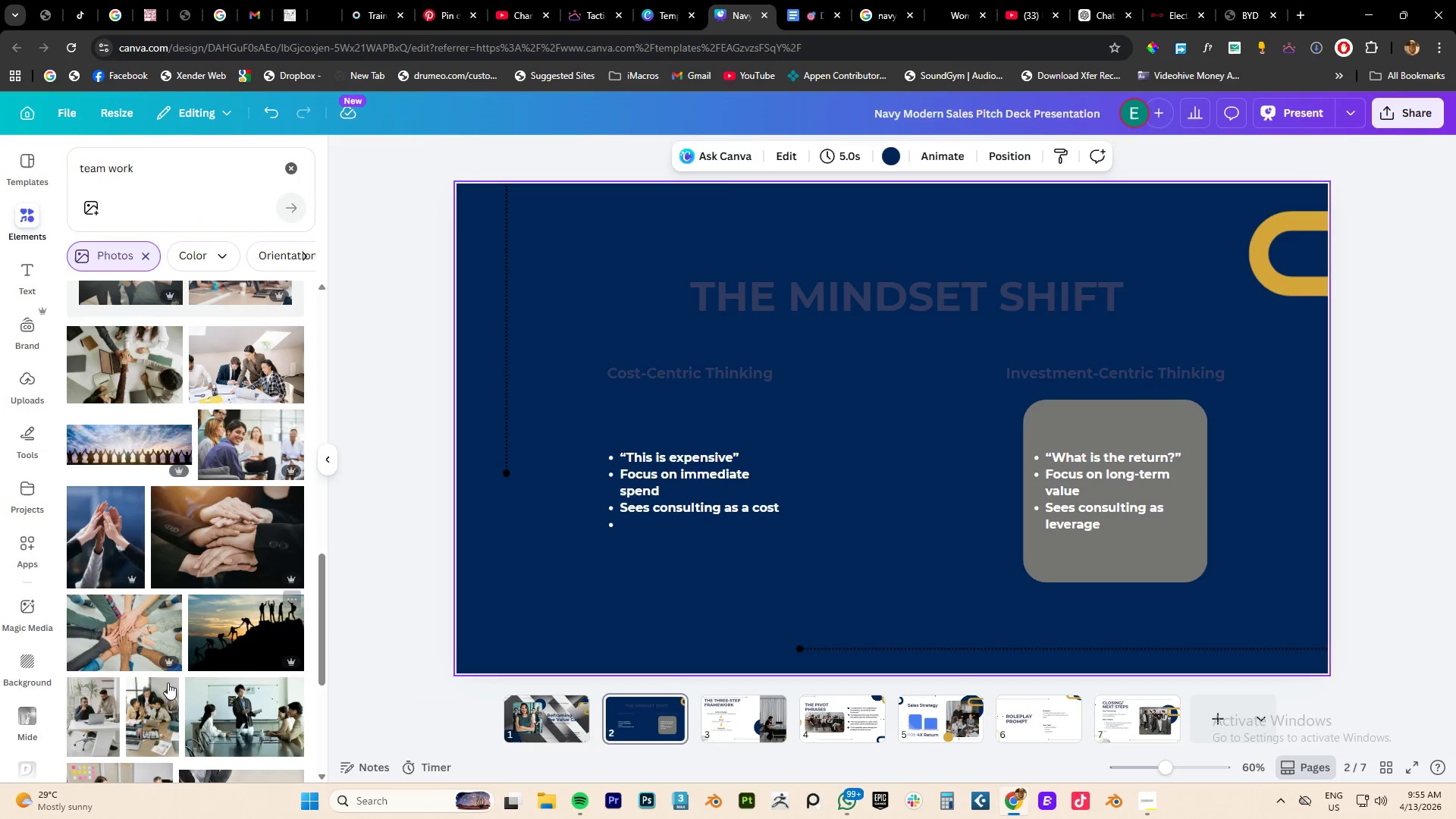 
left_click([238, 689])
 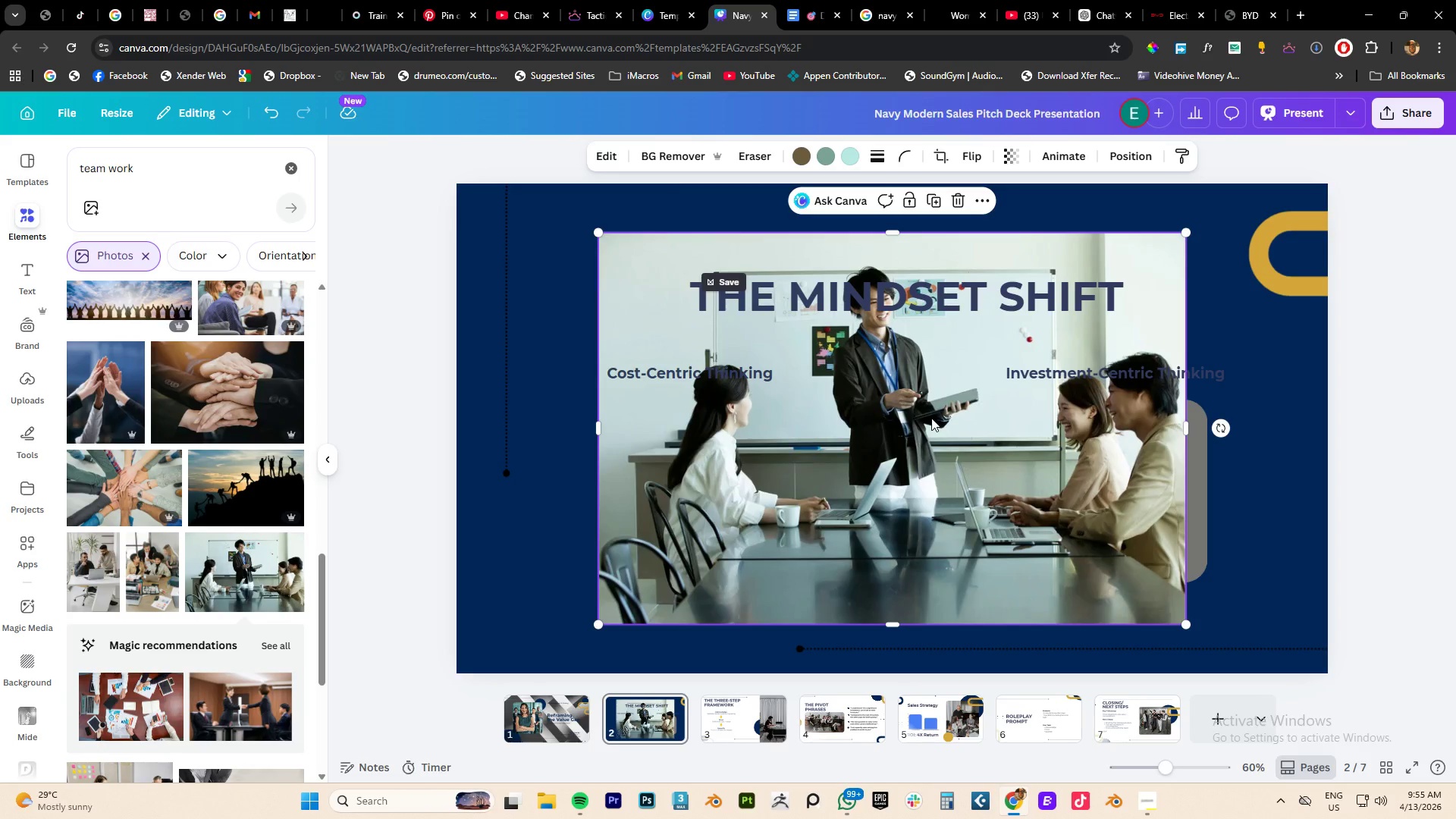 
right_click([925, 413])
 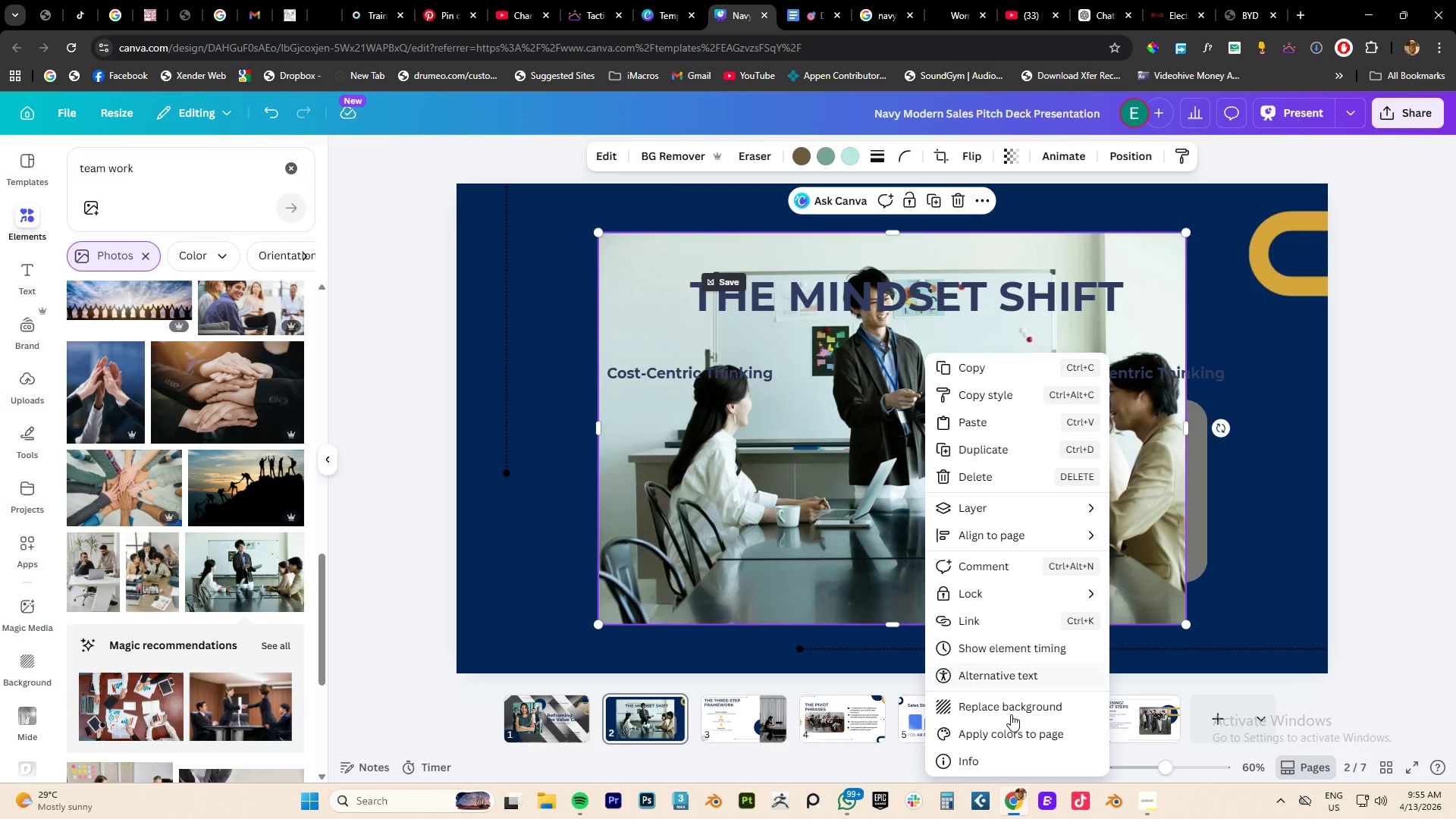 
left_click([998, 700])
 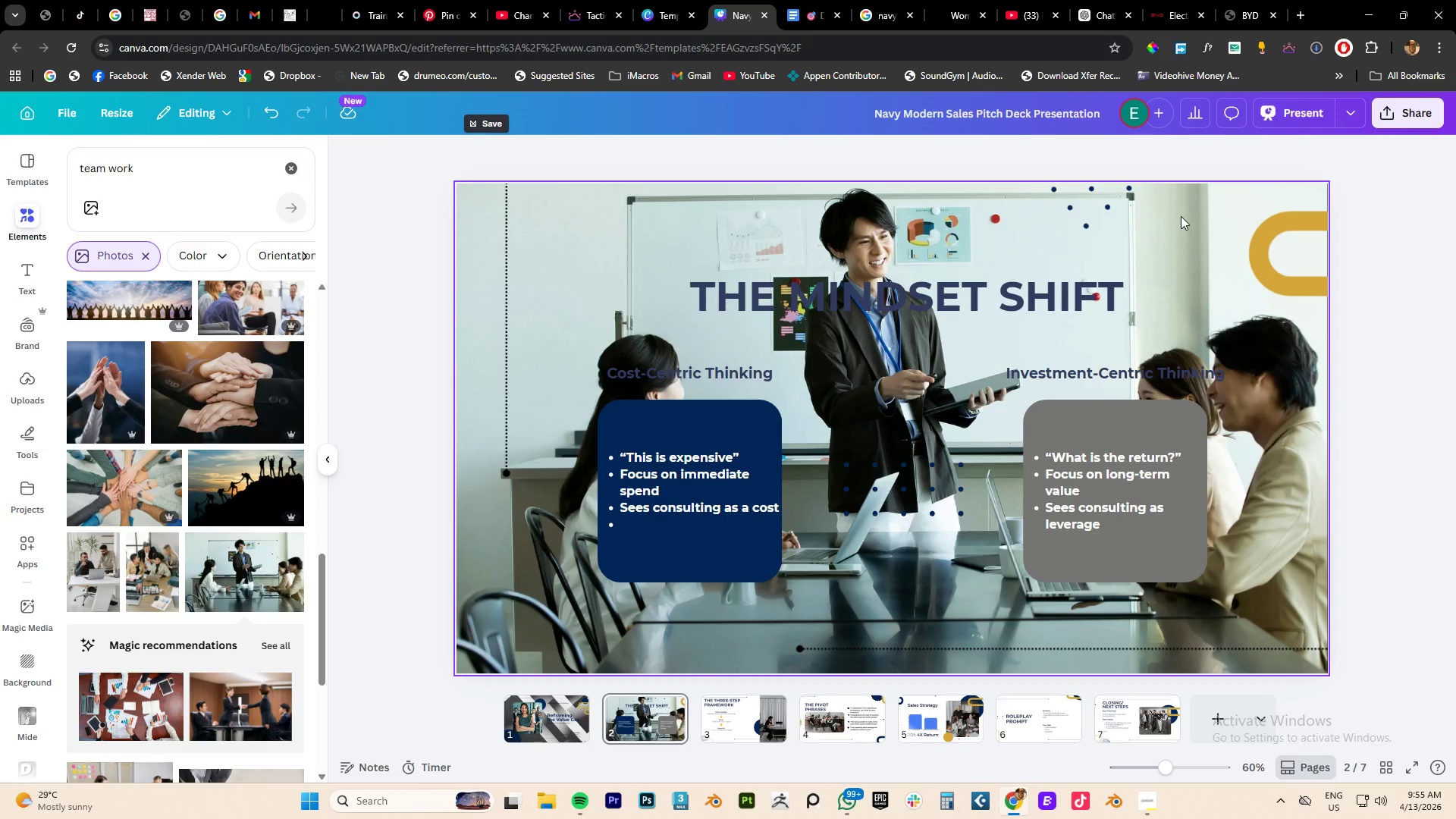 
left_click([1181, 216])
 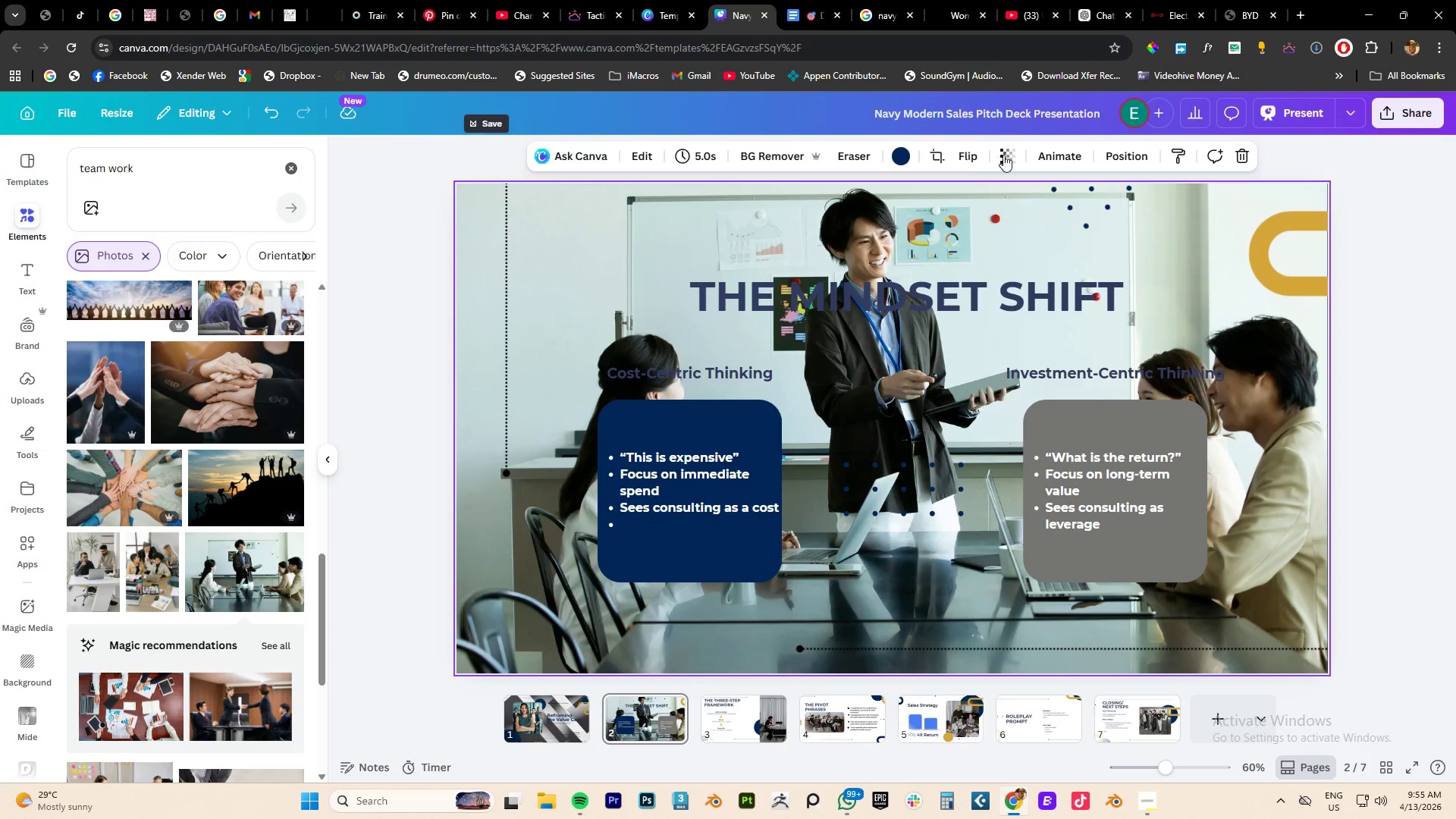 
left_click([1004, 155])
 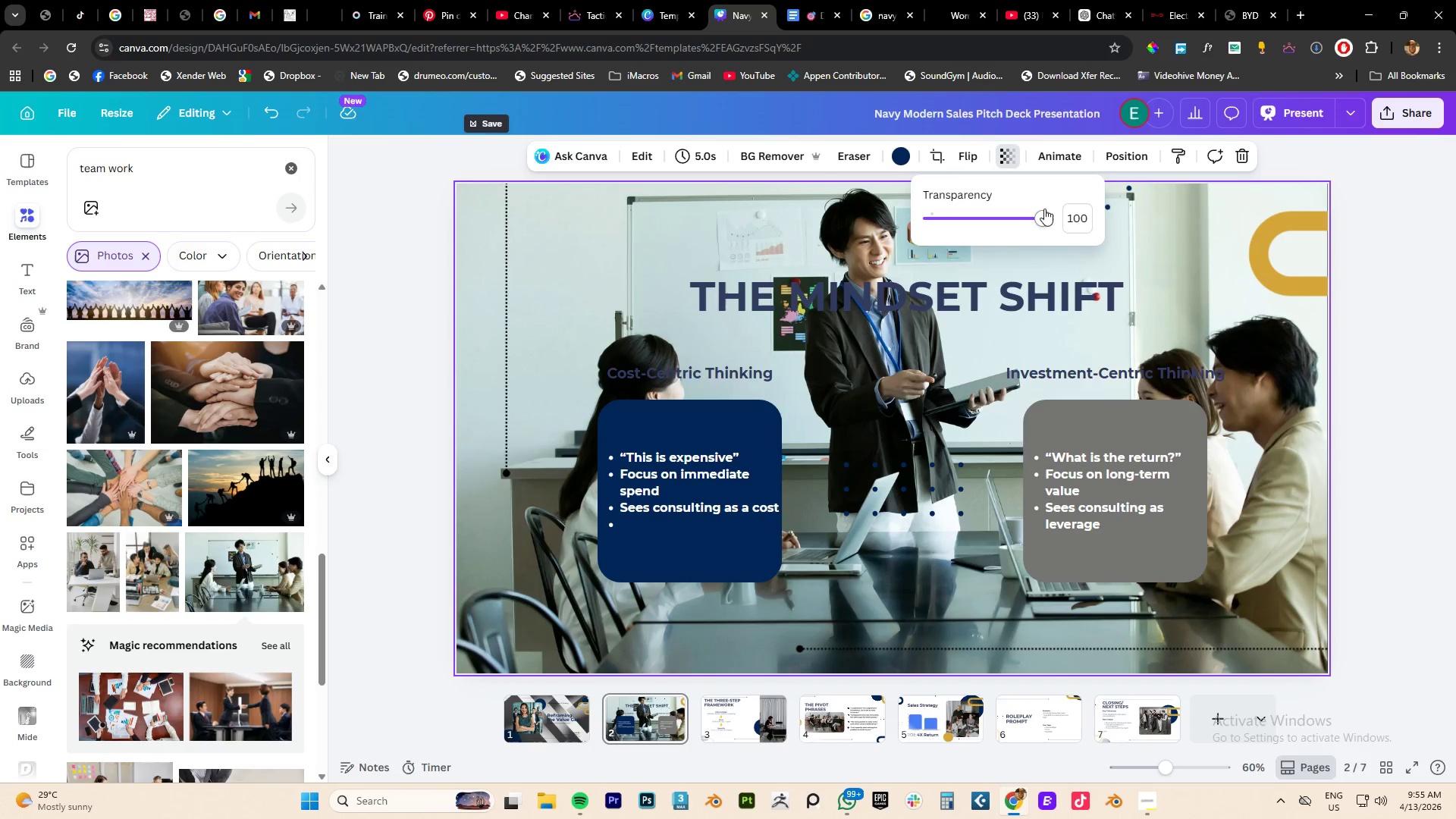 
left_click_drag(start_coordinate=[1046, 209], to_coordinate=[954, 238])
 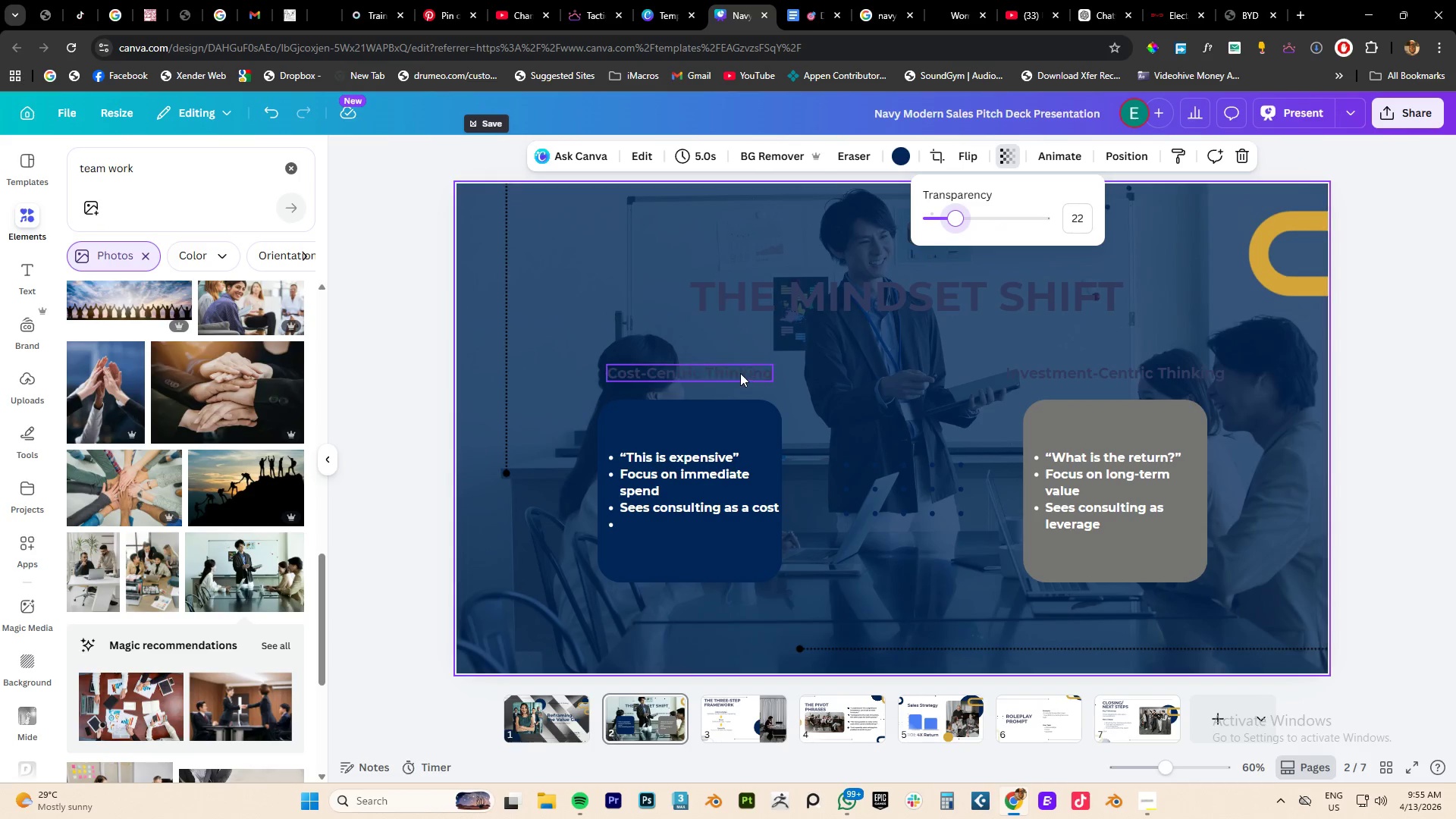 
left_click([740, 373])
 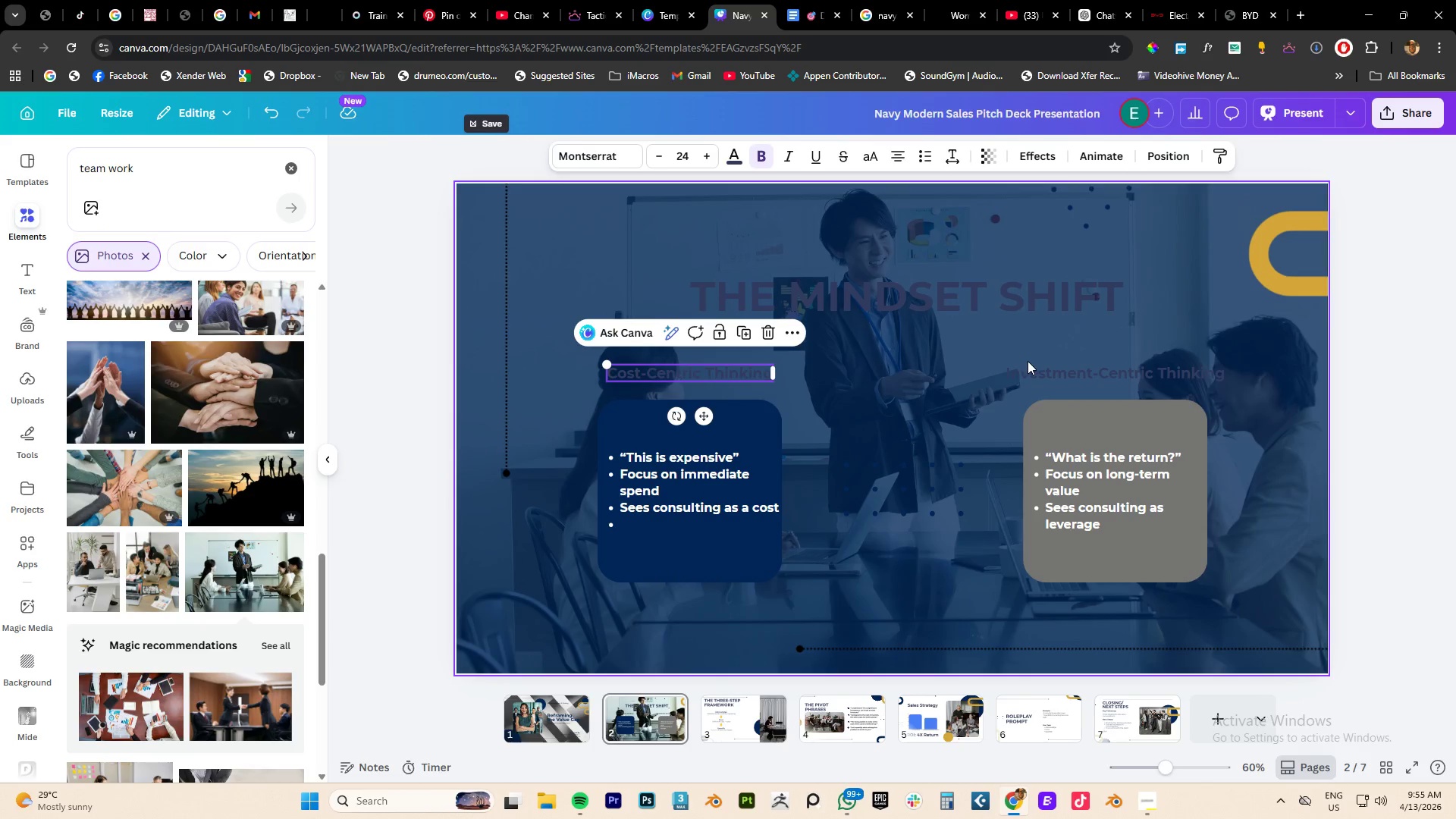 
hold_key(key=ShiftLeft, duration=1.14)
left_click([1045, 369])
 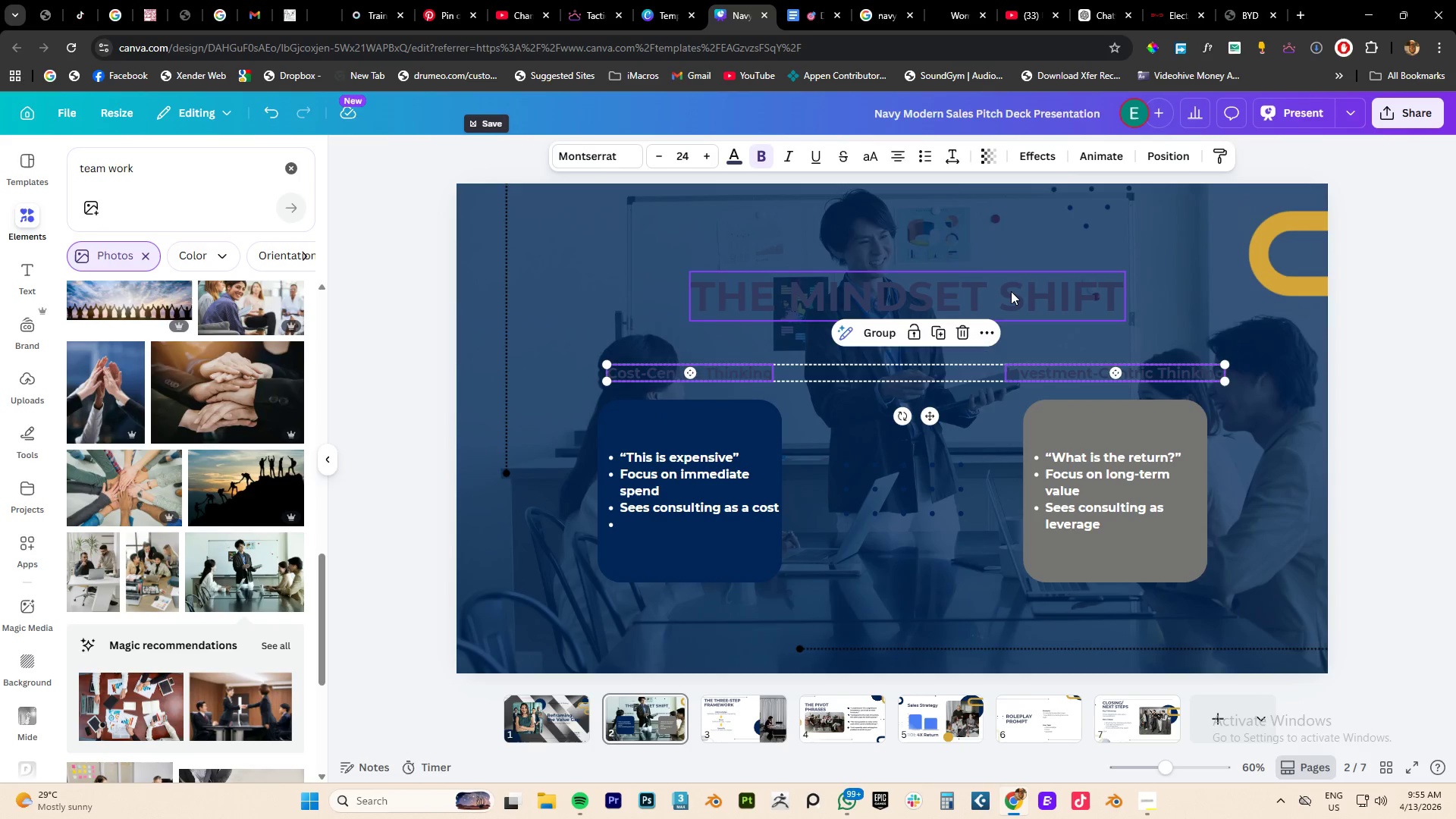 
left_click([1011, 291])
 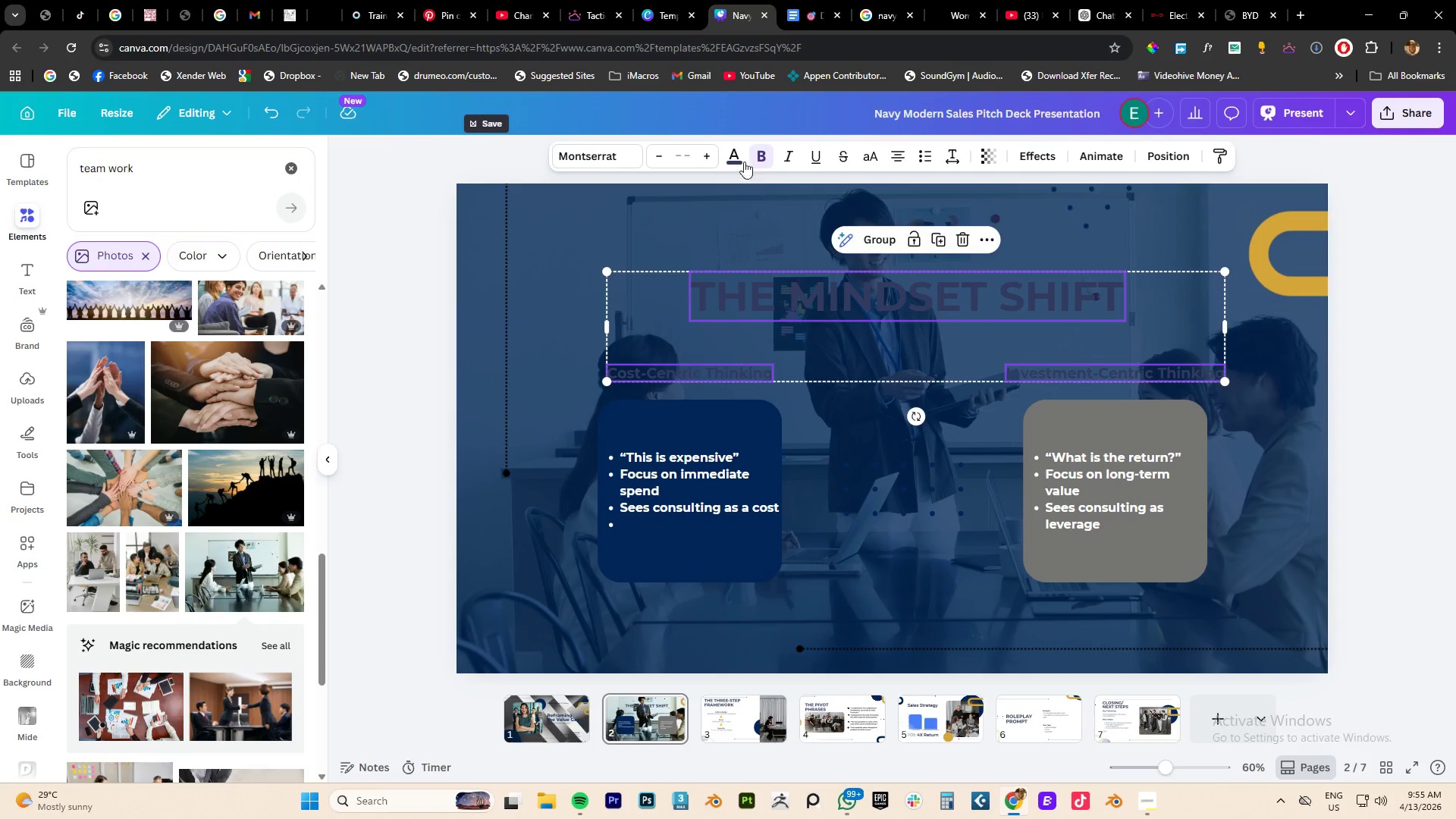 
left_click([739, 158])
 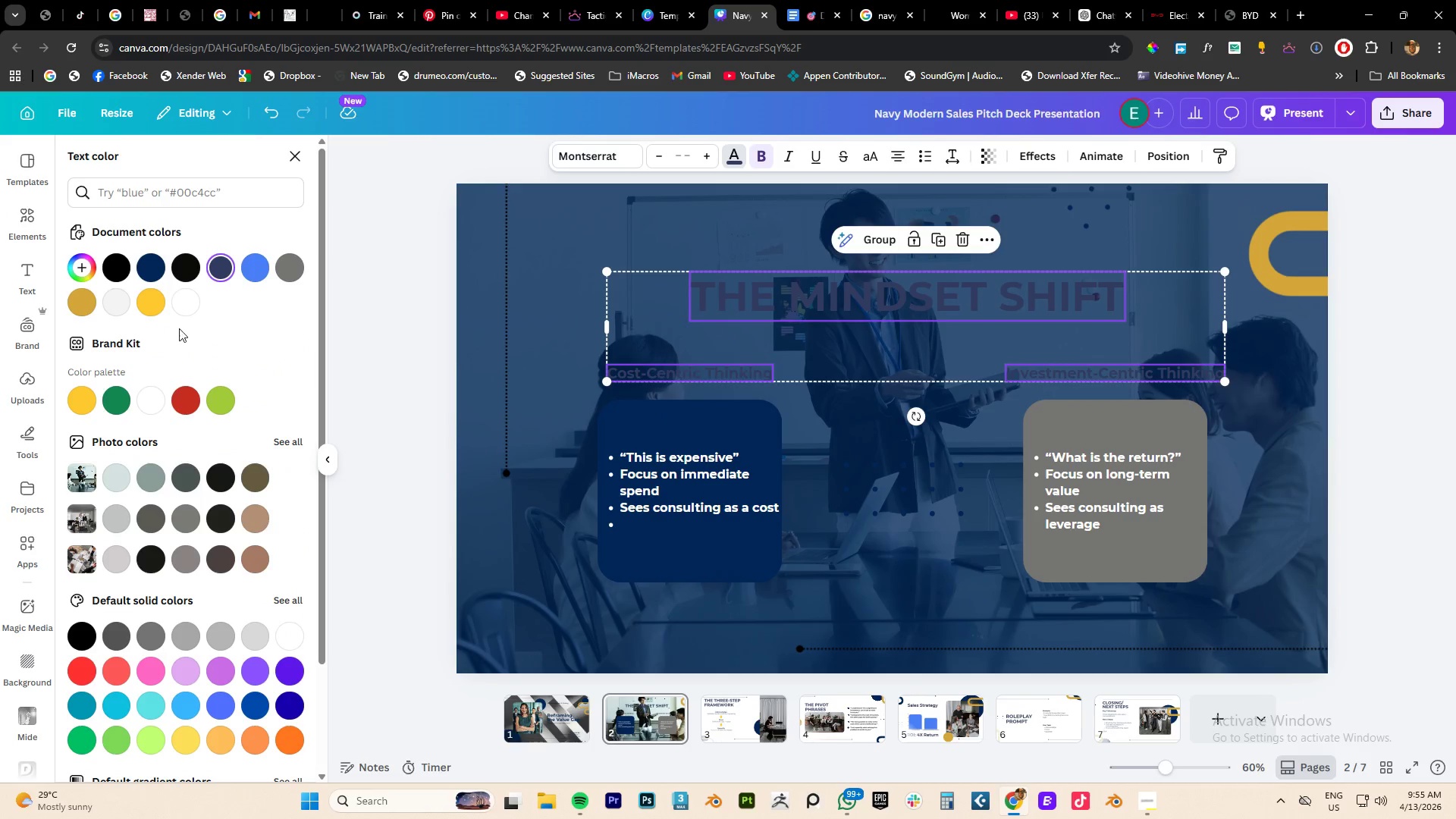 
left_click([190, 306])
 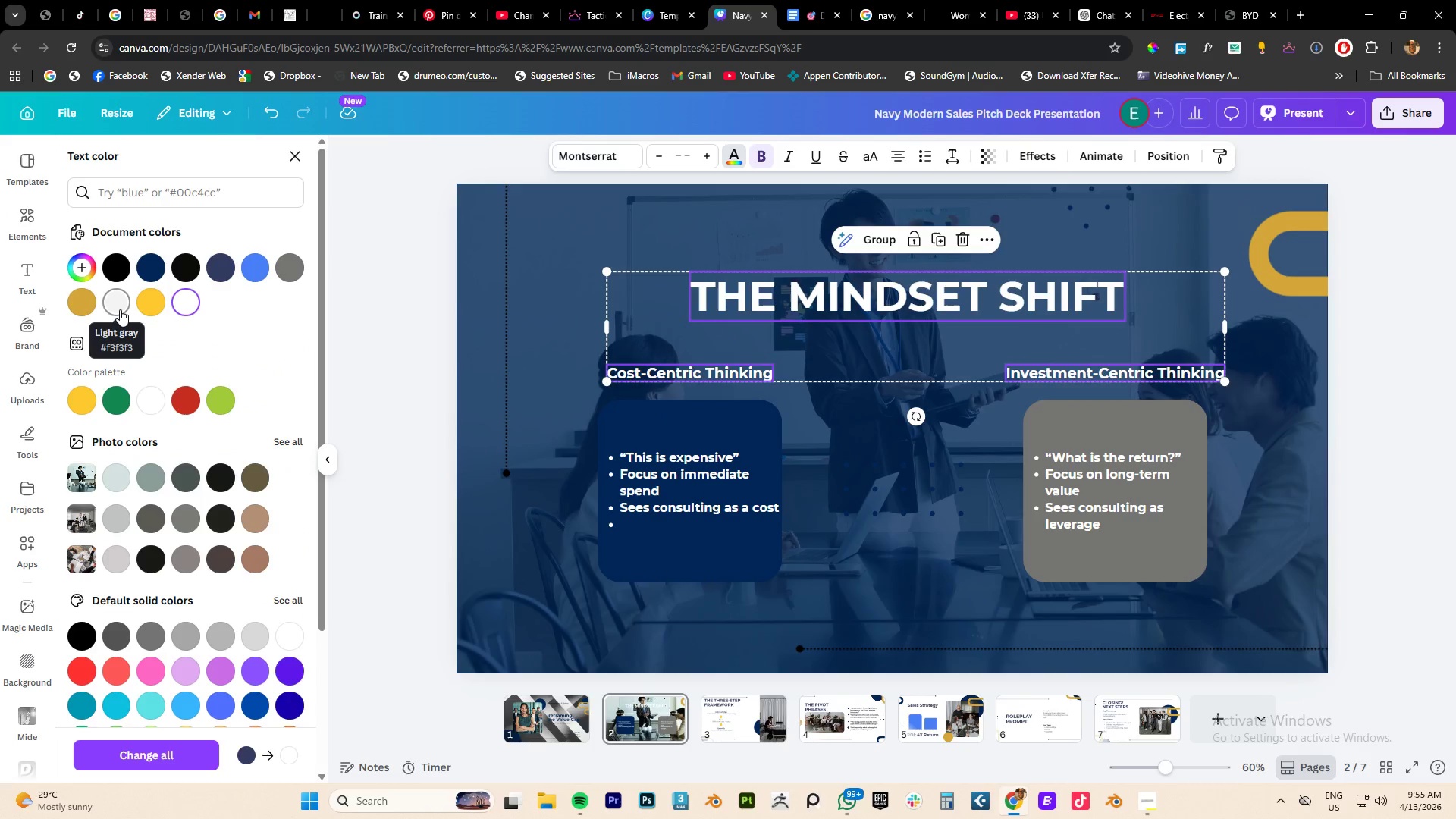 
left_click([120, 309])
 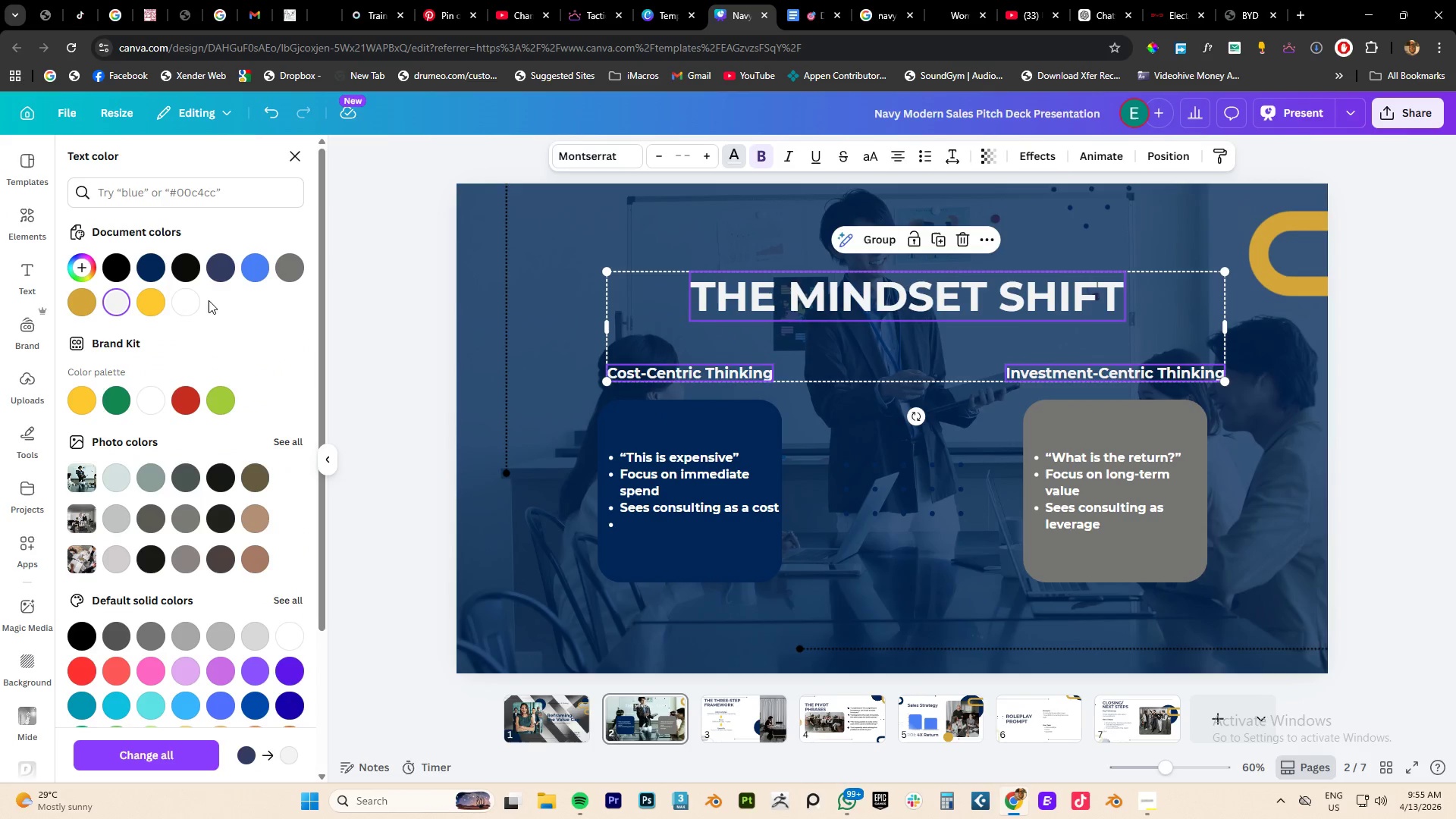 
left_click([180, 300])
 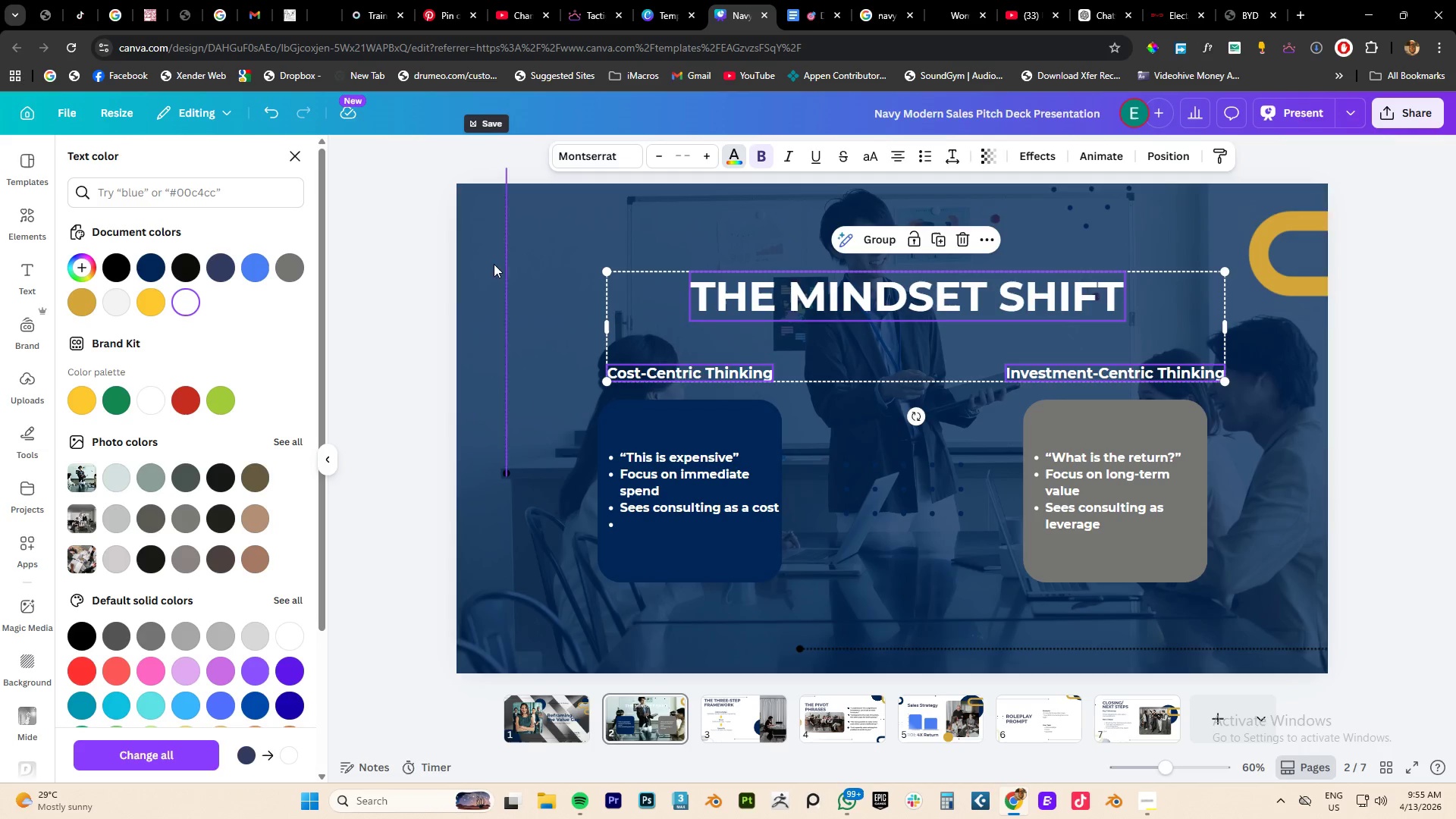 
left_click([484, 263])
 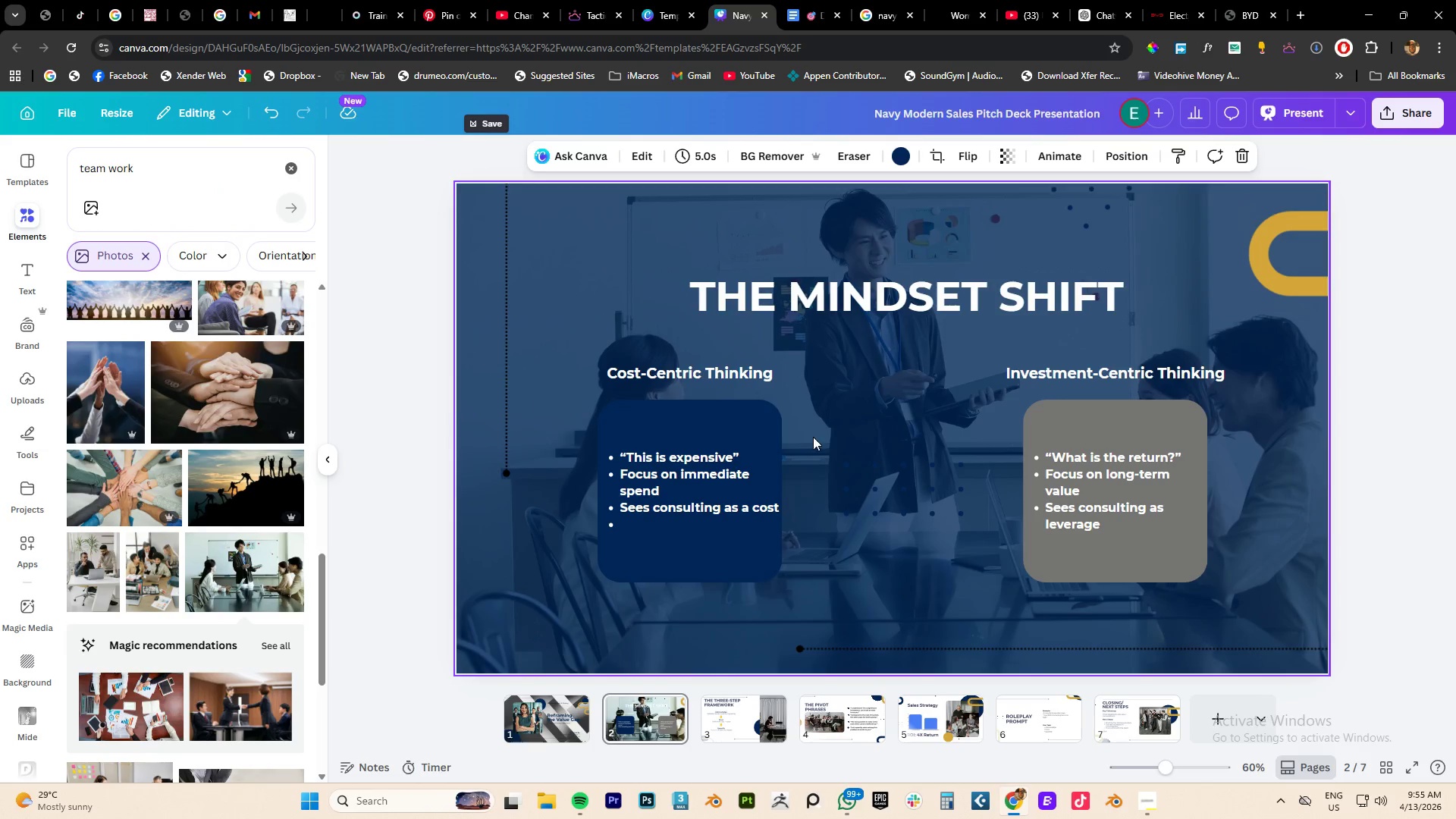 
left_click([720, 423])
 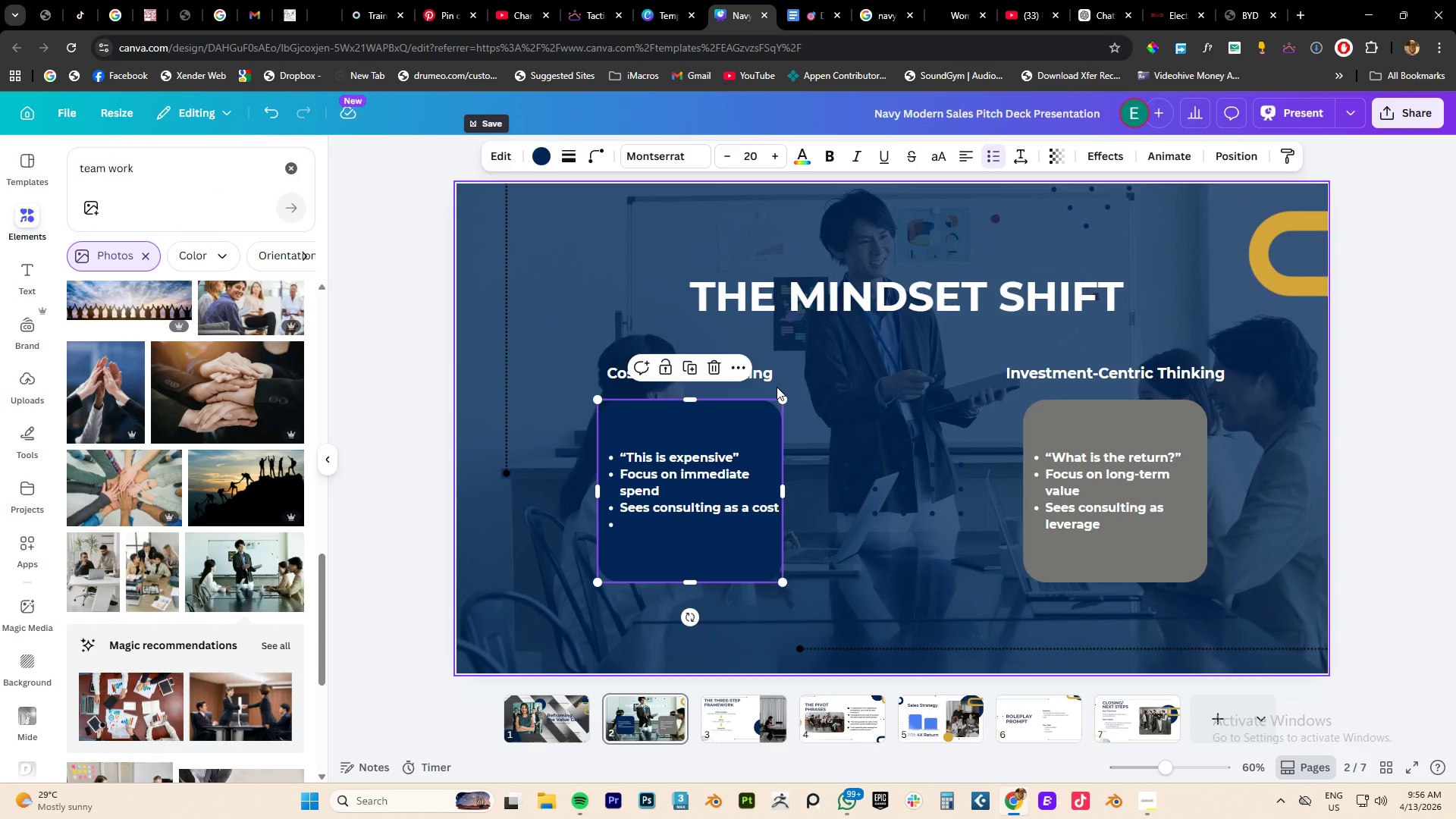 
left_click([900, 513])
 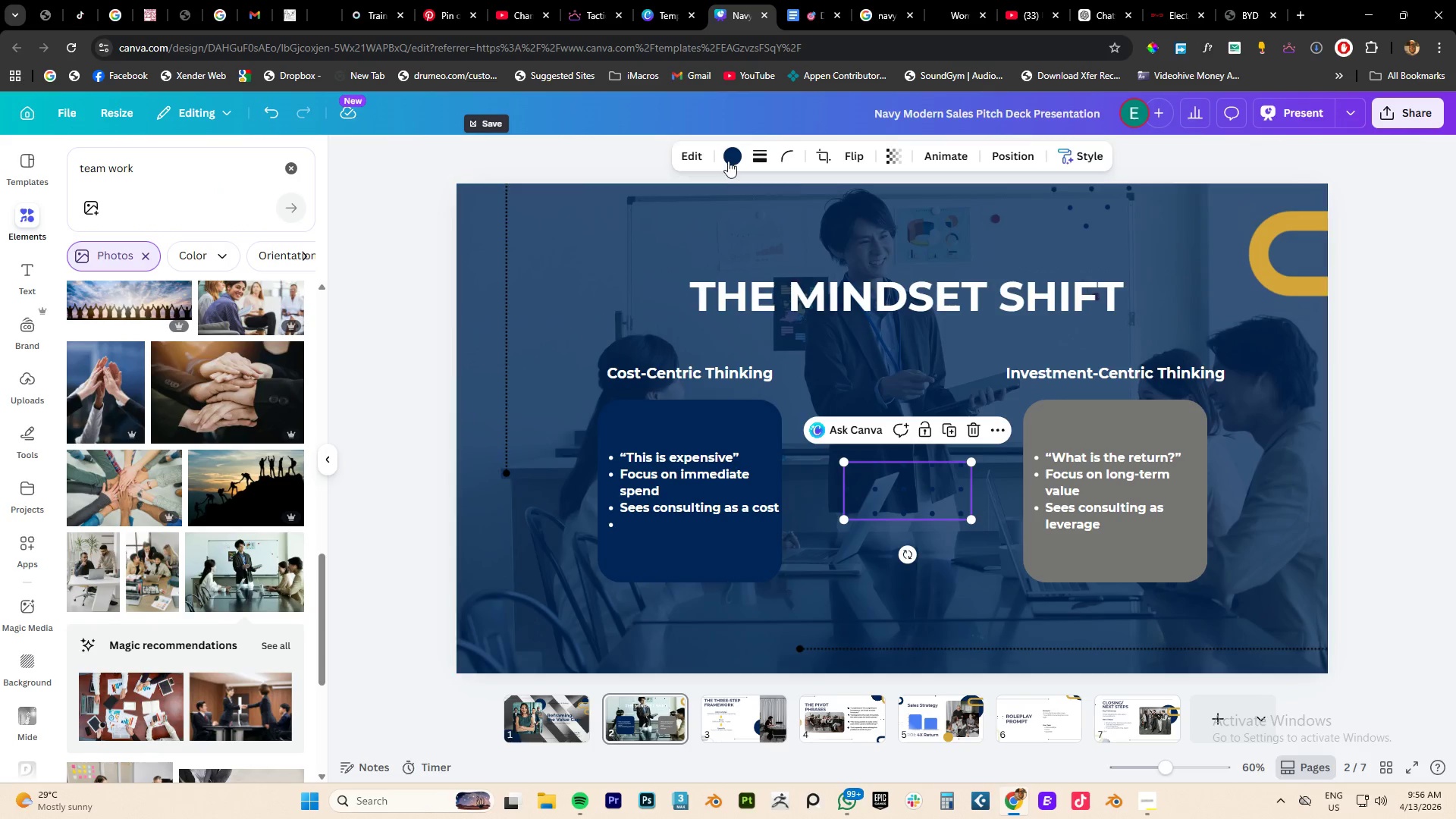 
left_click([725, 155])
 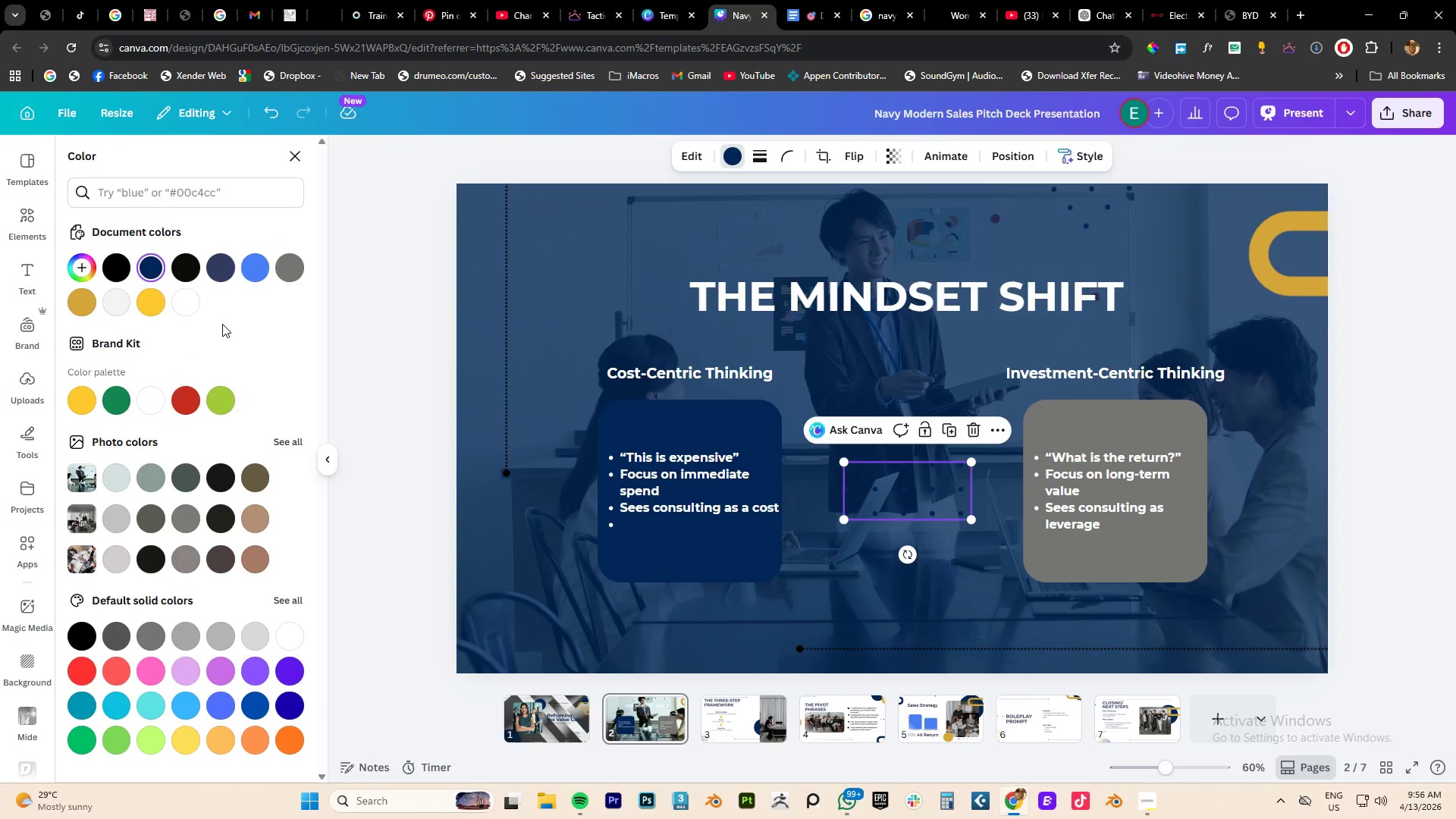 
left_click([186, 309])
 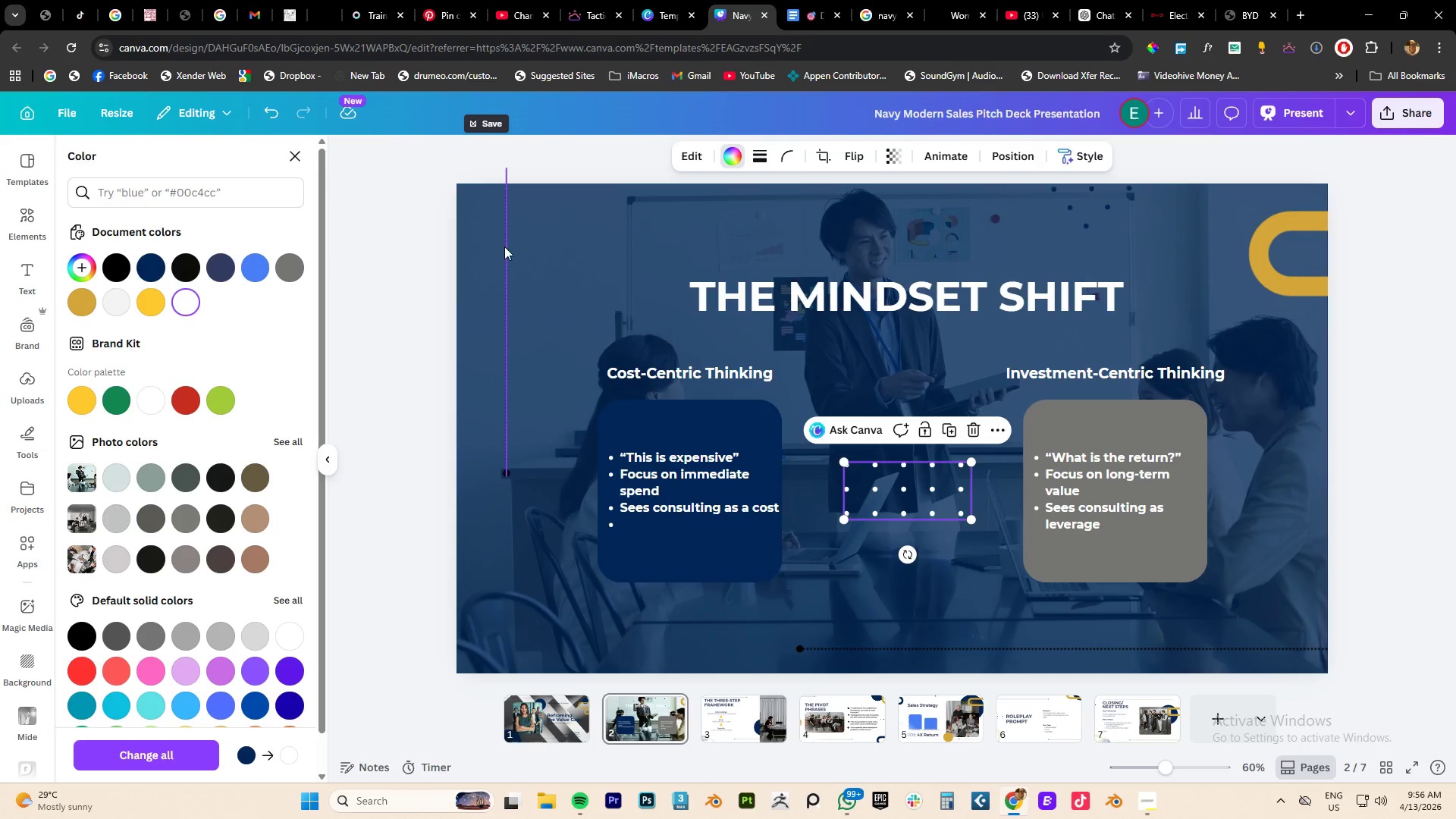 
left_click([503, 246])
 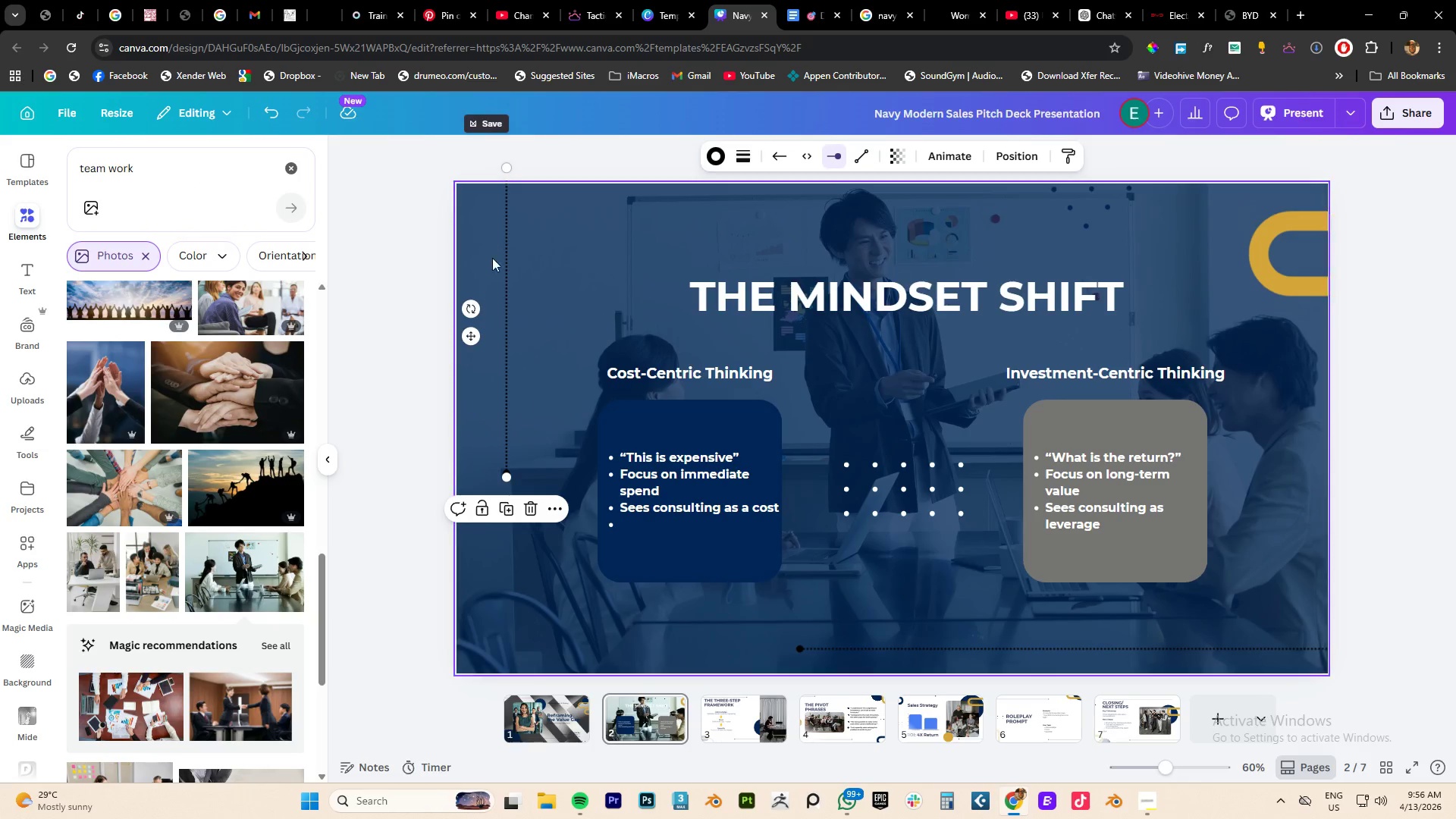 
left_click([506, 321])
 